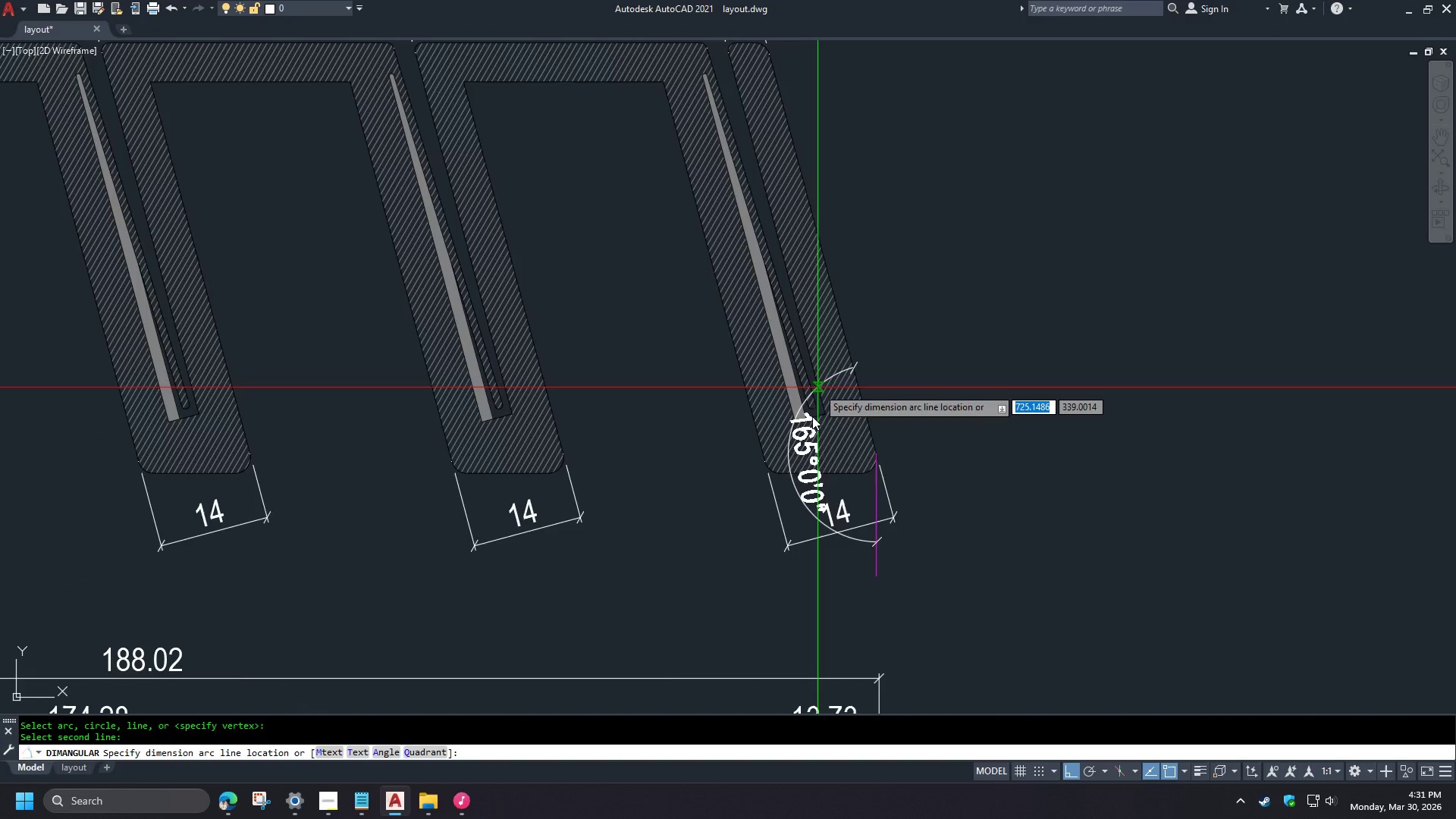 
scroll: coordinate [807, 475], scroll_direction: down, amount: 2.0
 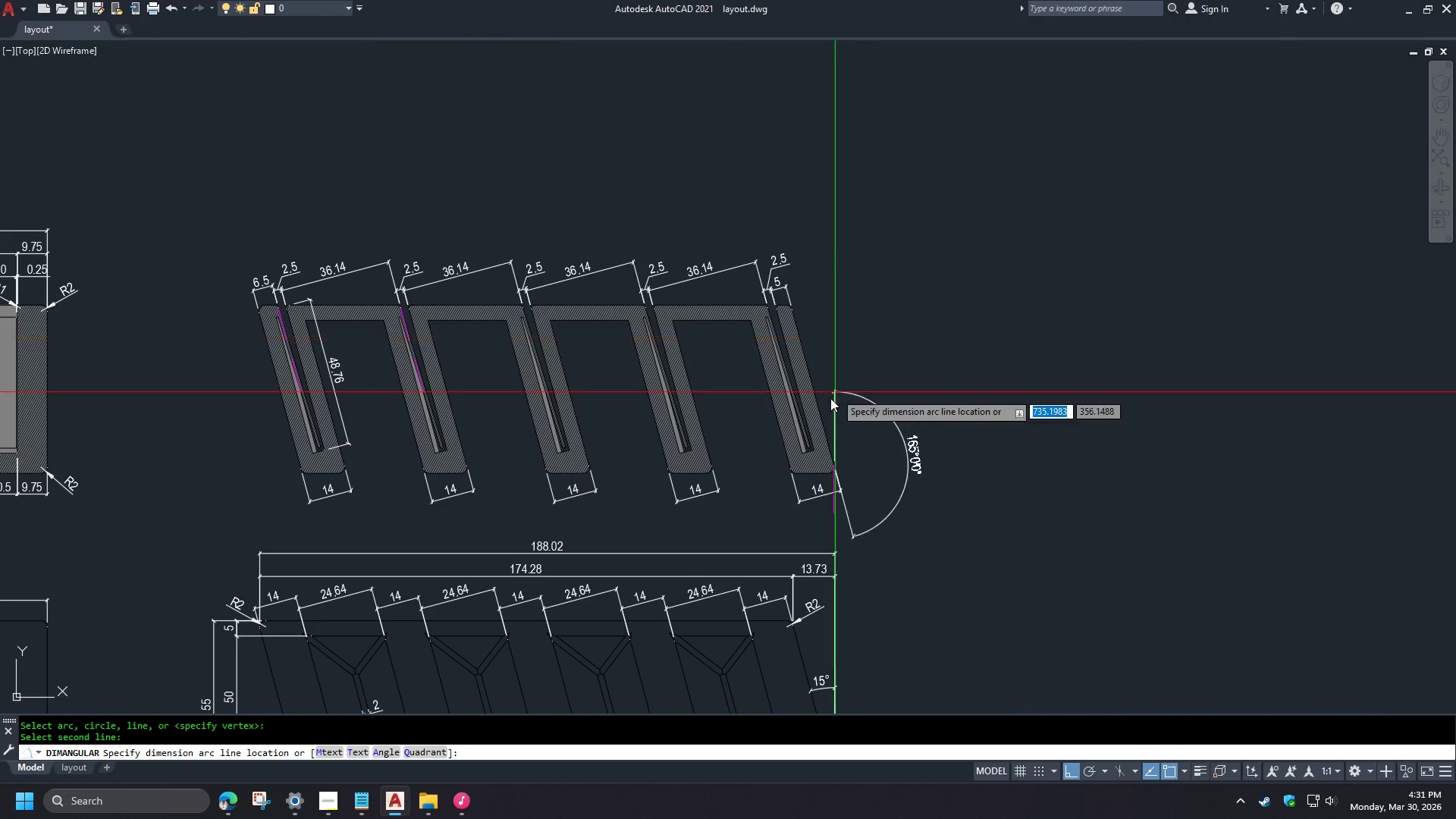 
left_click([833, 436])
 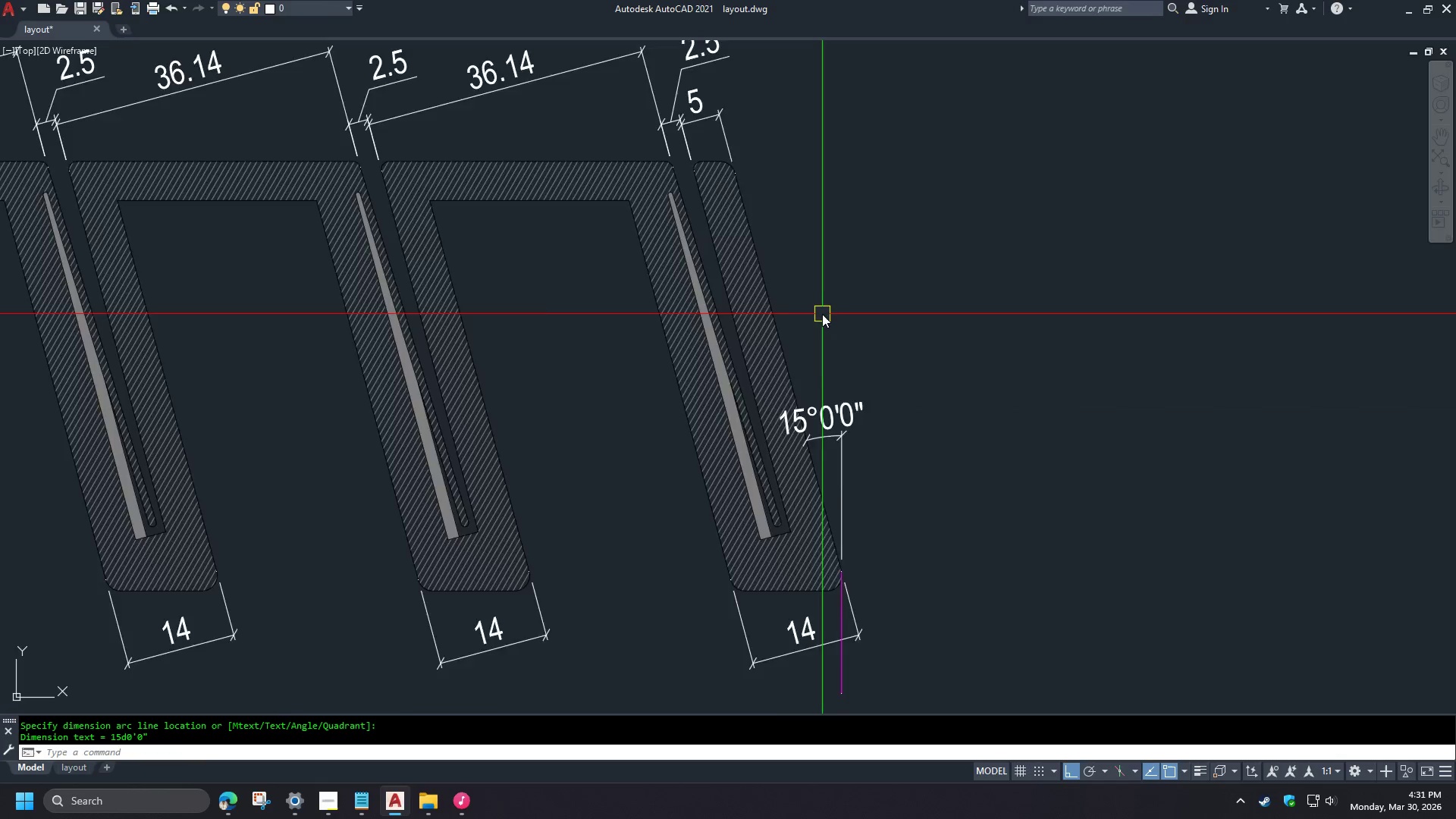 
scroll: coordinate [830, 393], scroll_direction: up, amount: 2.0
 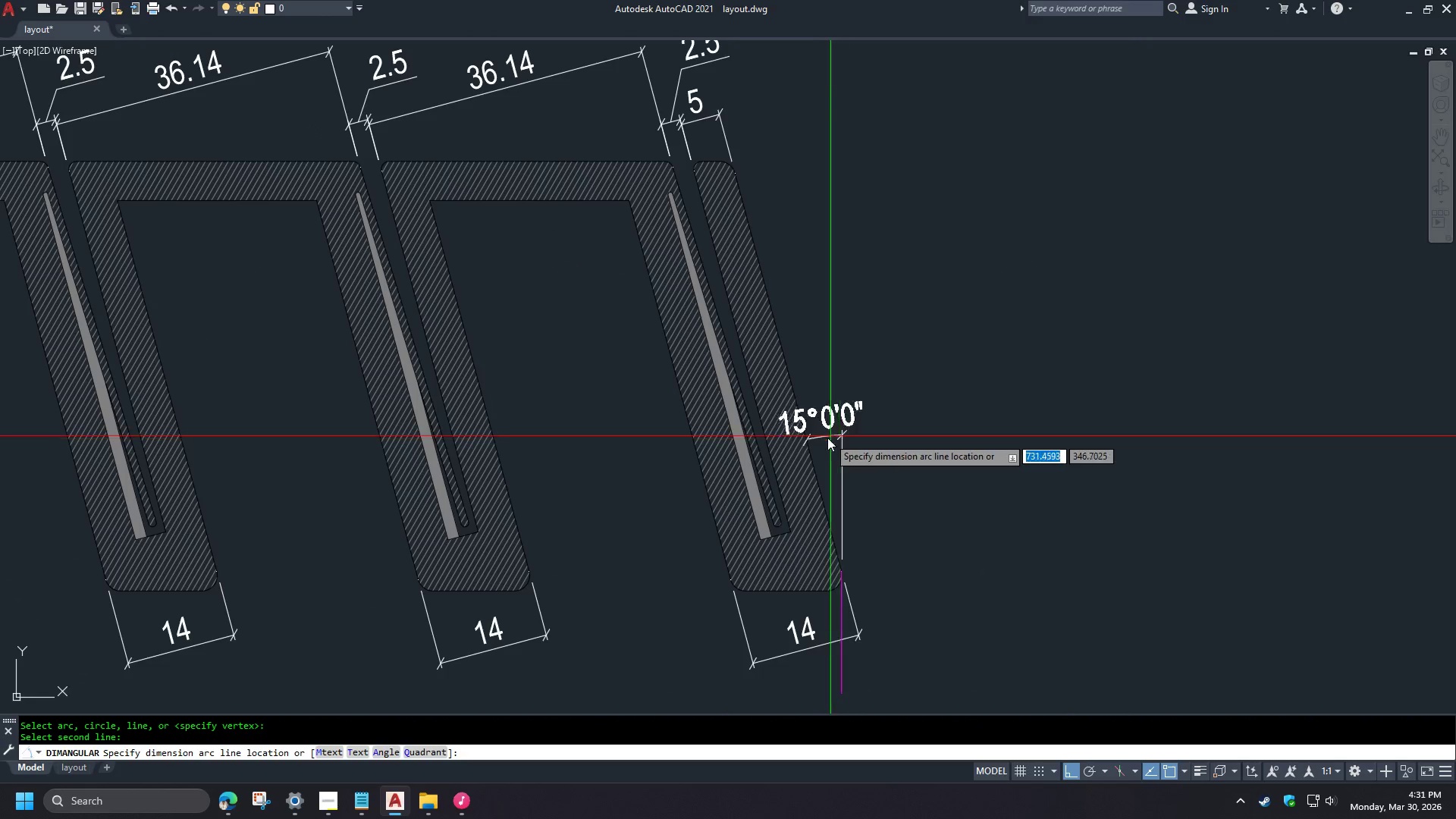 
type(ma )
 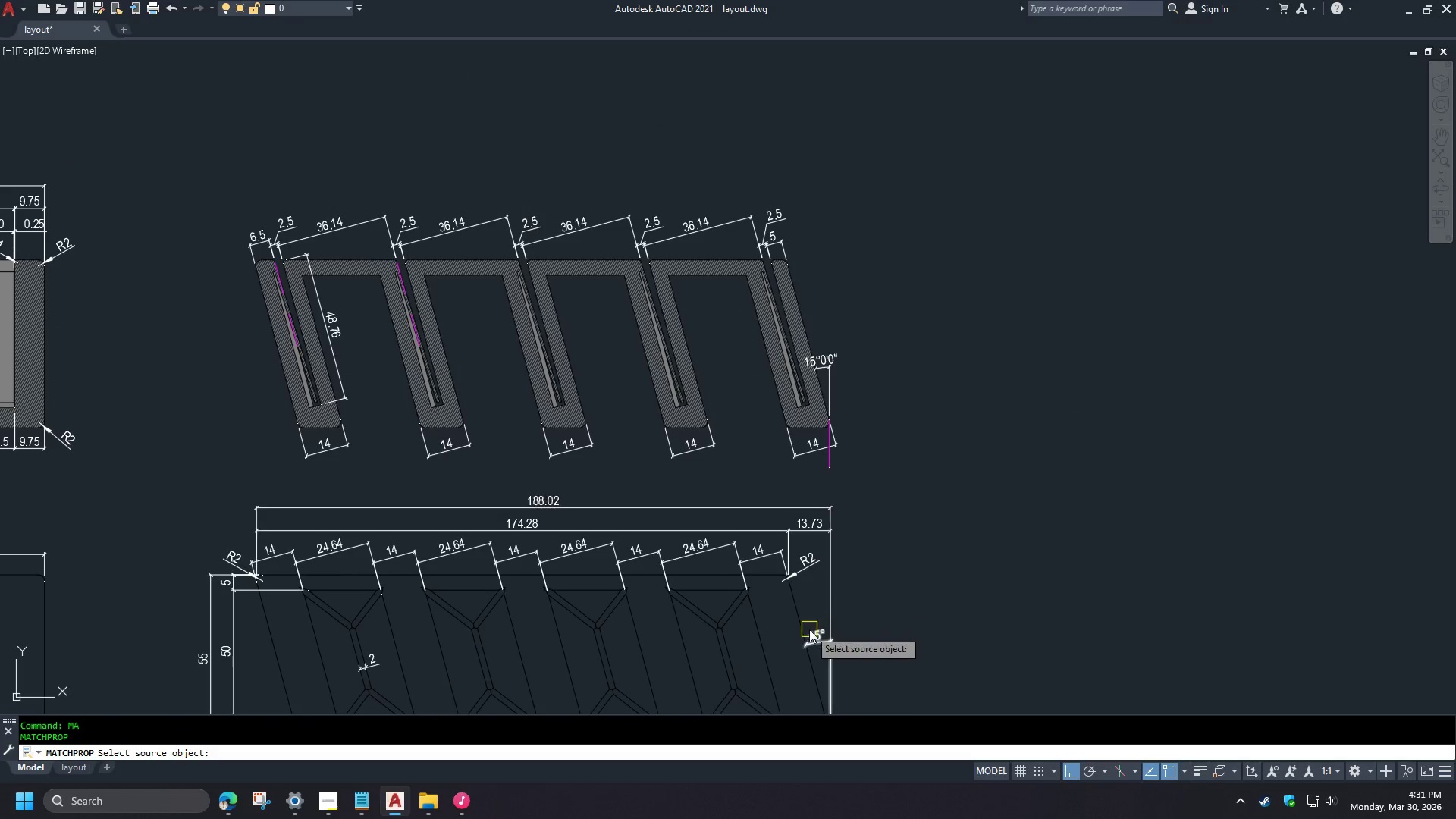 
left_click([809, 629])
 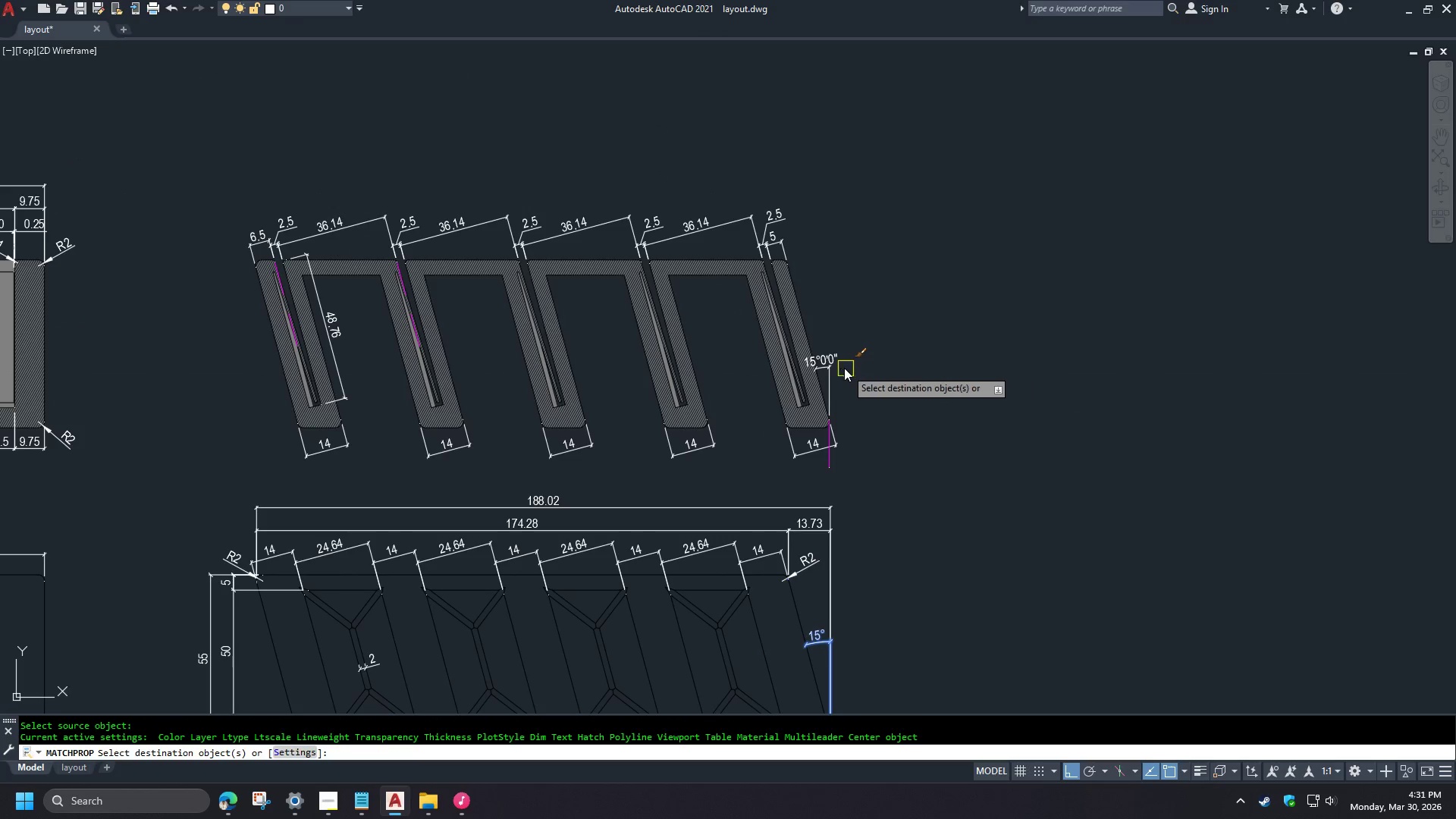 
left_click([831, 356])
 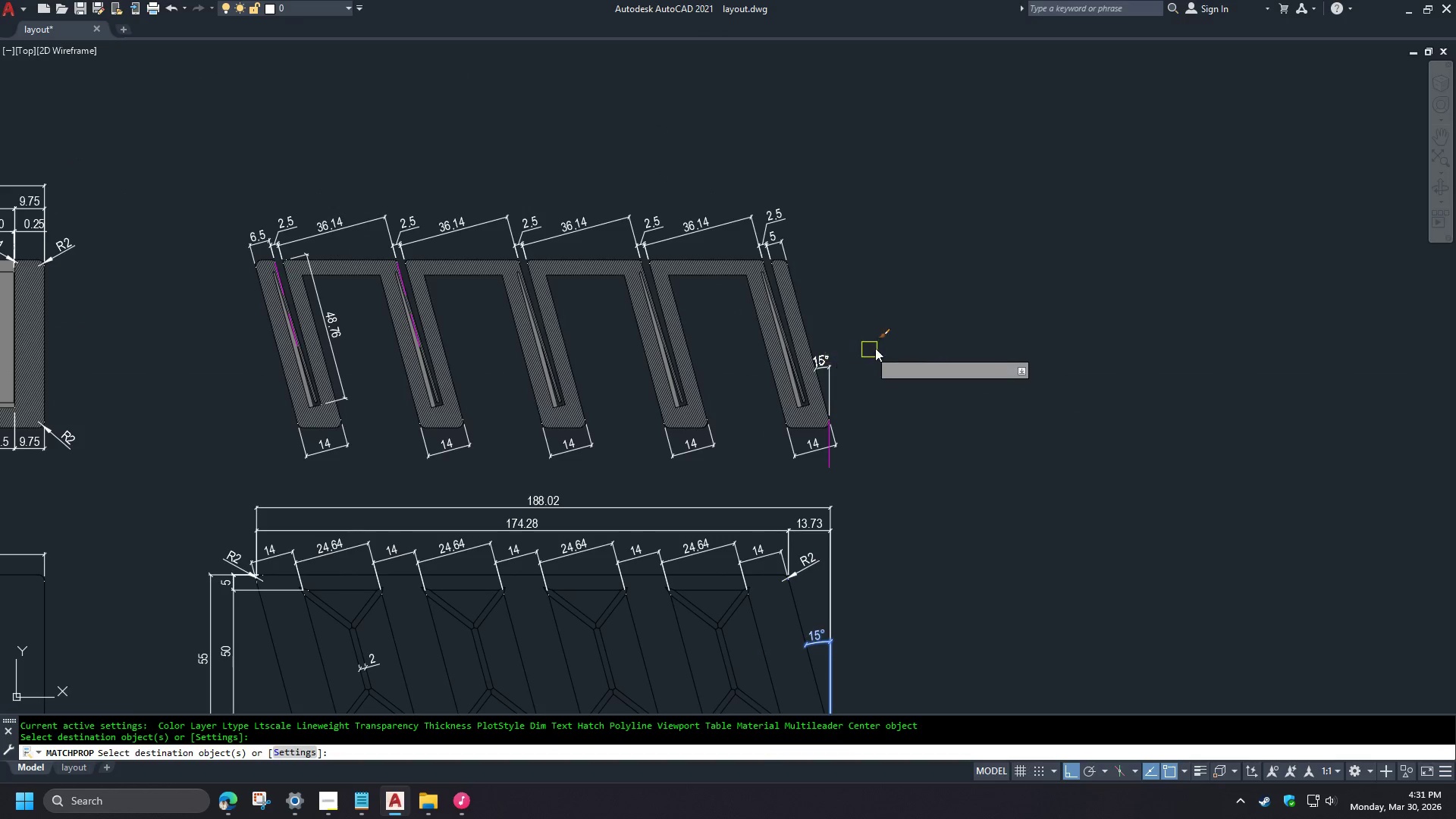 
key(Space)
 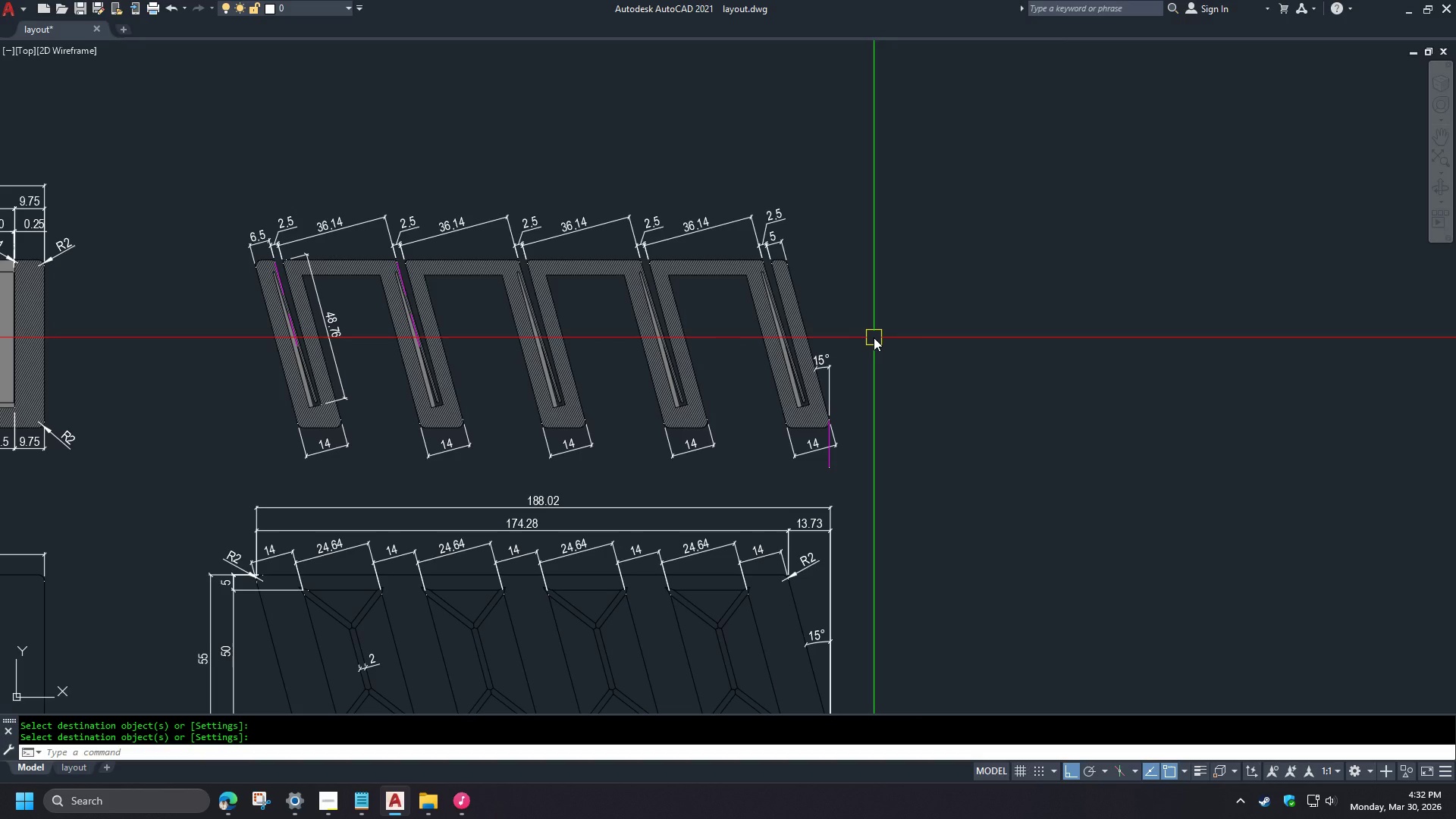 
scroll: coordinate [822, 328], scroll_direction: down, amount: 2.0
 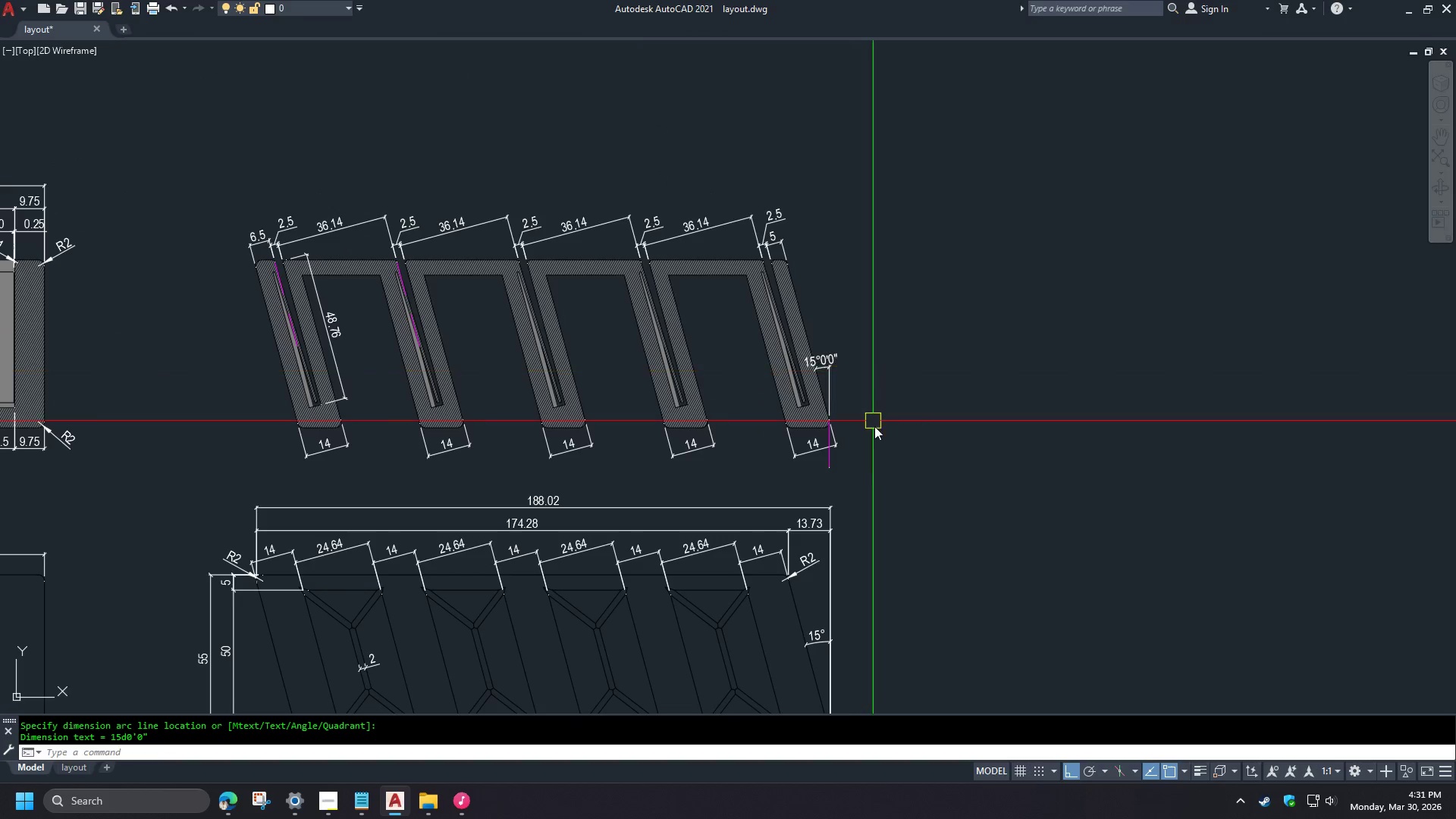 
wait(36.22)
 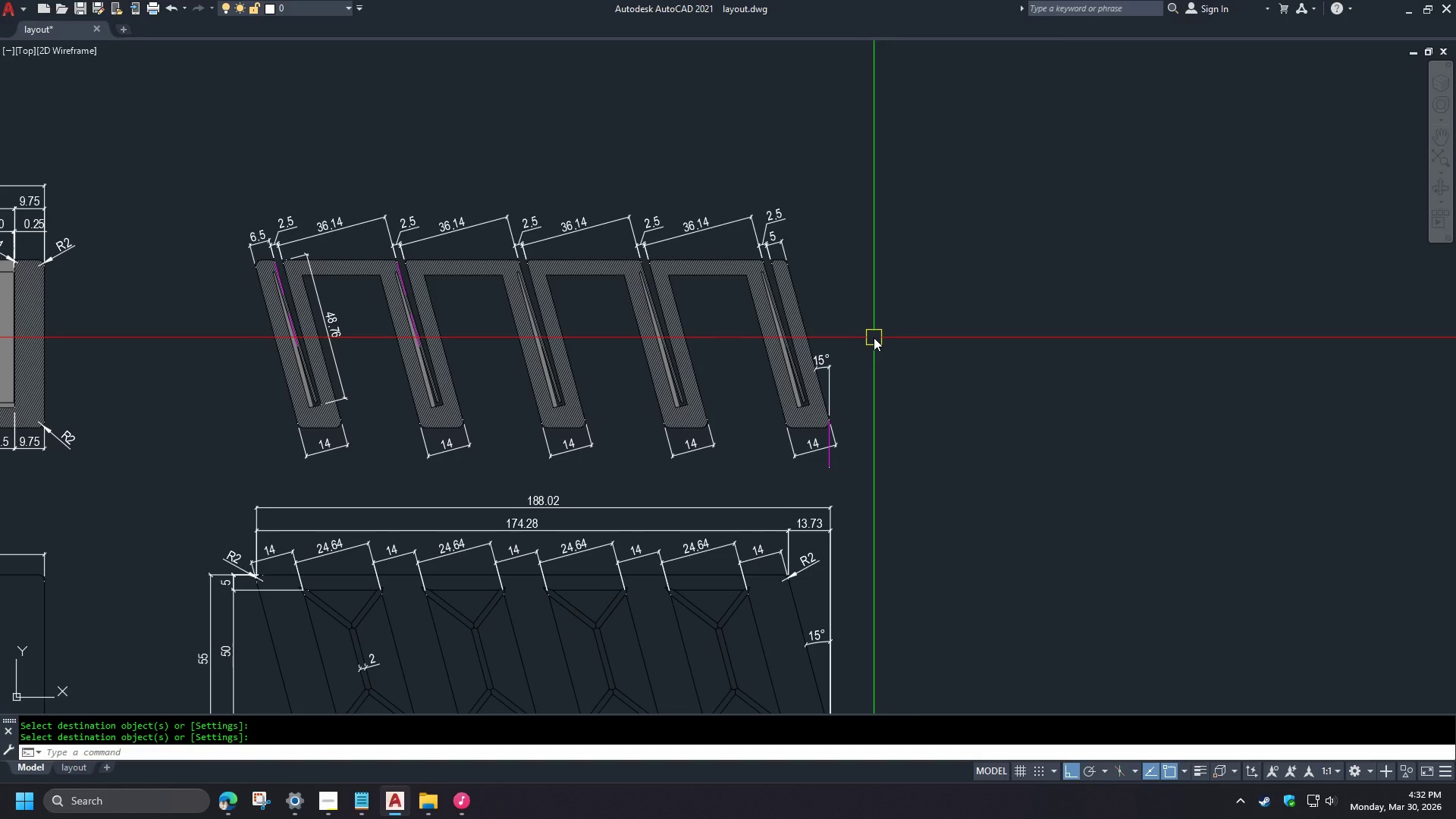 
scroll: coordinate [463, 307], scroll_direction: up, amount: 2.0
 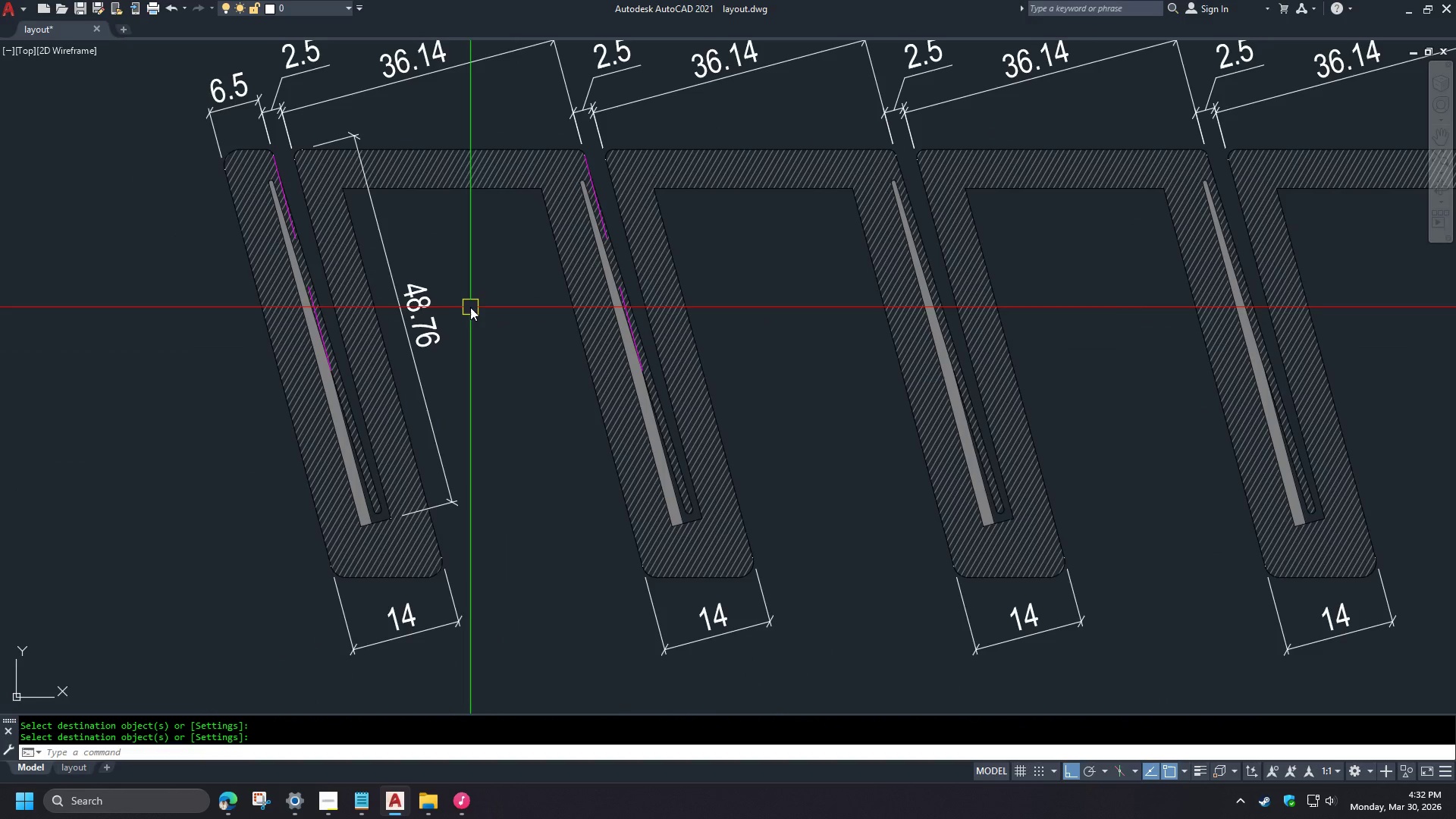 
scroll: coordinate [617, 346], scroll_direction: down, amount: 4.0
 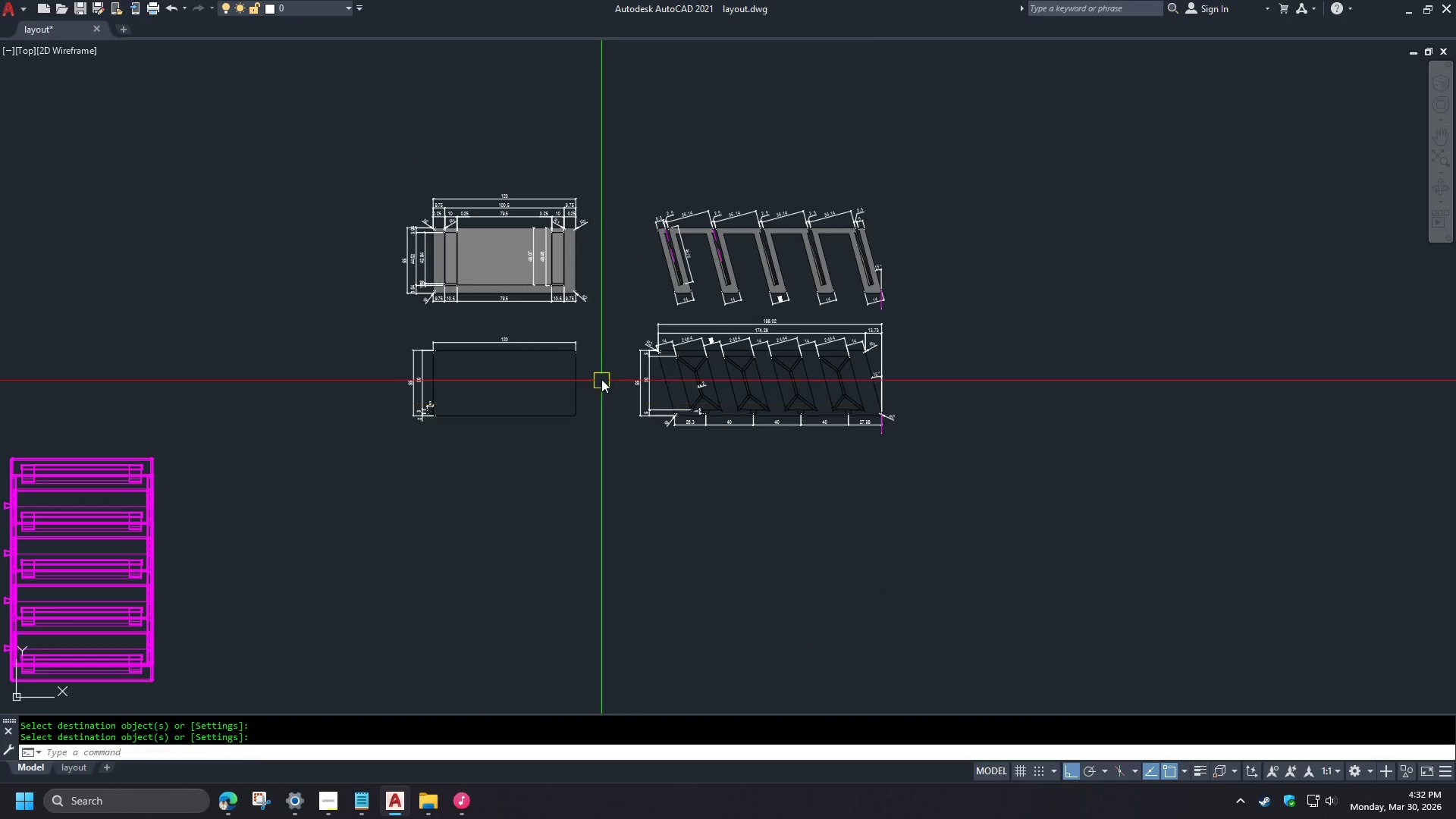 
scroll: coordinate [582, 356], scroll_direction: up, amount: 3.0
 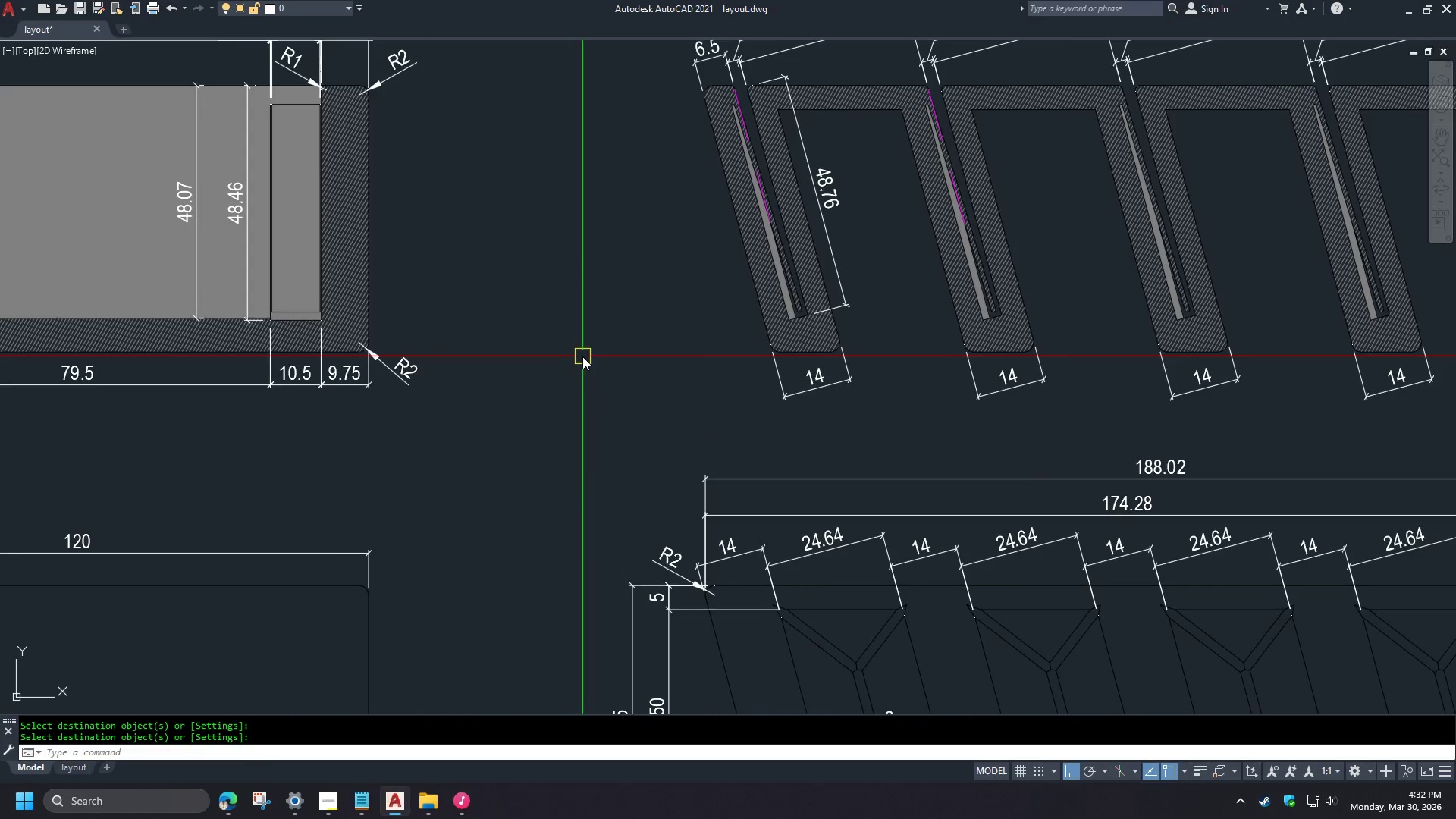 
scroll: coordinate [582, 356], scroll_direction: down, amount: 1.0
 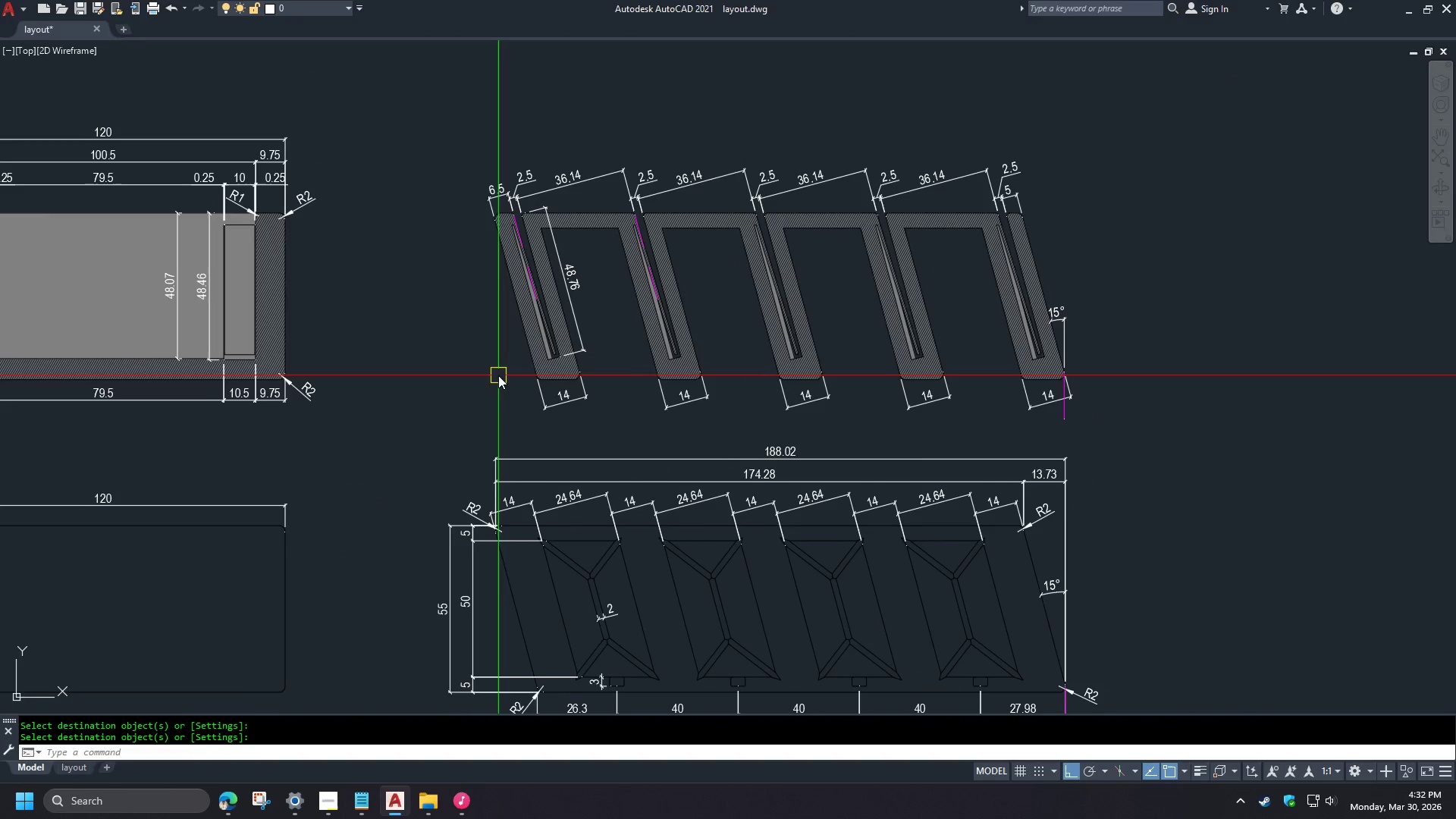 
scroll: coordinate [628, 334], scroll_direction: up, amount: 1.0
 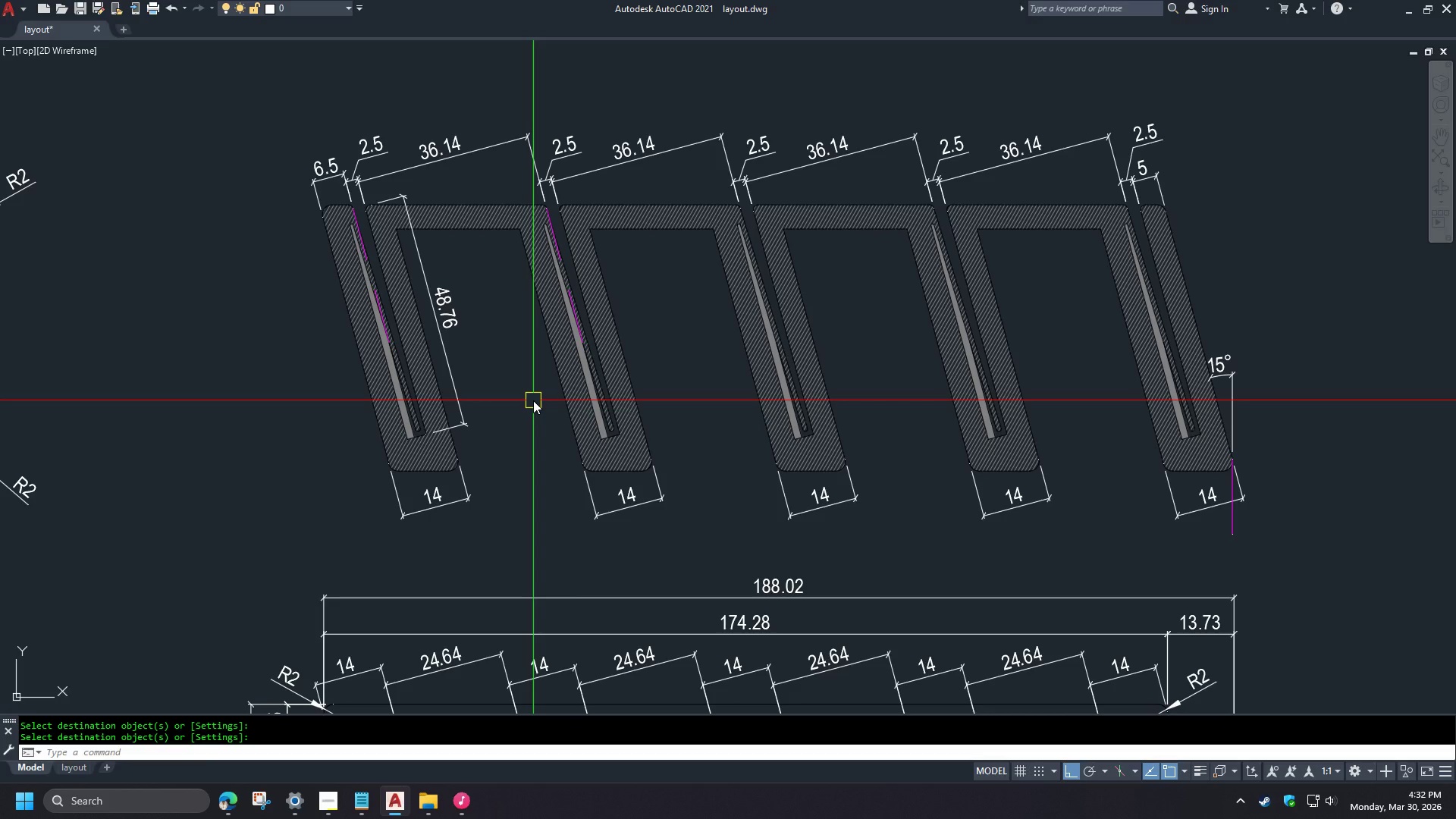 
scroll: coordinate [521, 371], scroll_direction: none, amount: 0.0
 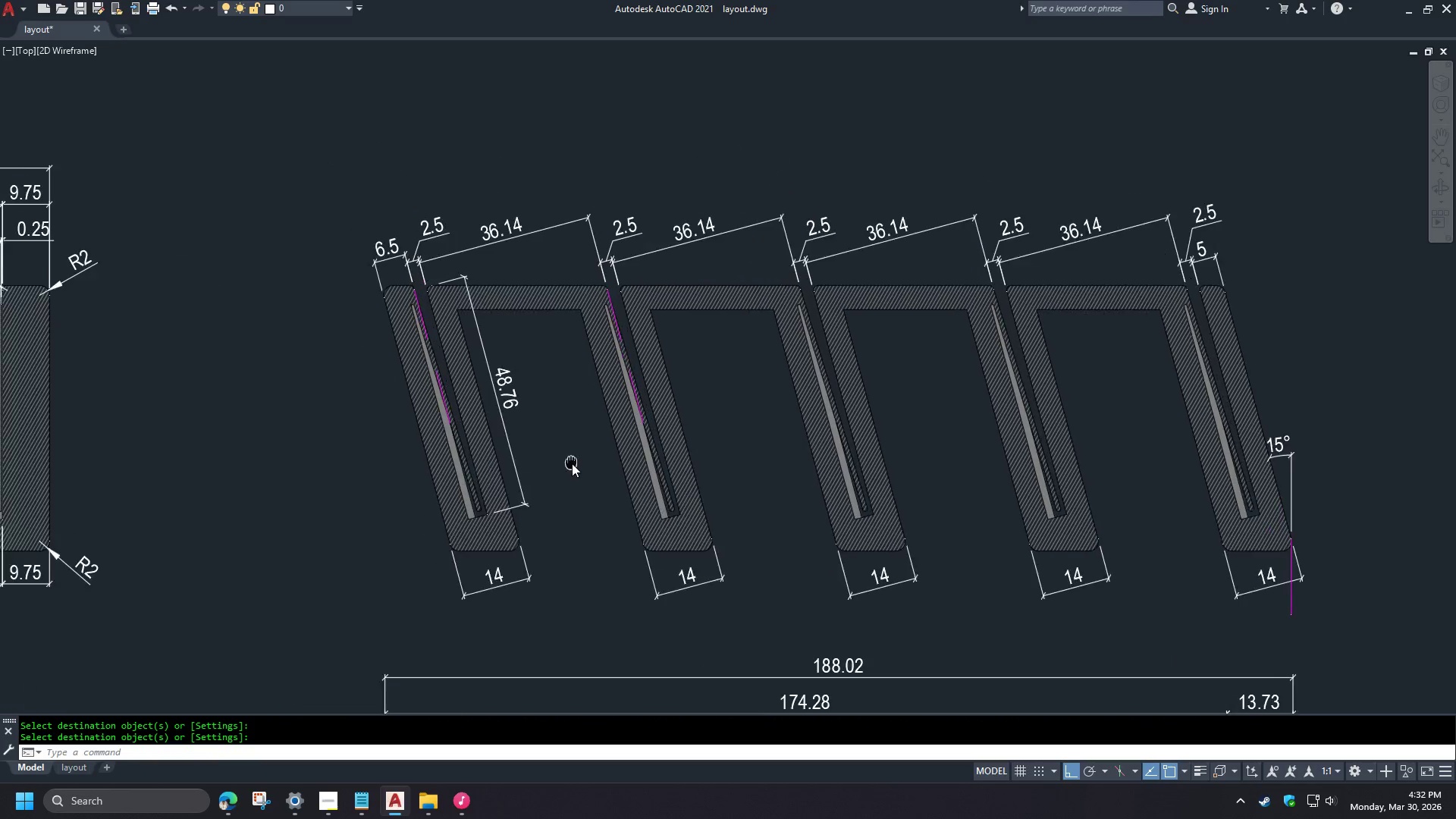 
scroll: coordinate [567, 451], scroll_direction: up, amount: 1.0
 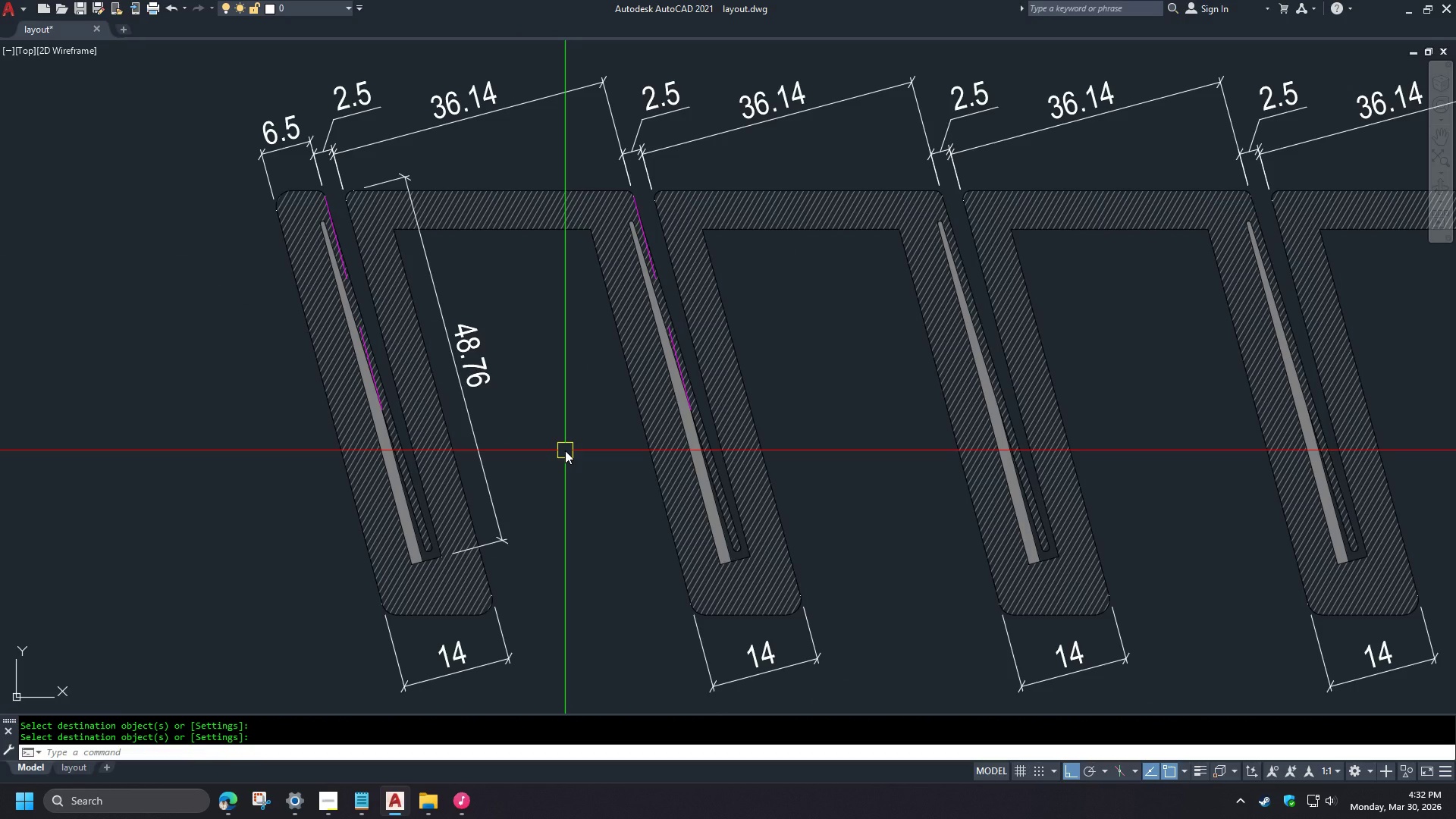 
scroll: coordinate [566, 567], scroll_direction: none, amount: 0.0
 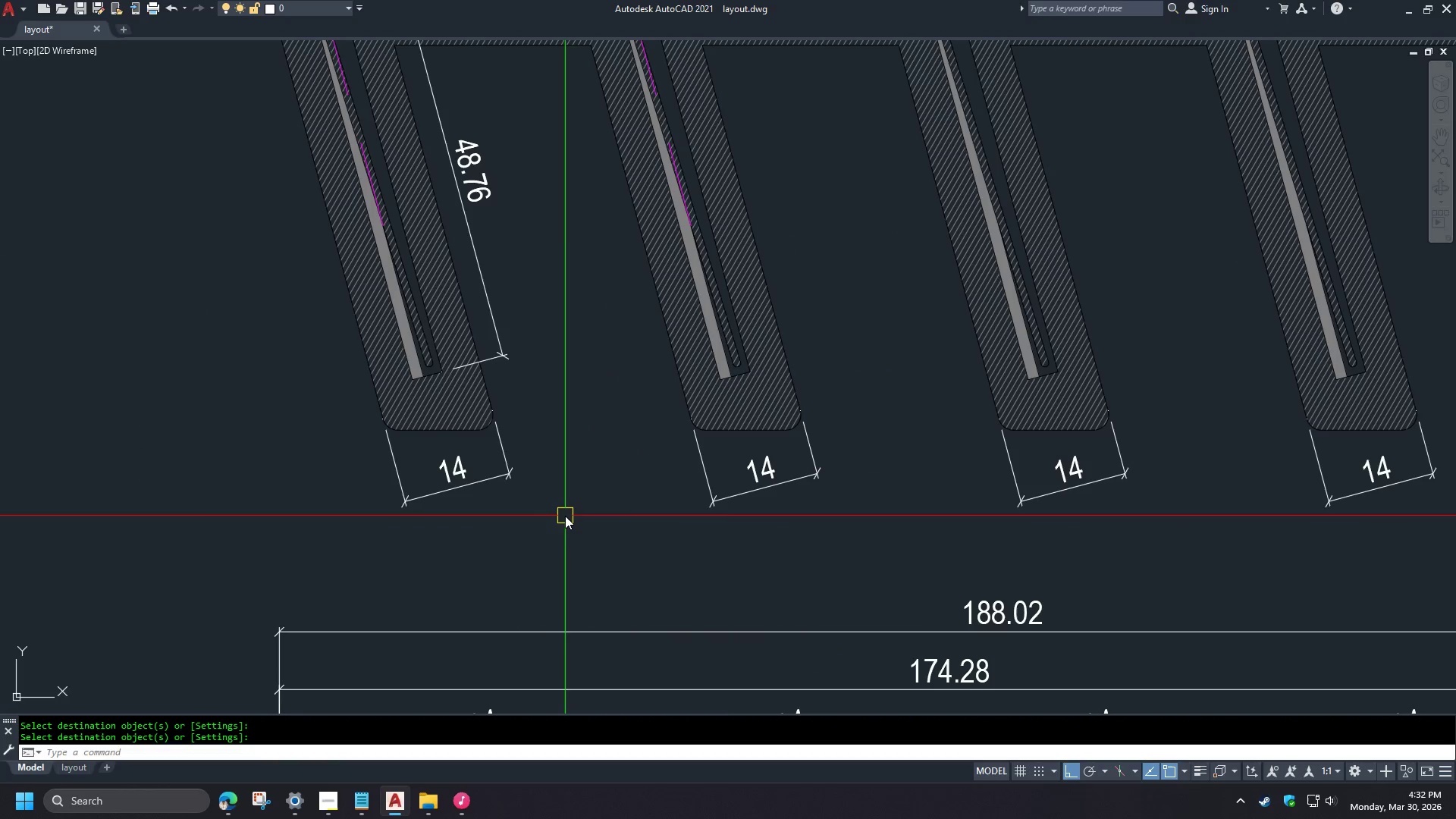 
scroll: coordinate [565, 516], scroll_direction: down, amount: 1.0
 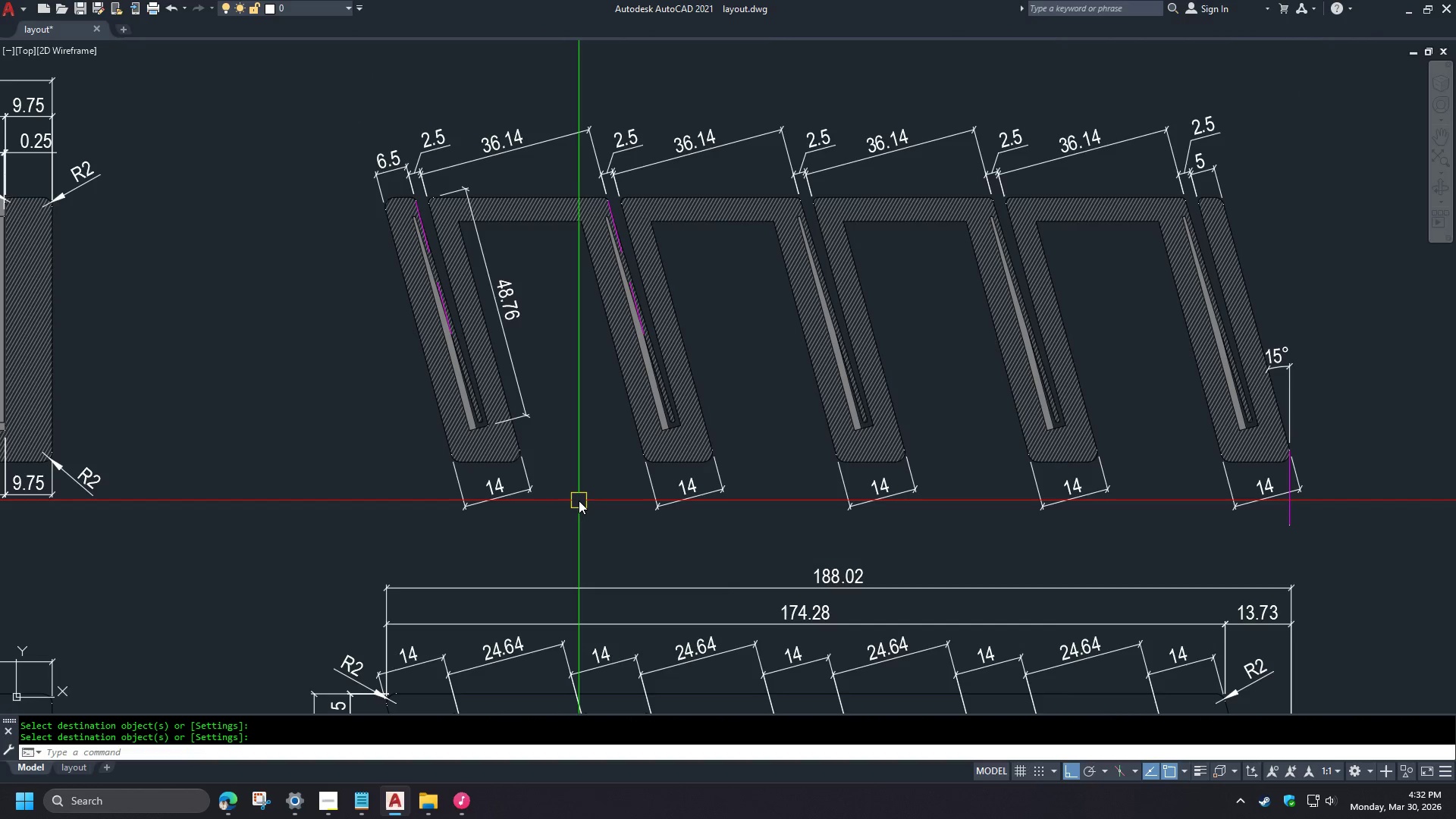 
key(S)
 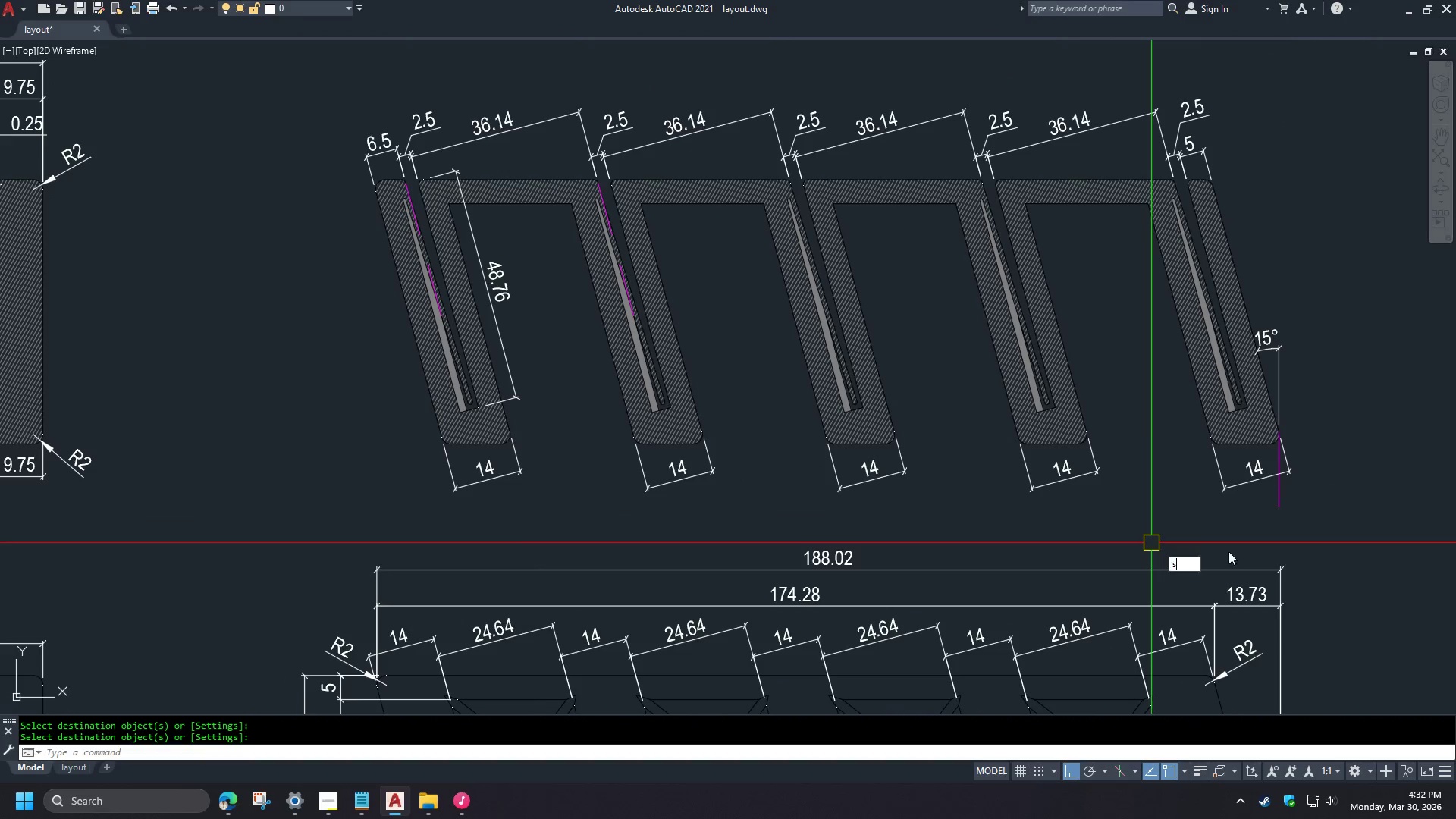 
key(Space)
 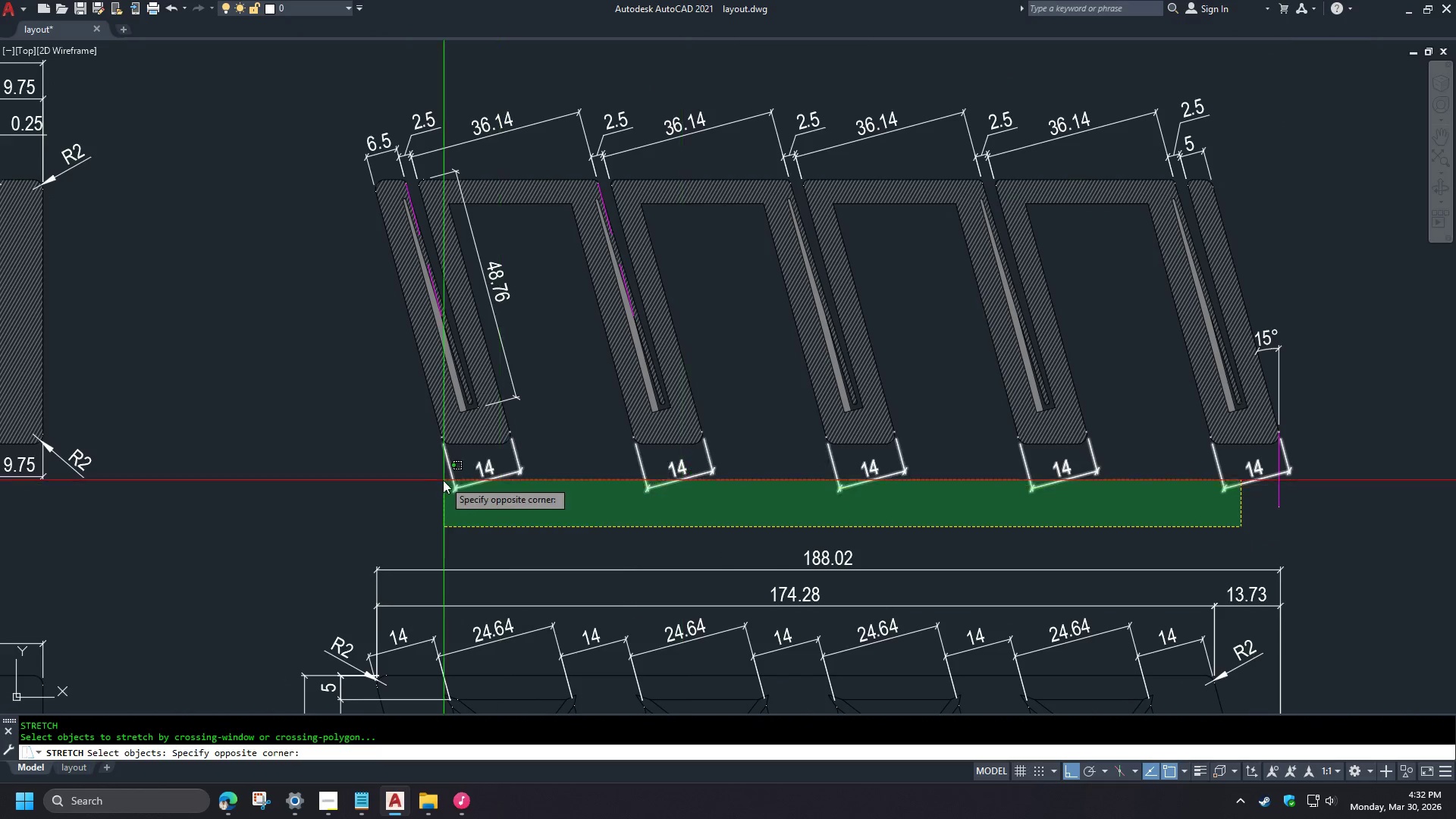 
scroll: coordinate [556, 531], scroll_direction: up, amount: 1.0
 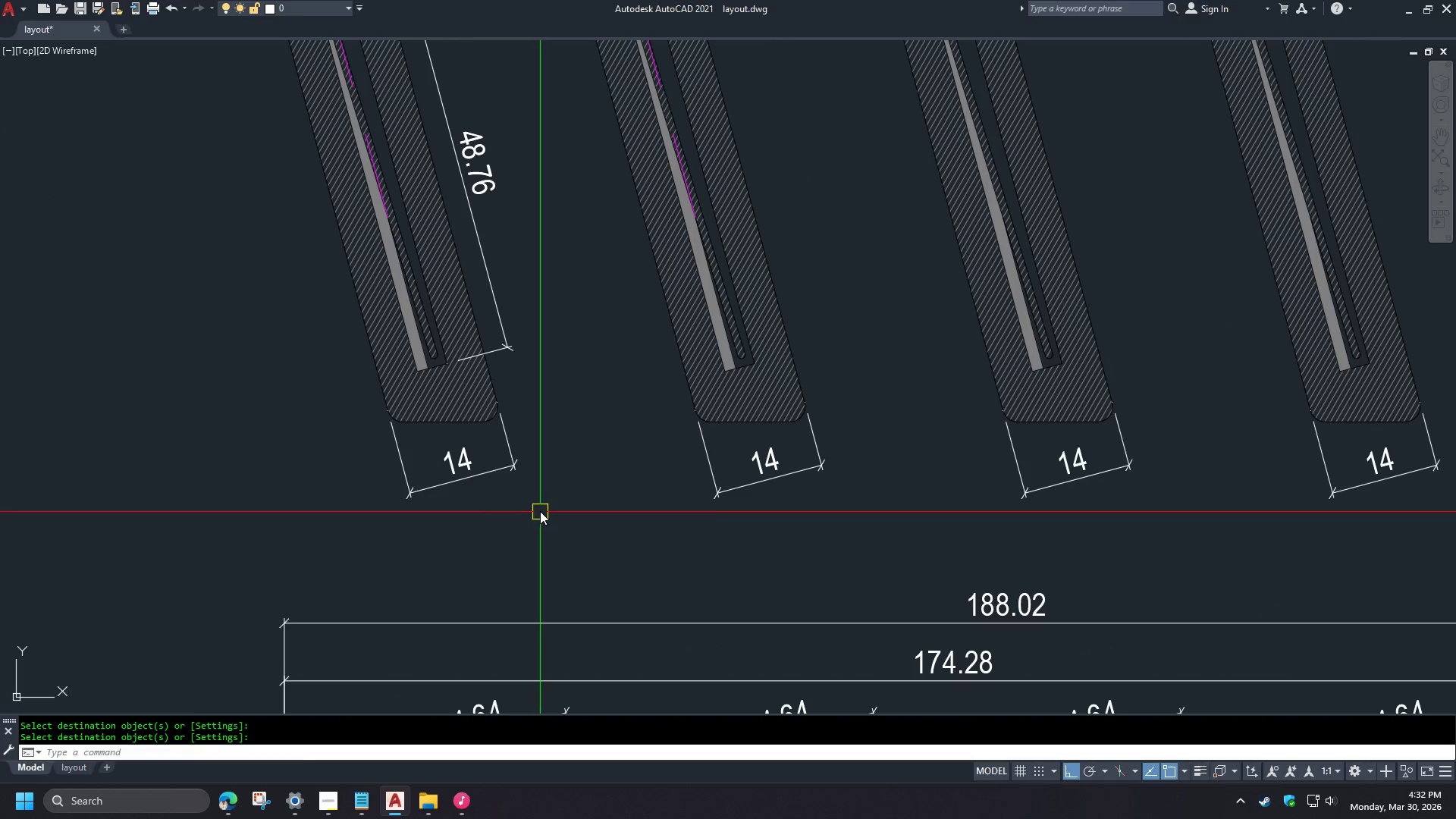 
left_click([406, 471])
 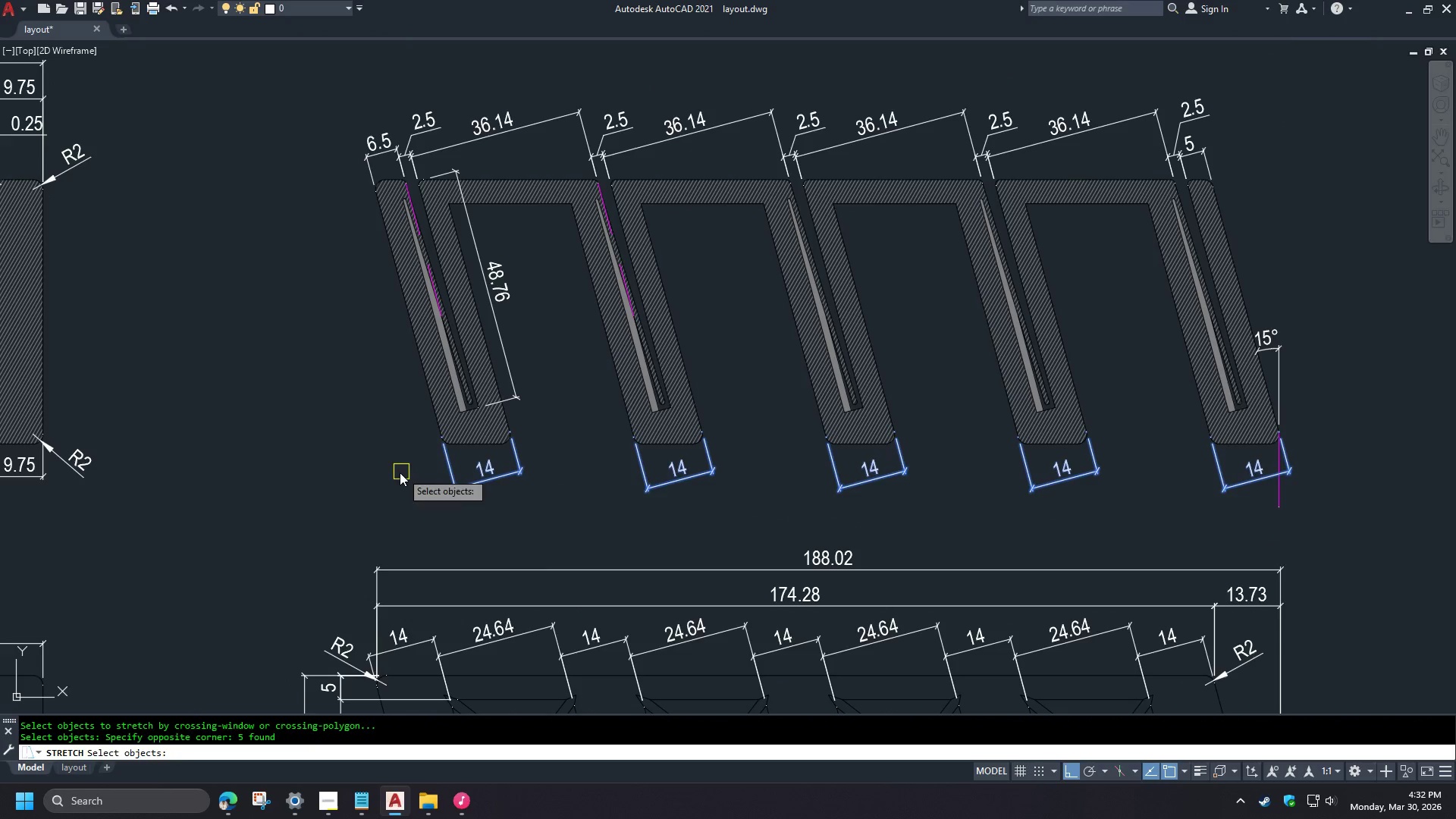 
key(Space)
 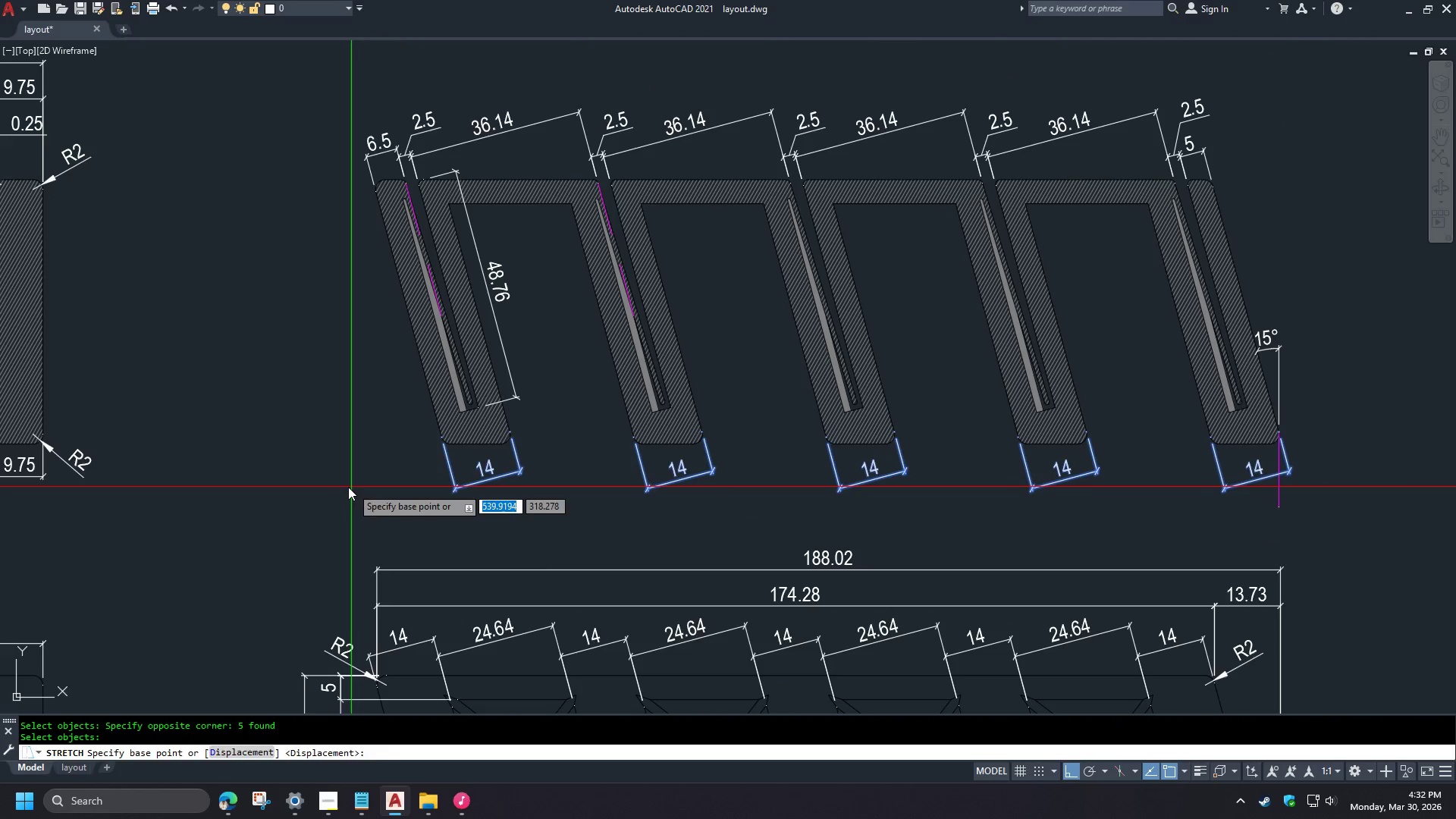 
double_click([347, 487])
 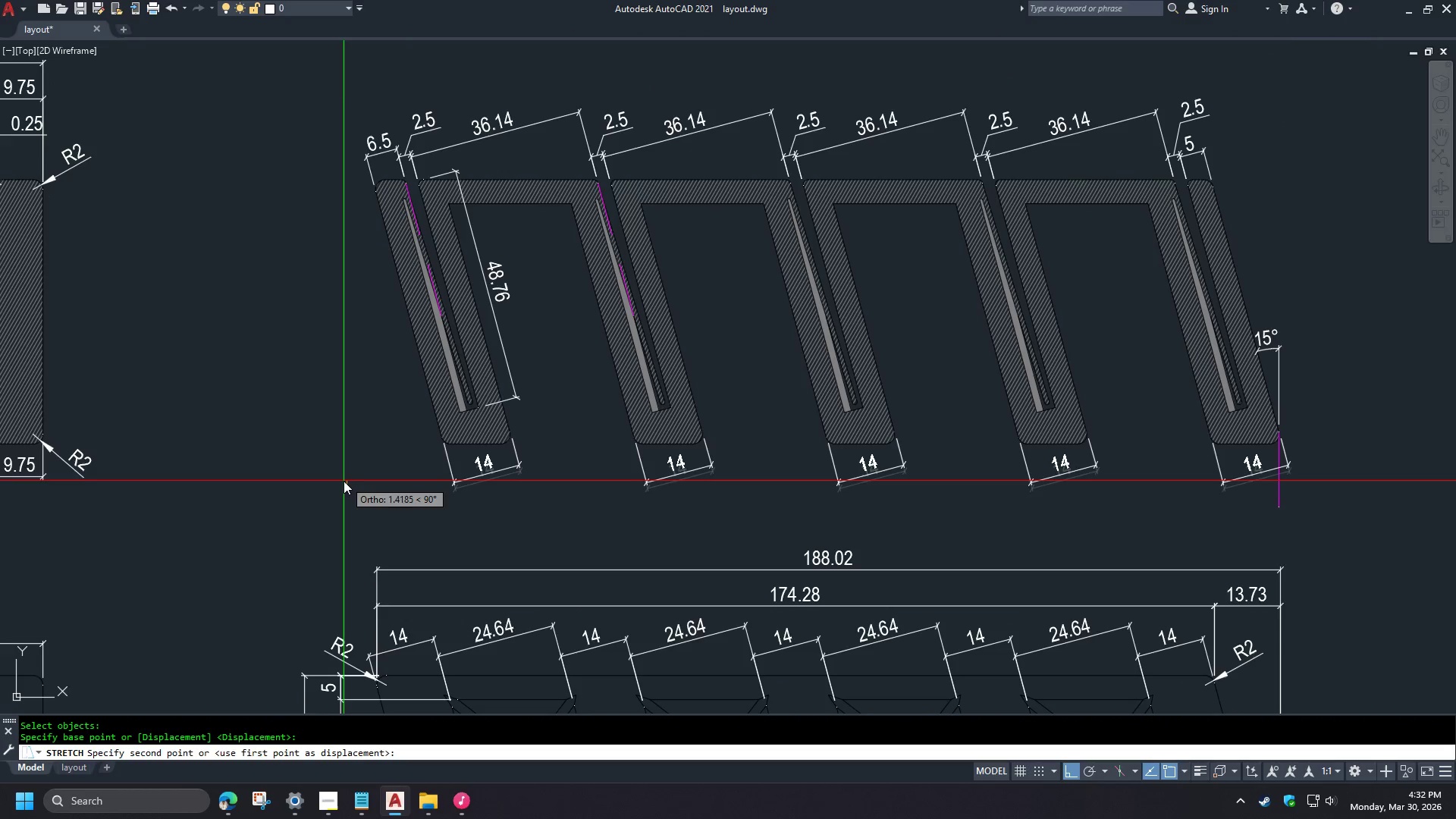 
scroll: coordinate [531, 482], scroll_direction: down, amount: 1.0
 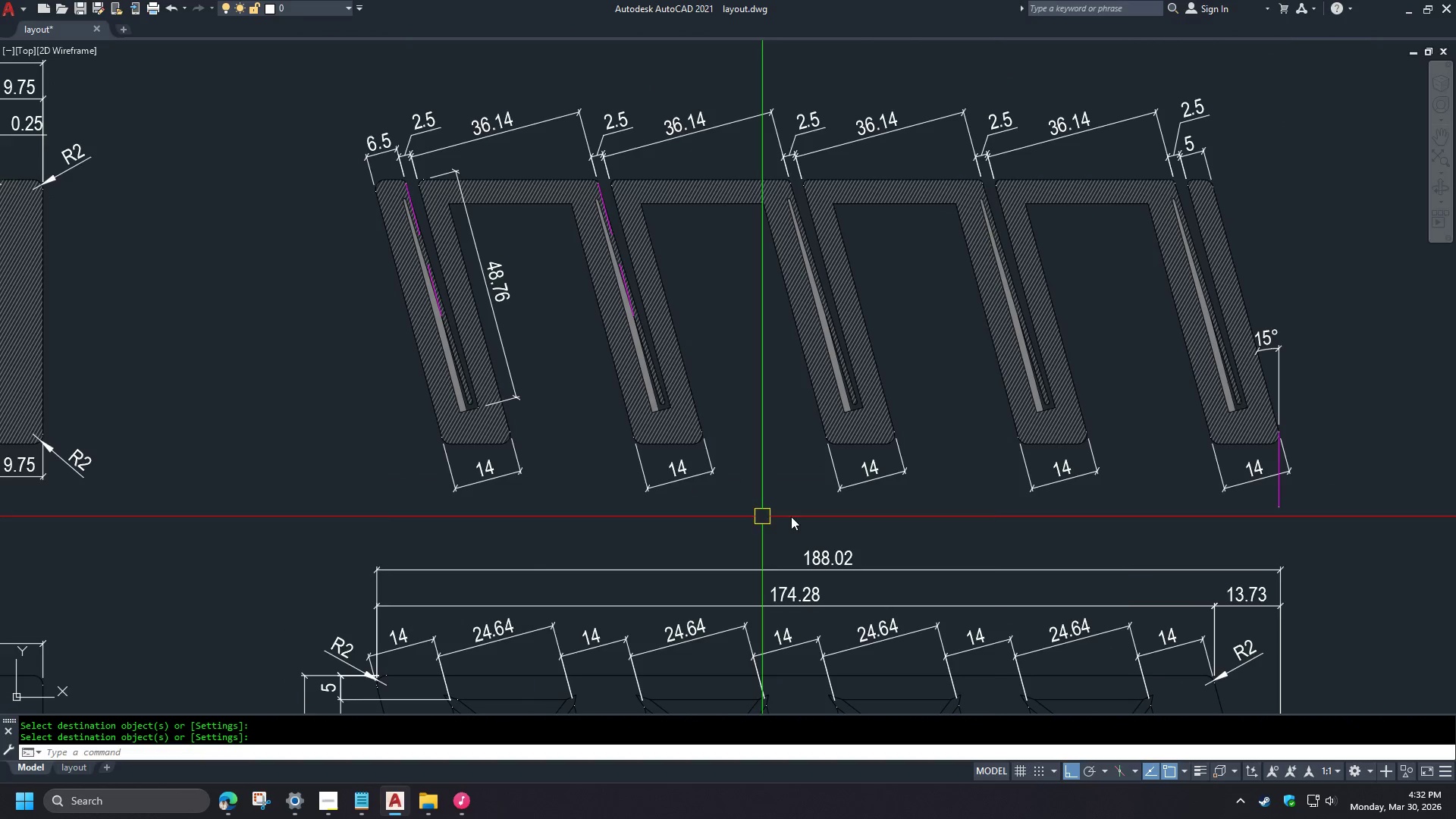 
left_click([342, 479])
 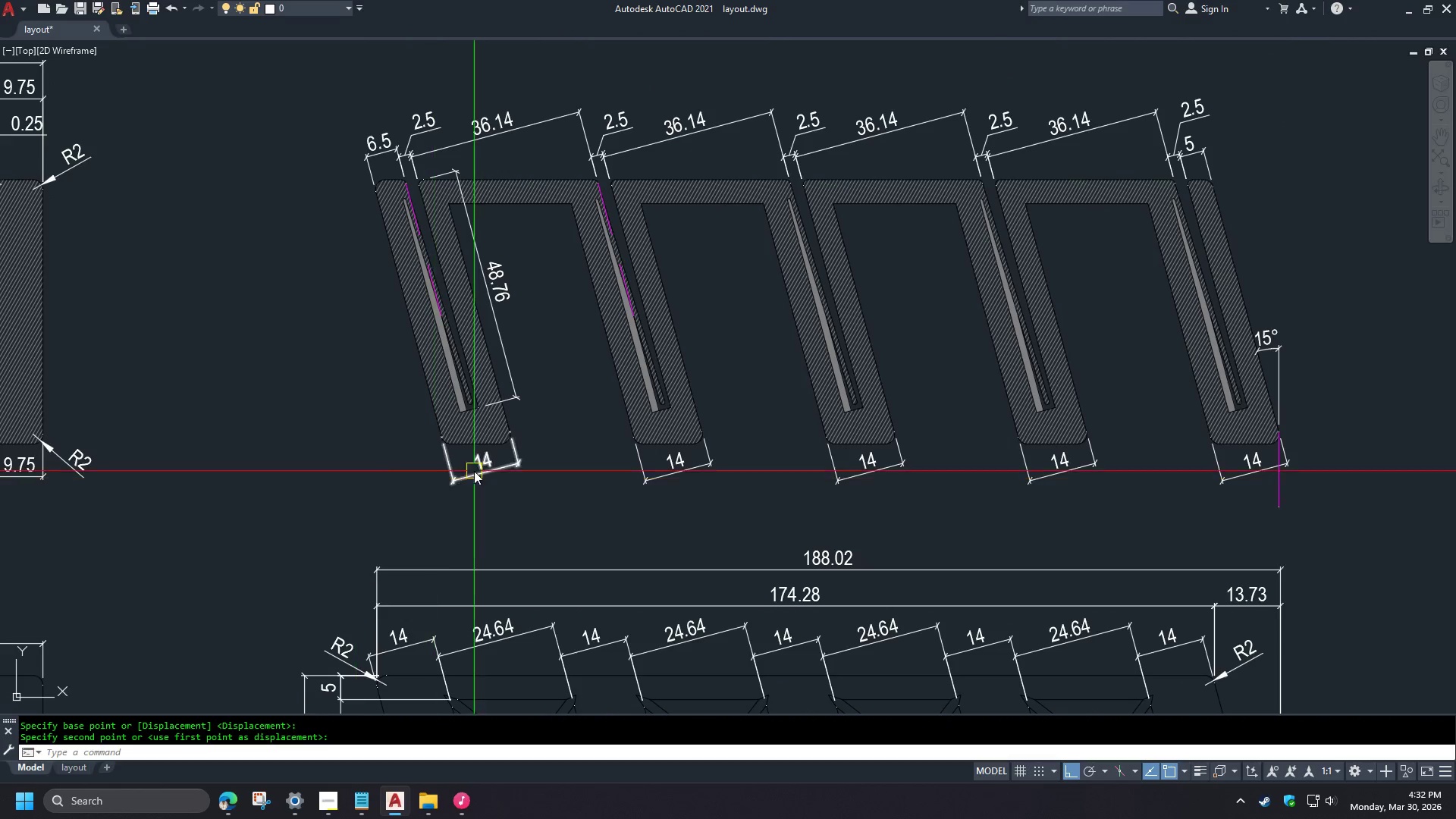 
key(D)
 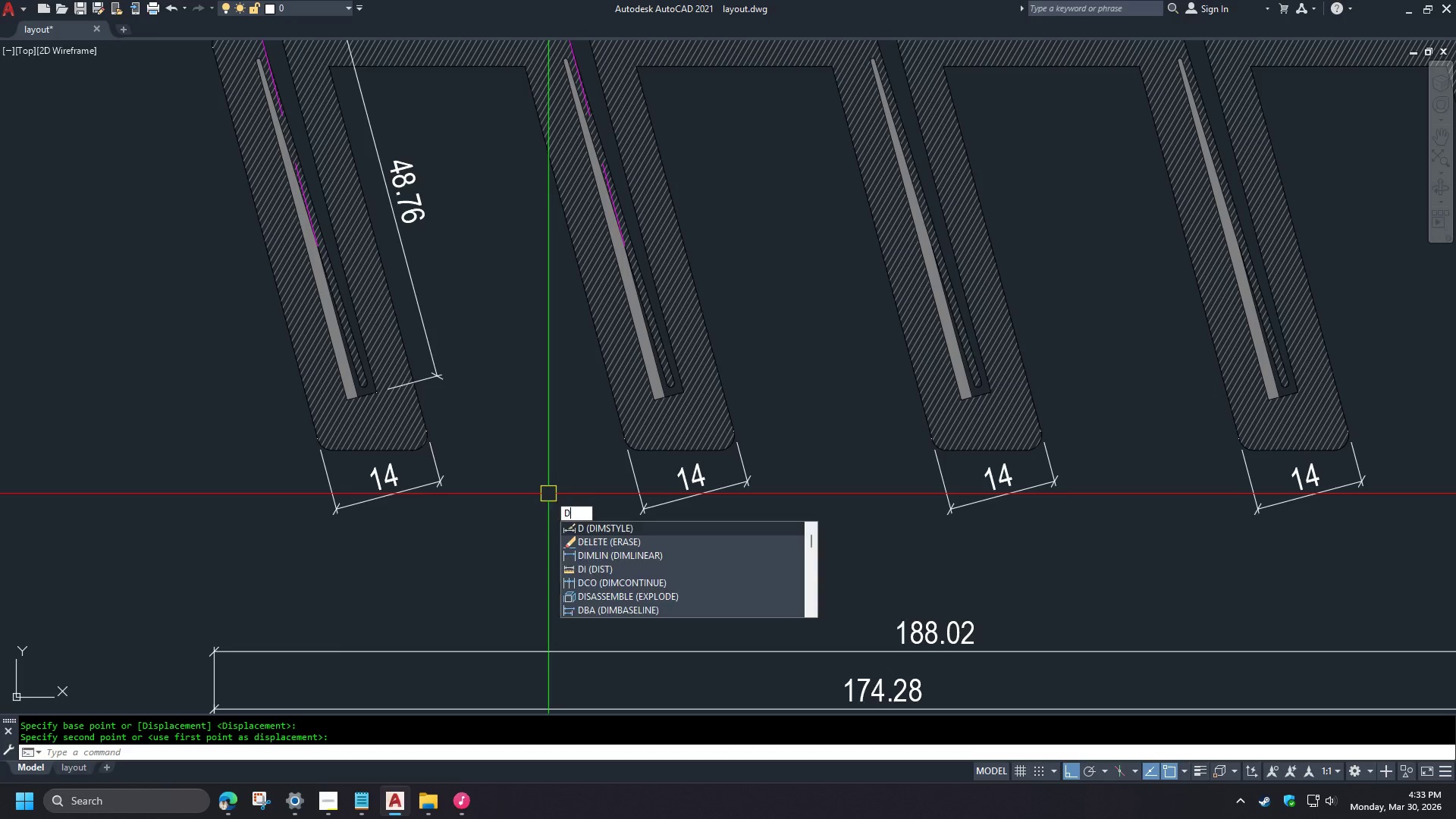 
scroll: coordinate [465, 467], scroll_direction: up, amount: 1.0
 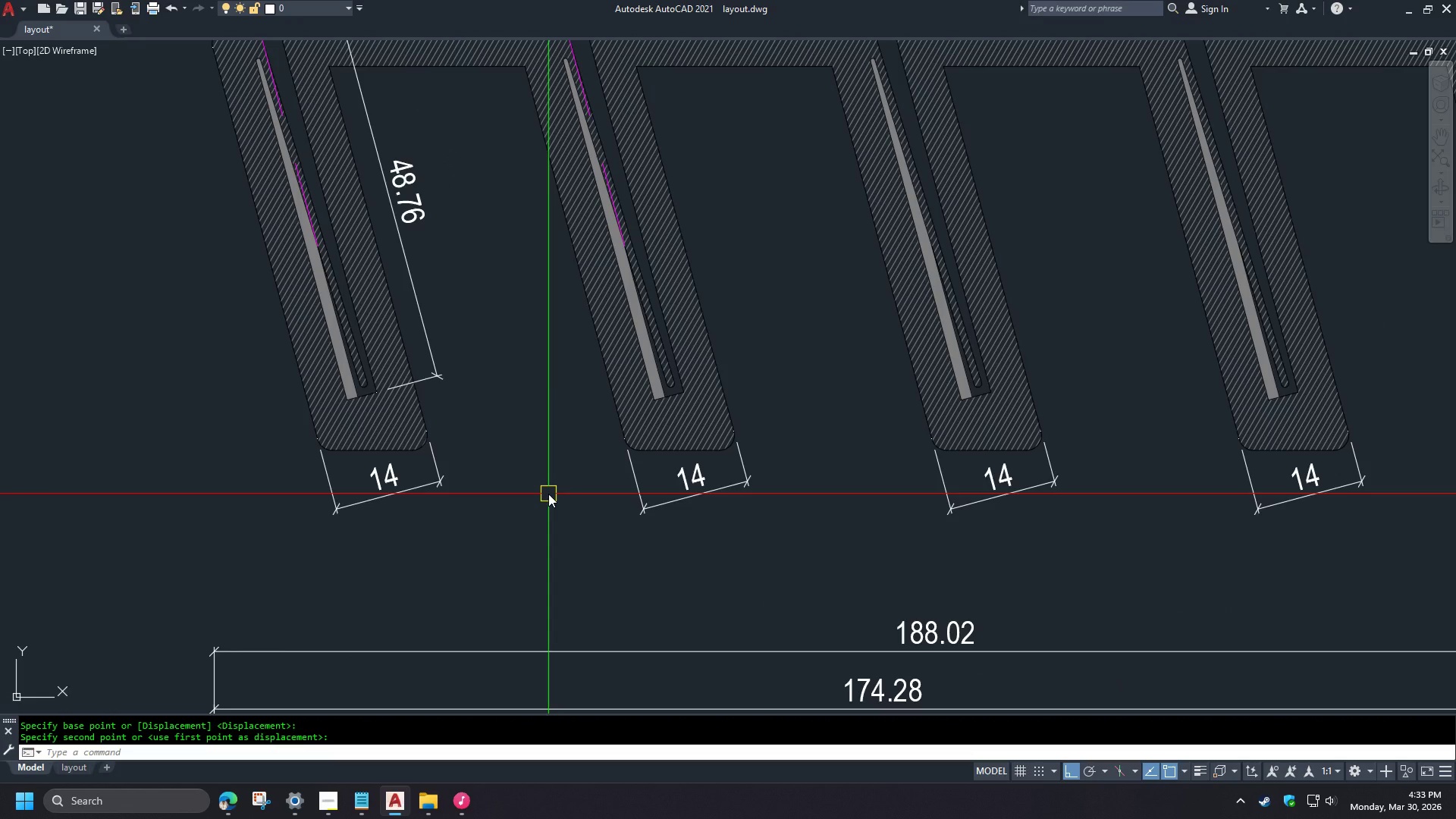 
type(li q)
 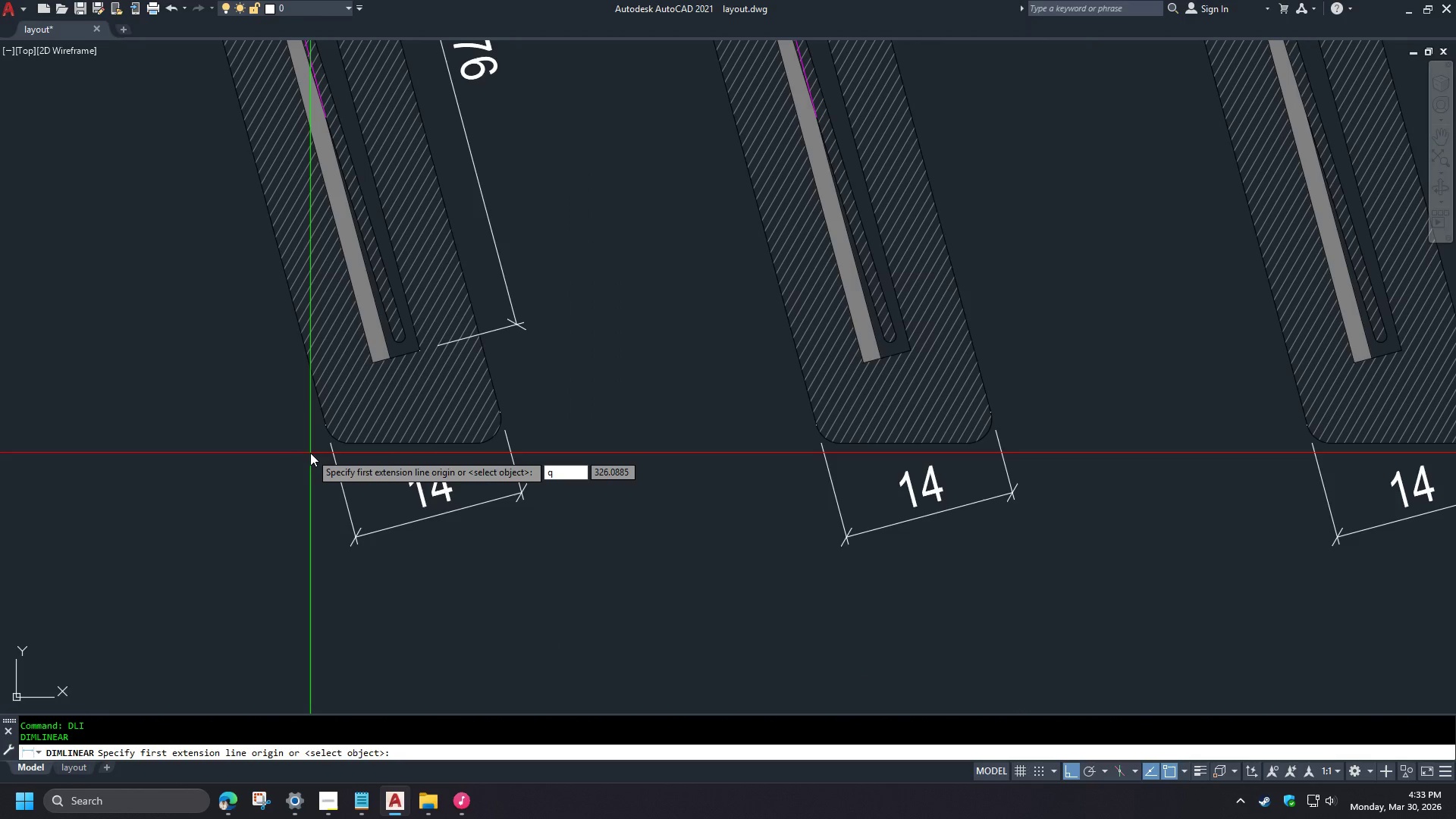 
scroll: coordinate [303, 463], scroll_direction: up, amount: 1.0
 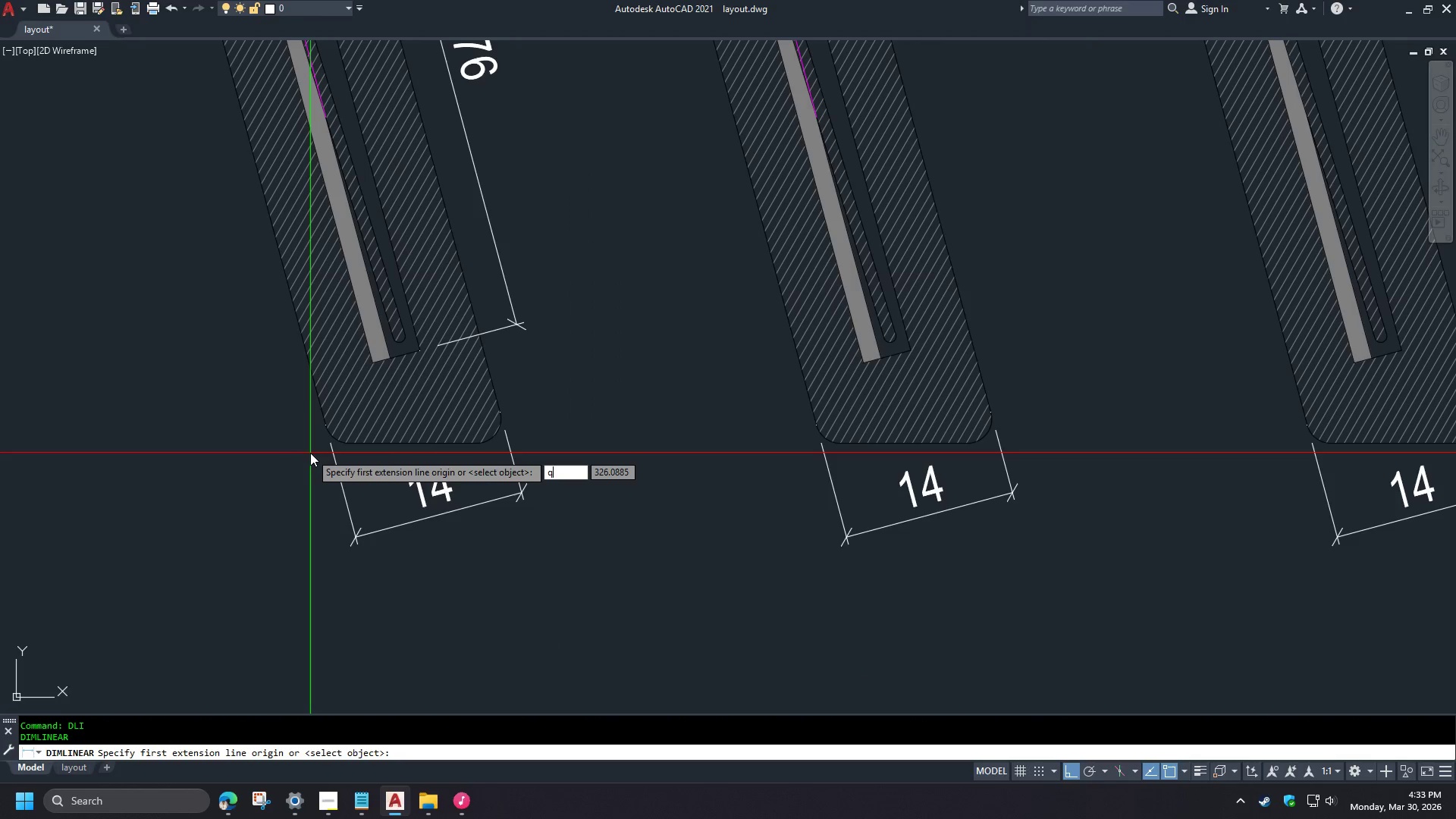 
key(Backspace)
type(end )
 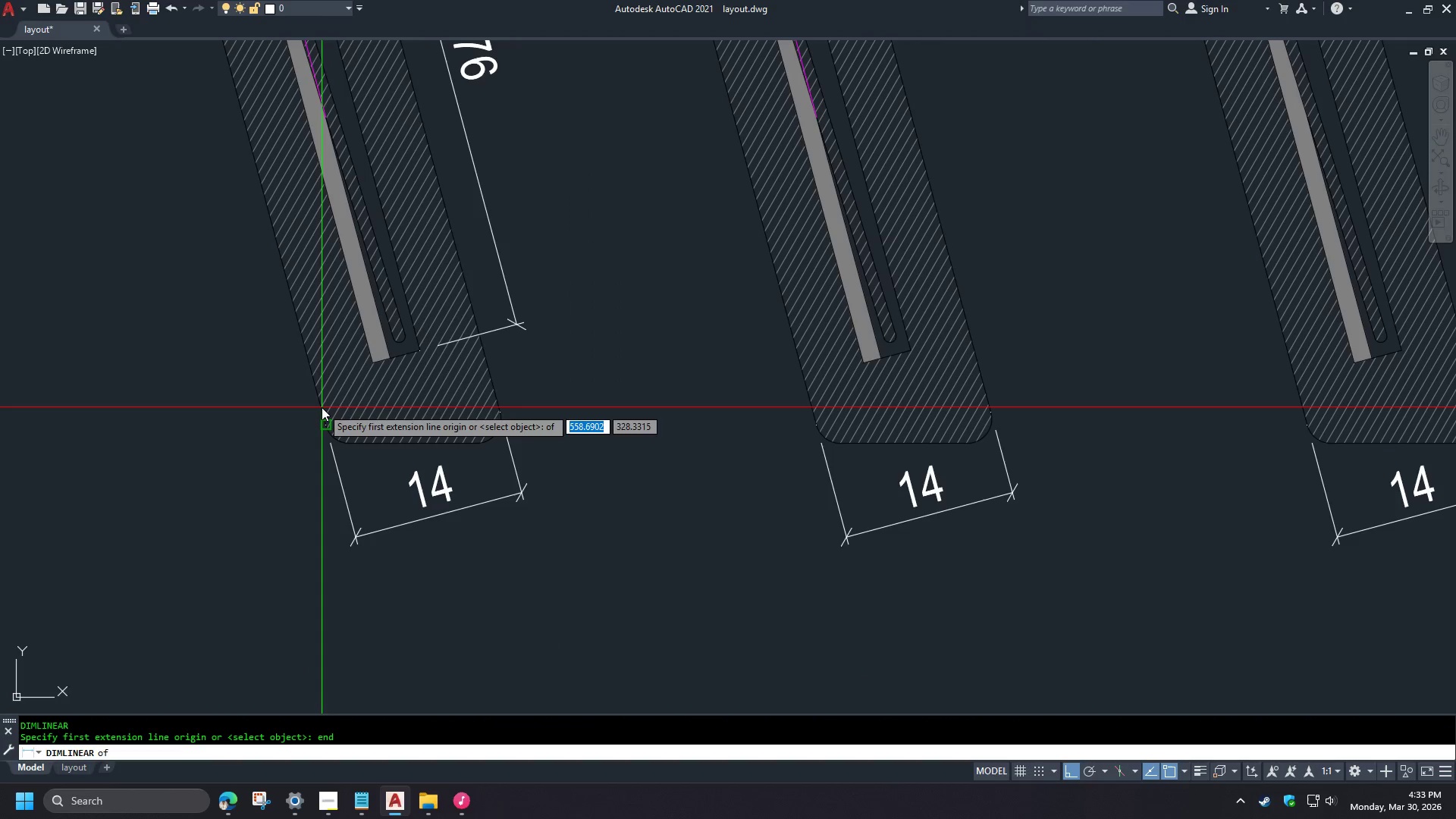 
left_click([322, 407])
 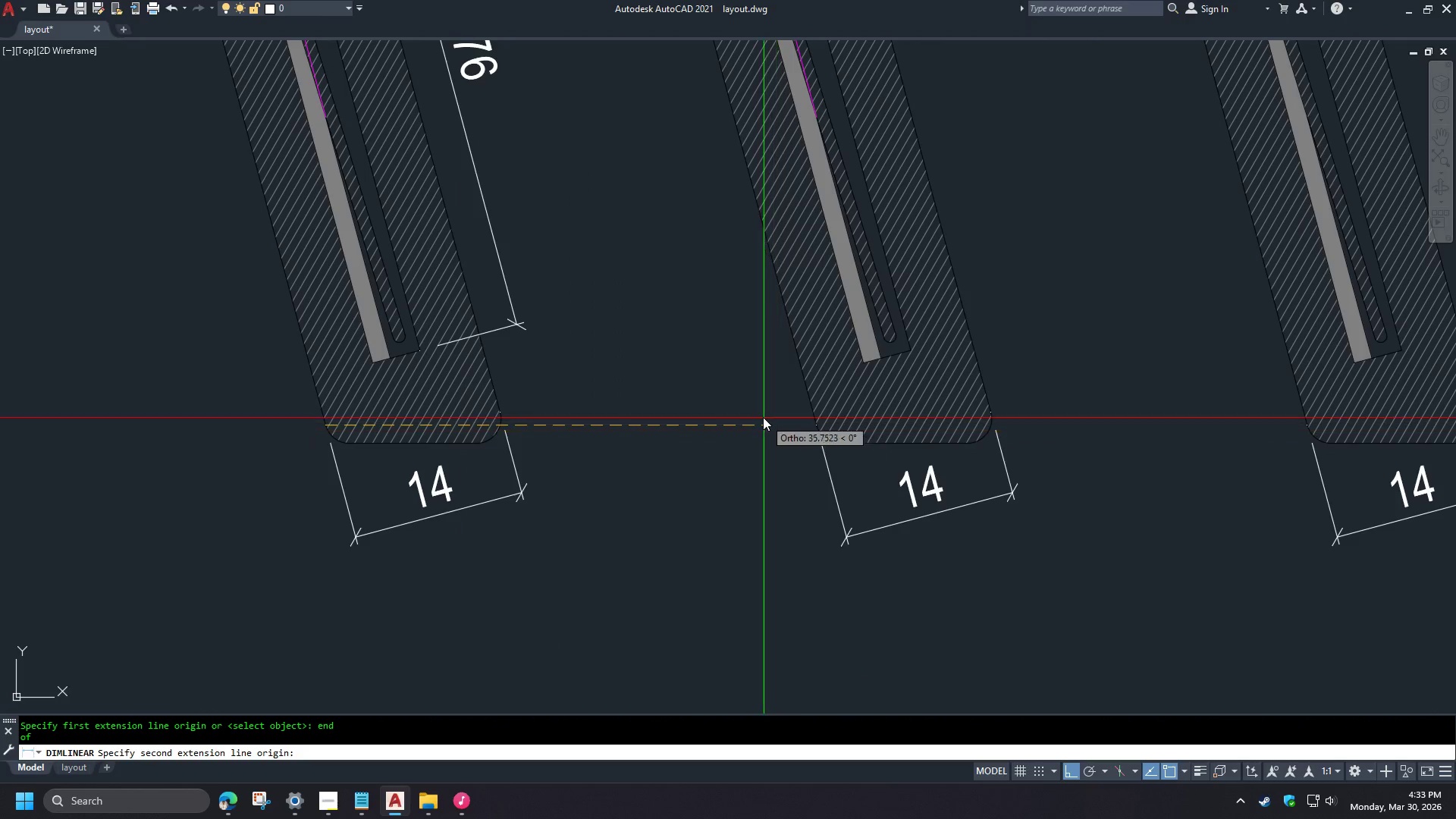 
type(end )
 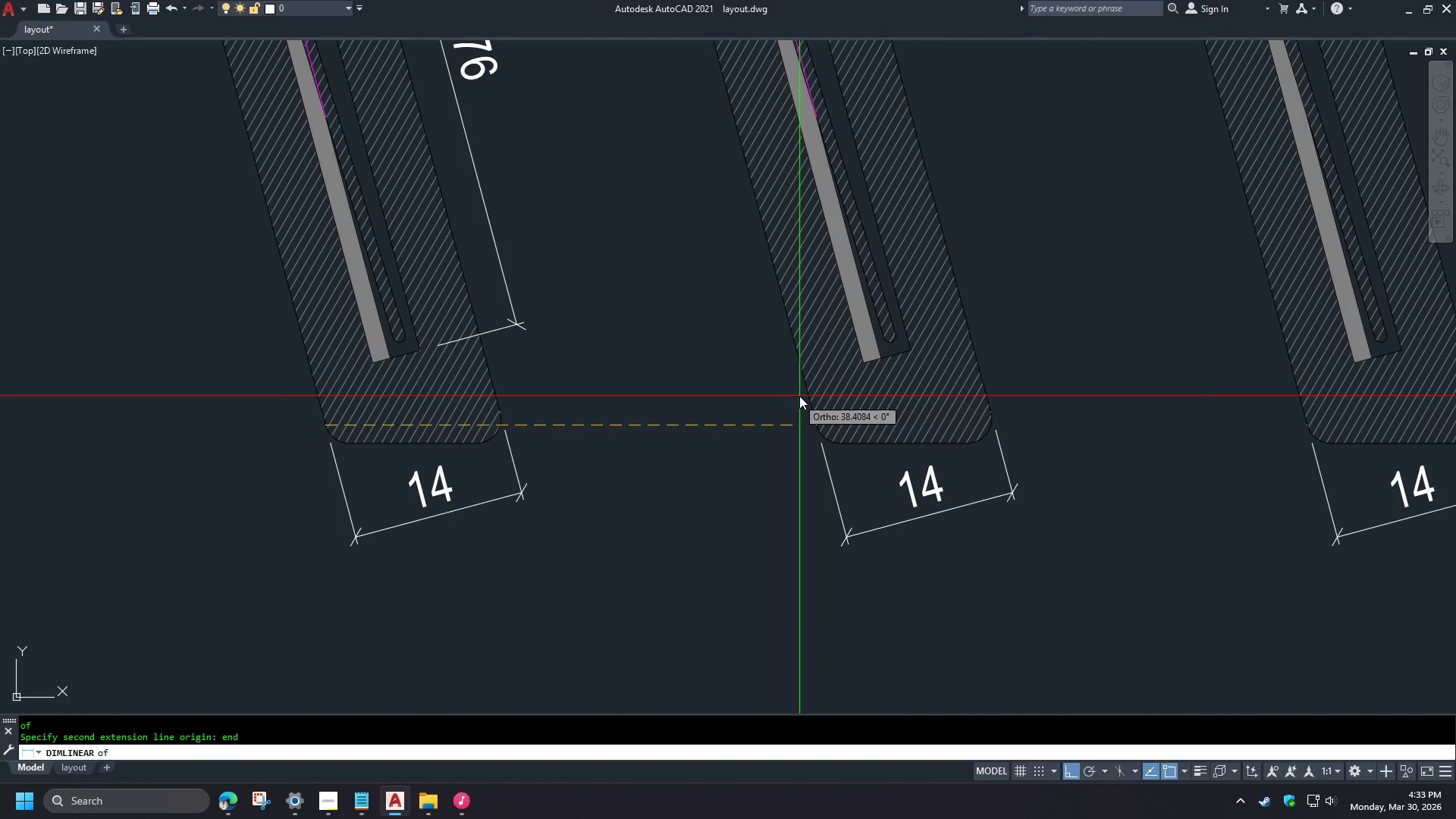 
left_click([838, 463])
 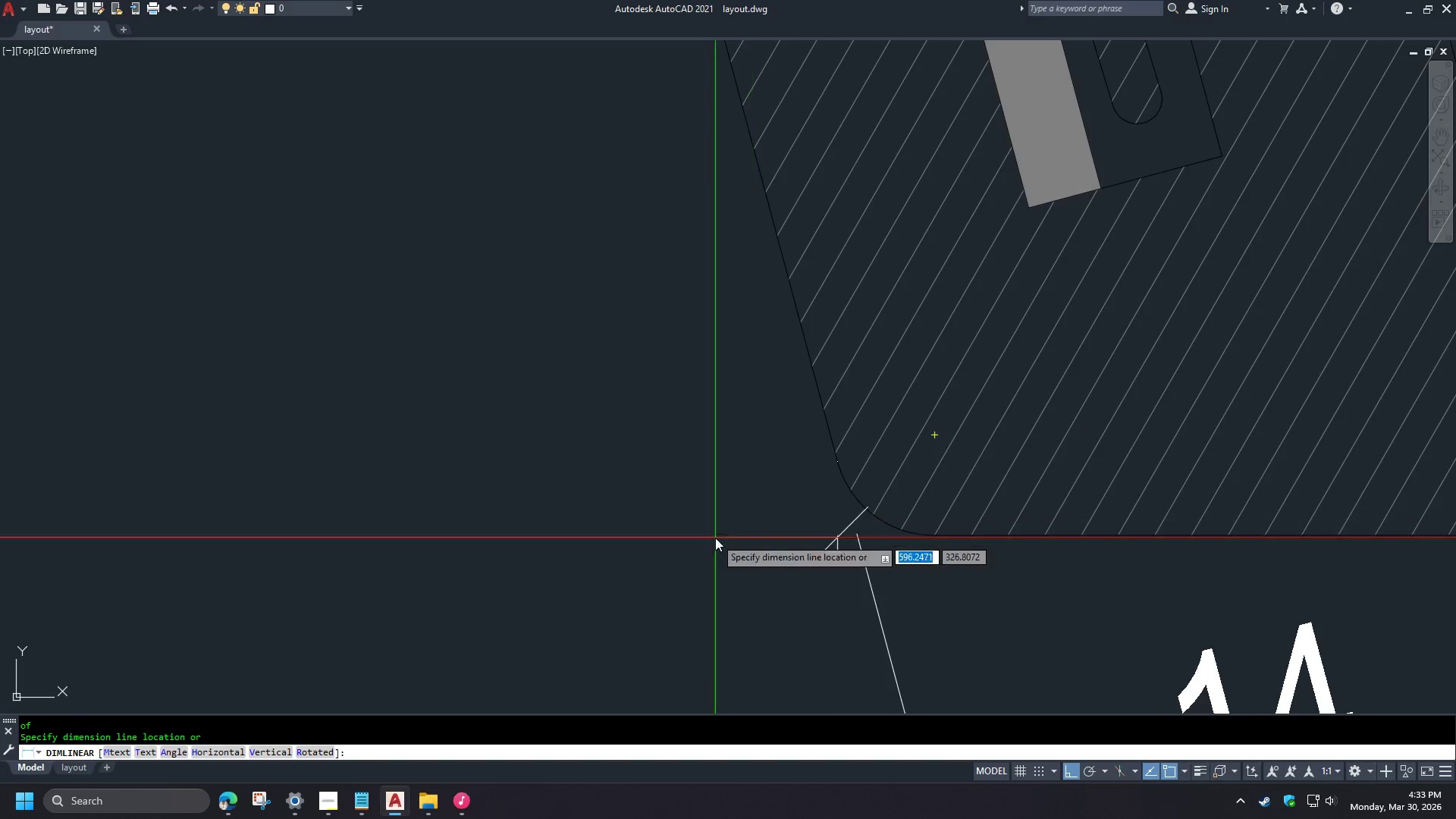 
scroll: coordinate [811, 419], scroll_direction: up, amount: 3.0
 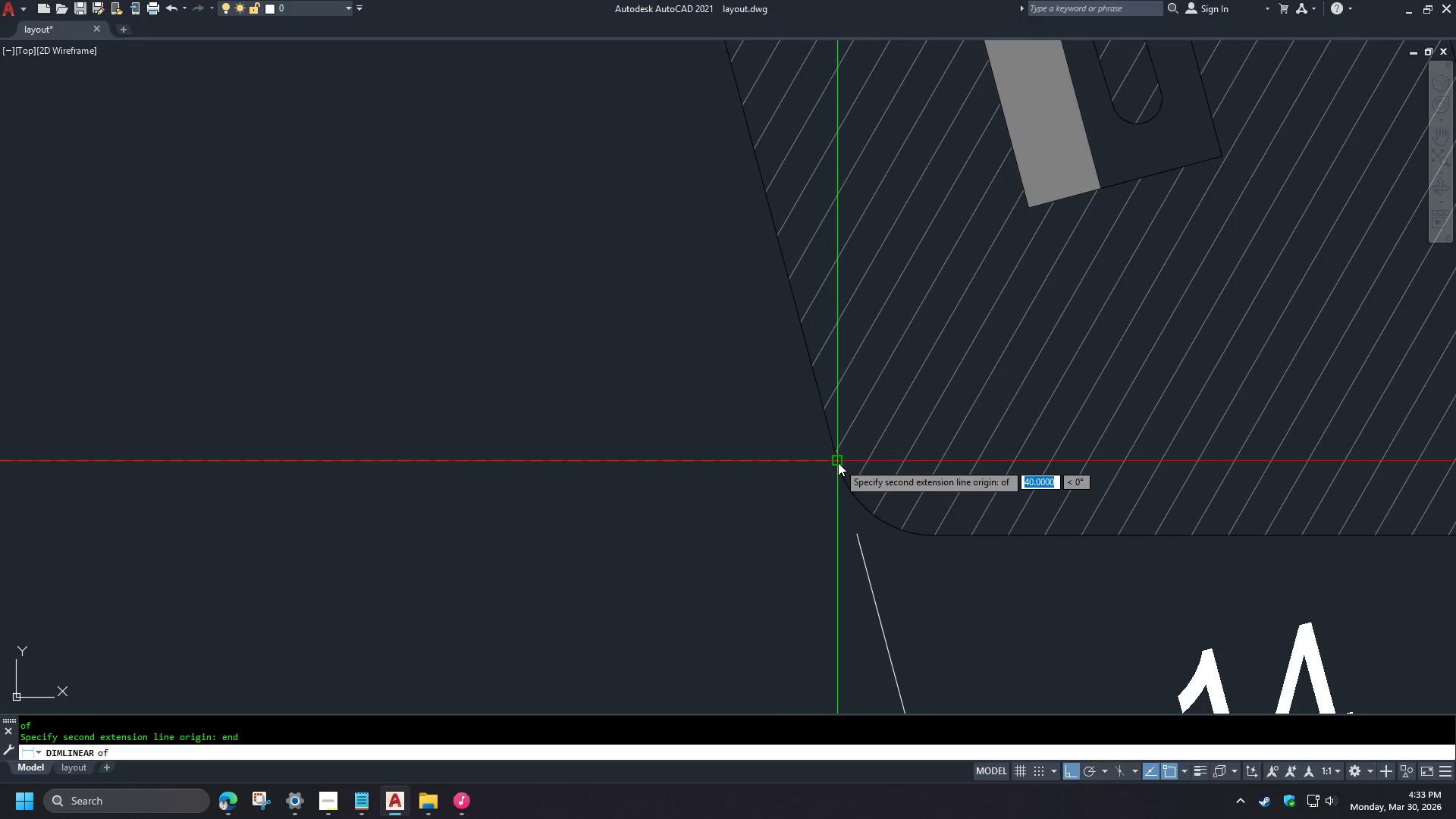 
scroll: coordinate [721, 431], scroll_direction: down, amount: 4.0
 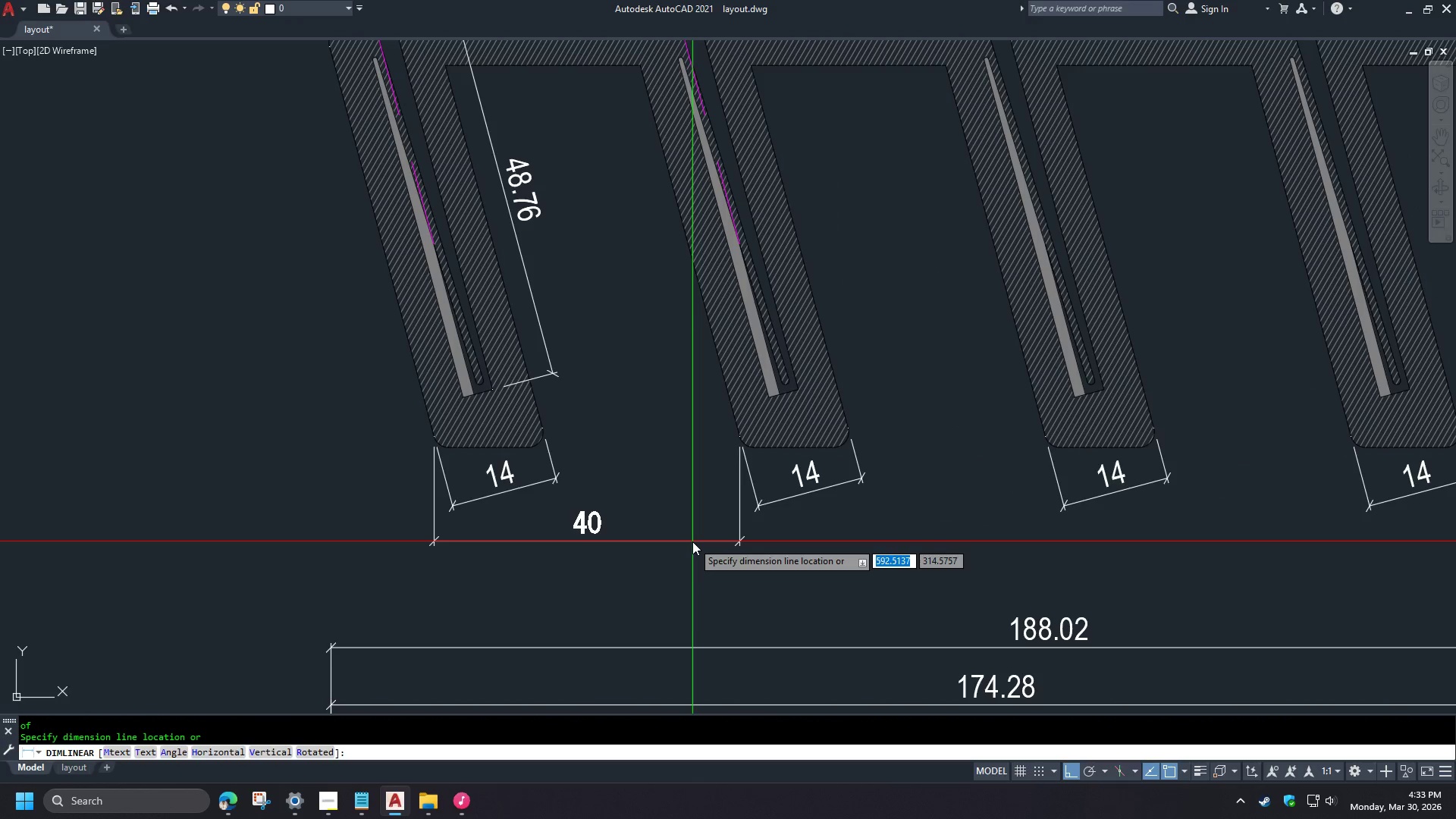 
left_click([692, 541])
 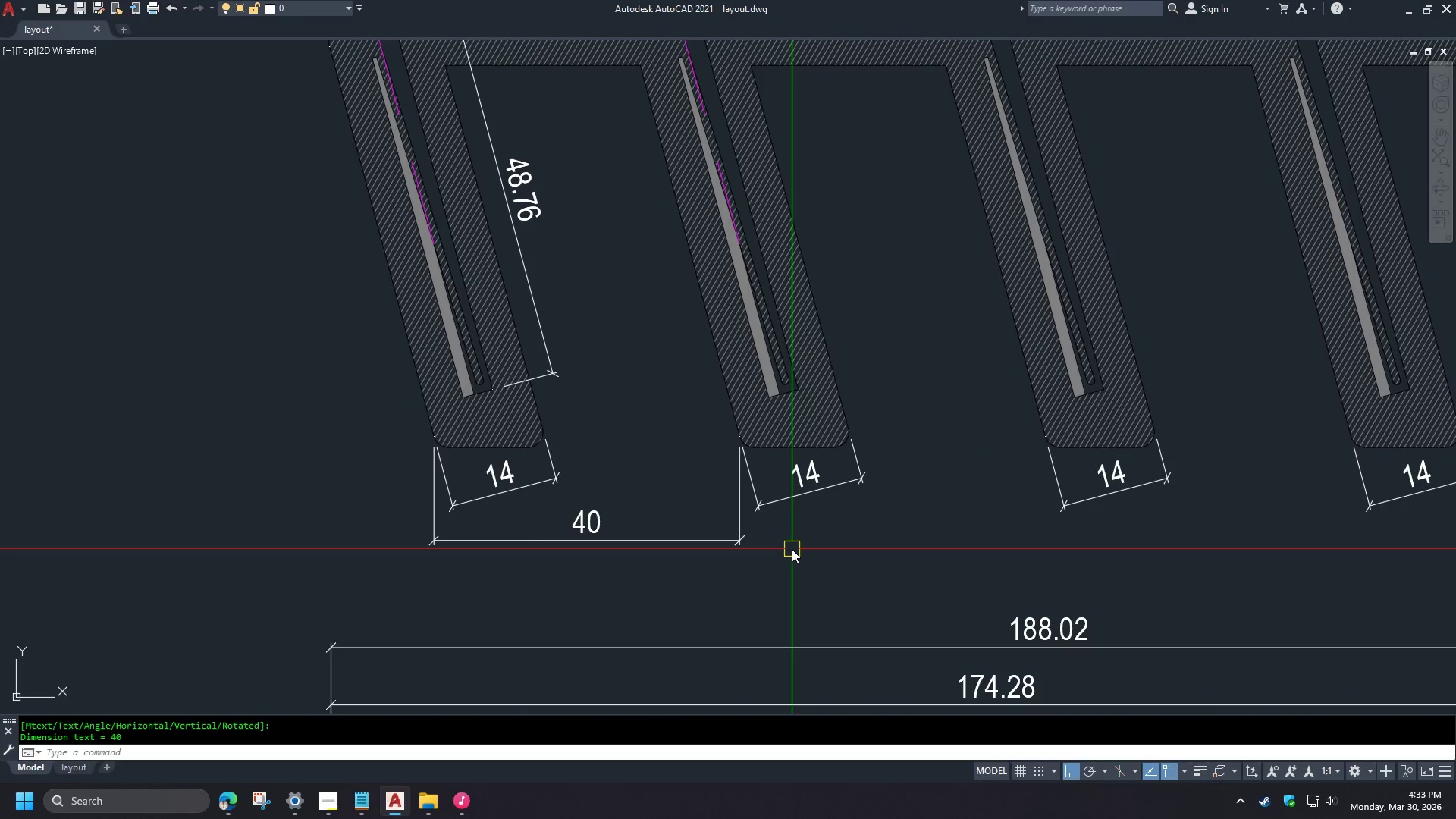 
type(dco )
 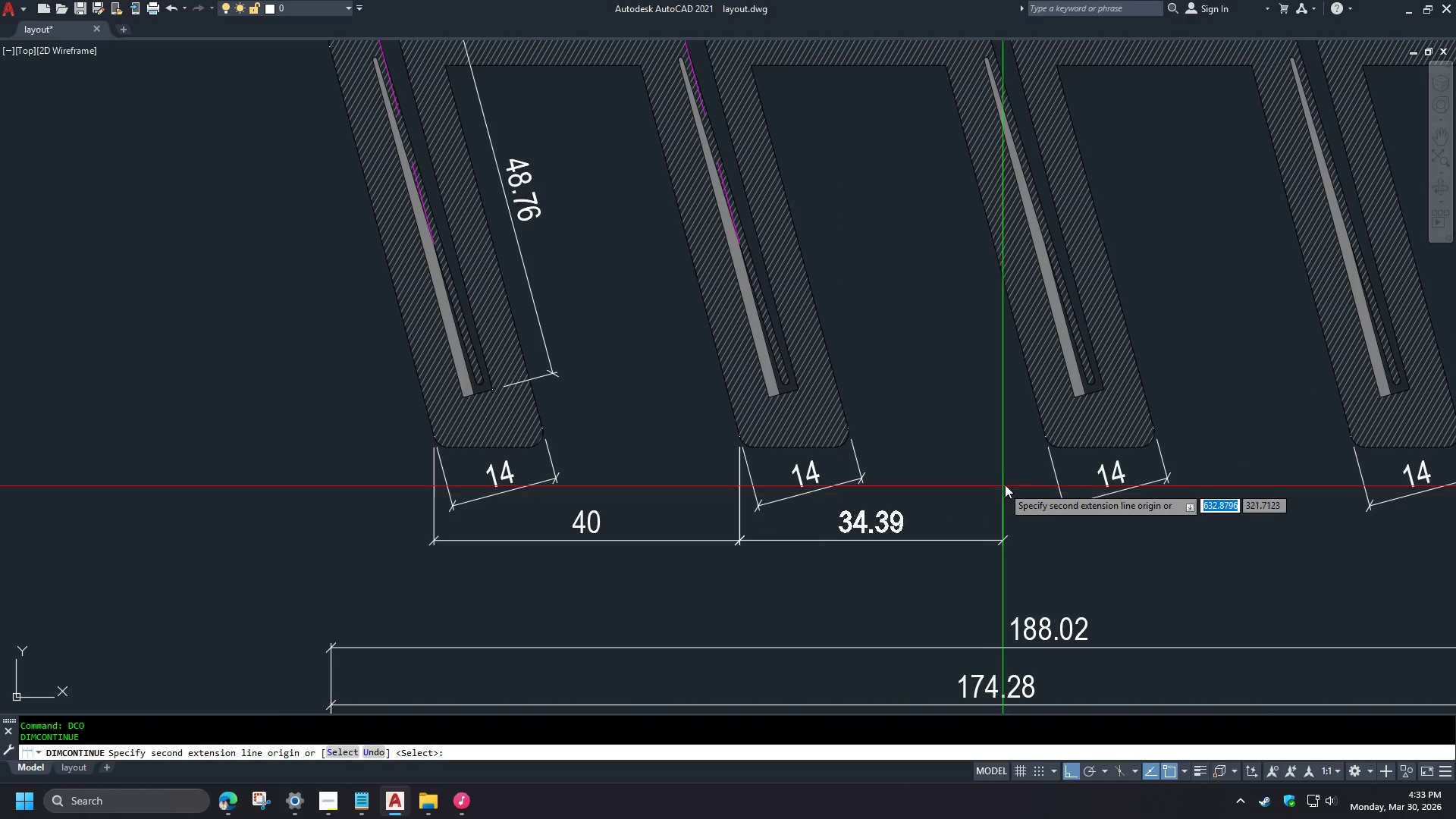 
type(end )
 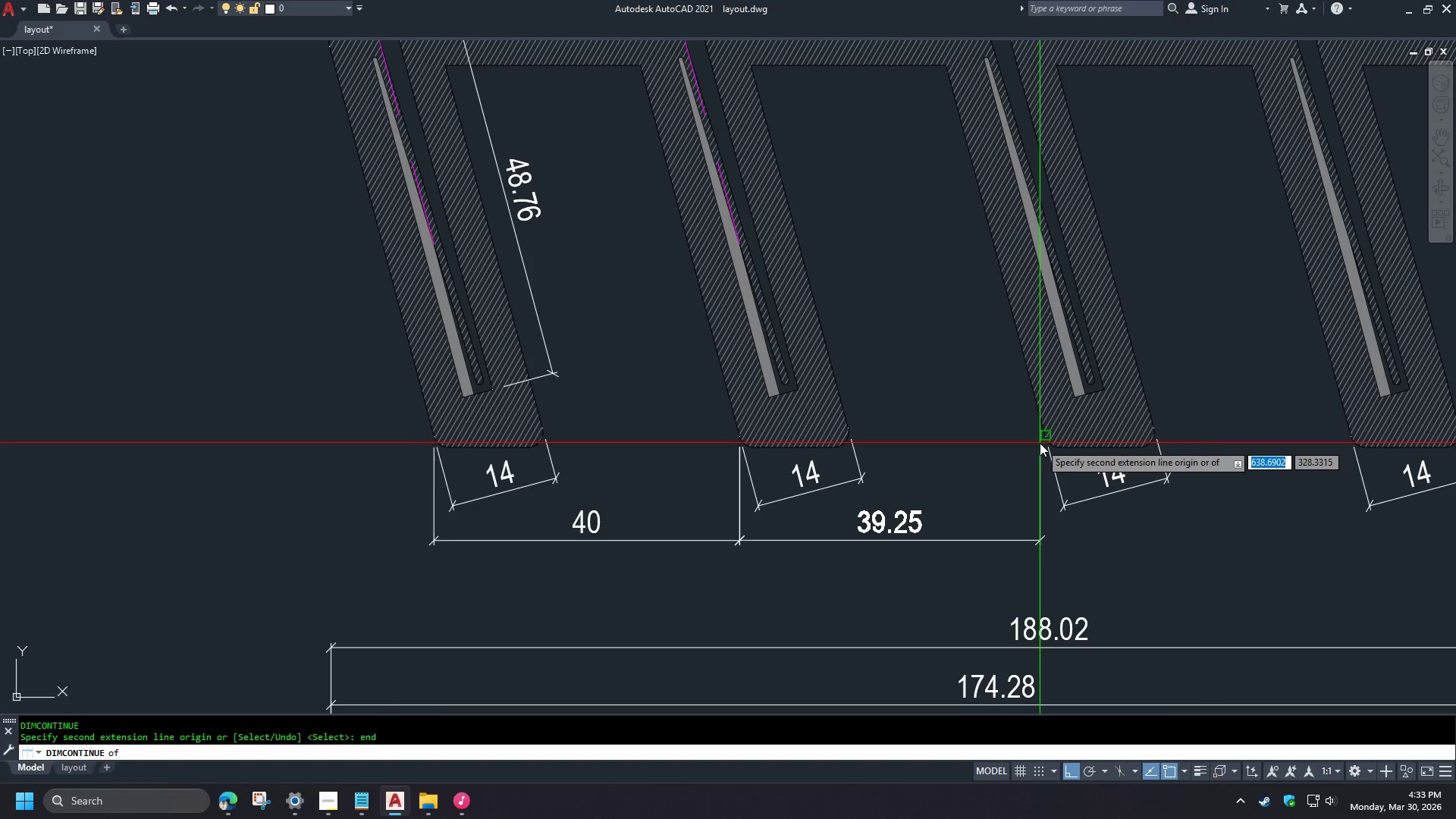 
left_click([1040, 443])
 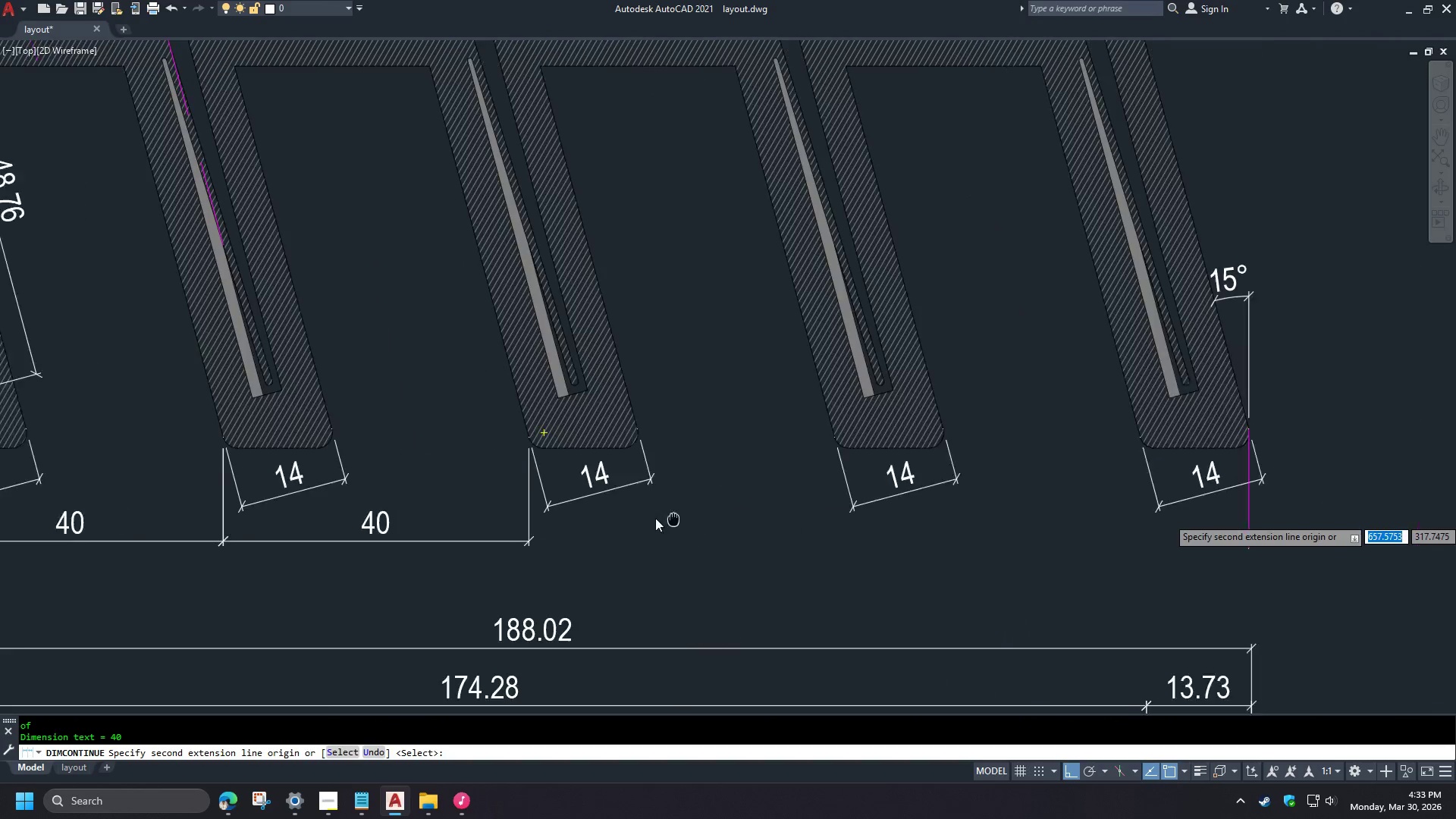 
type(end )
 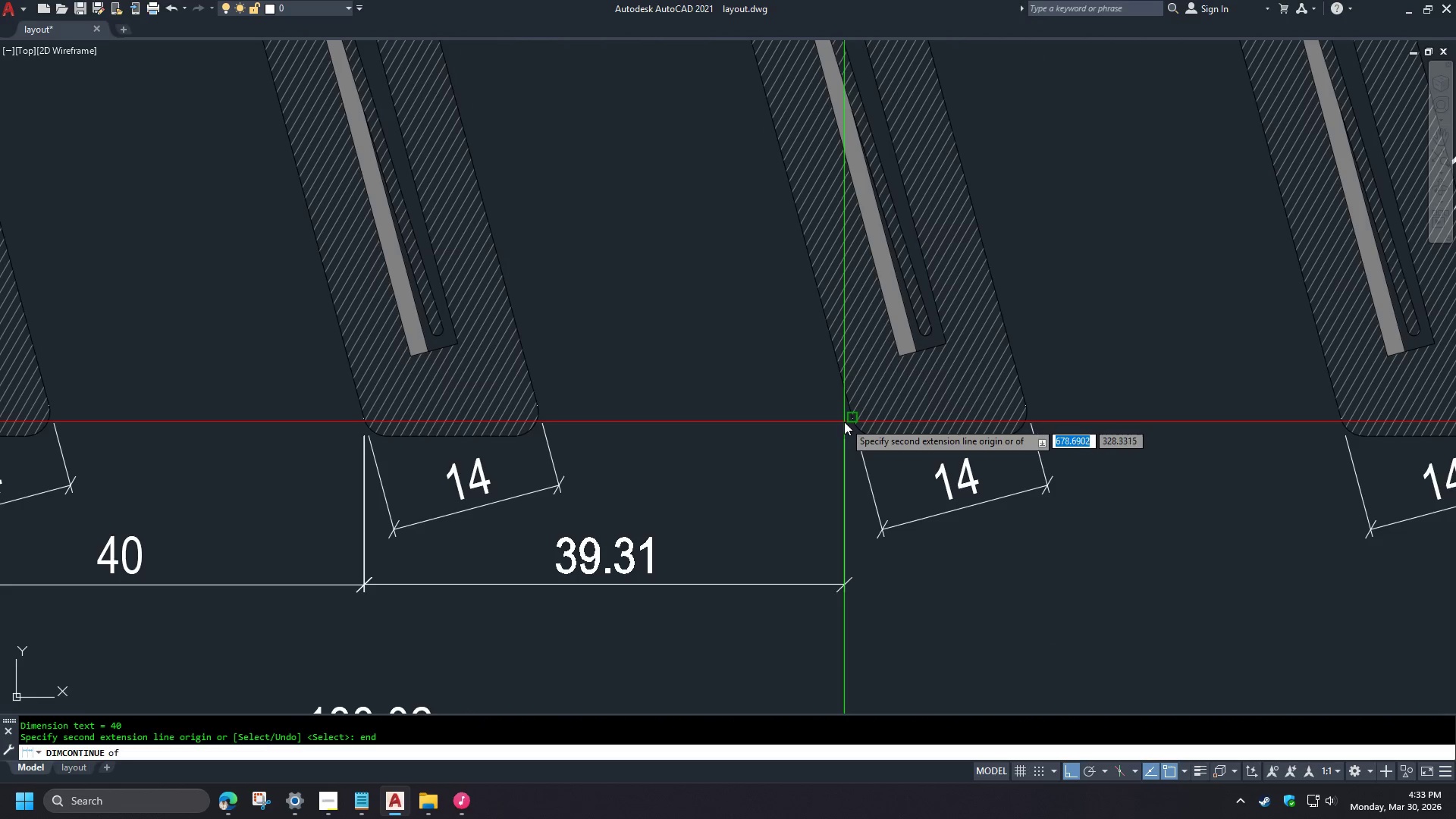 
left_click([844, 421])
 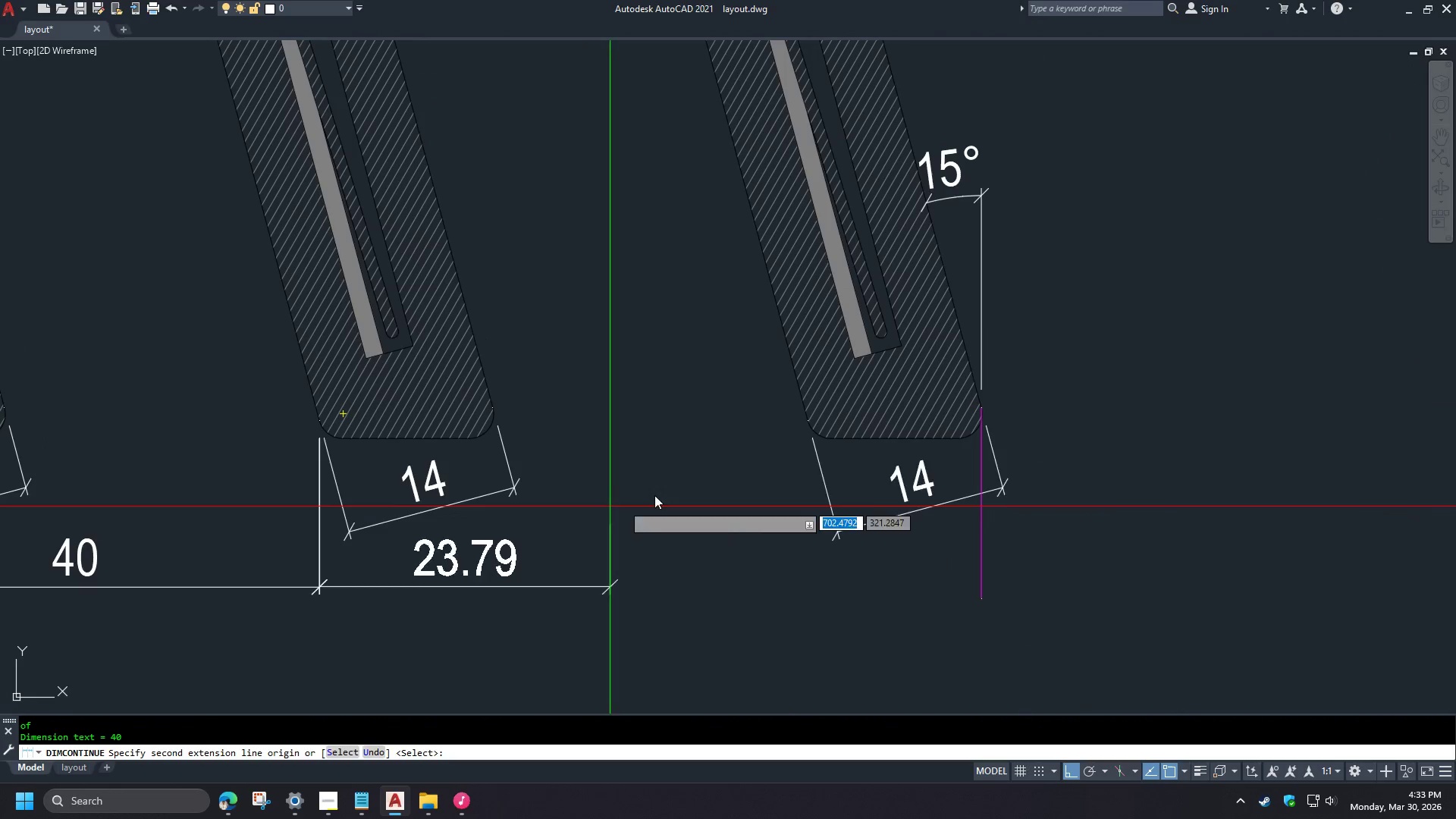 
scroll: coordinate [755, 469], scroll_direction: up, amount: 1.0
 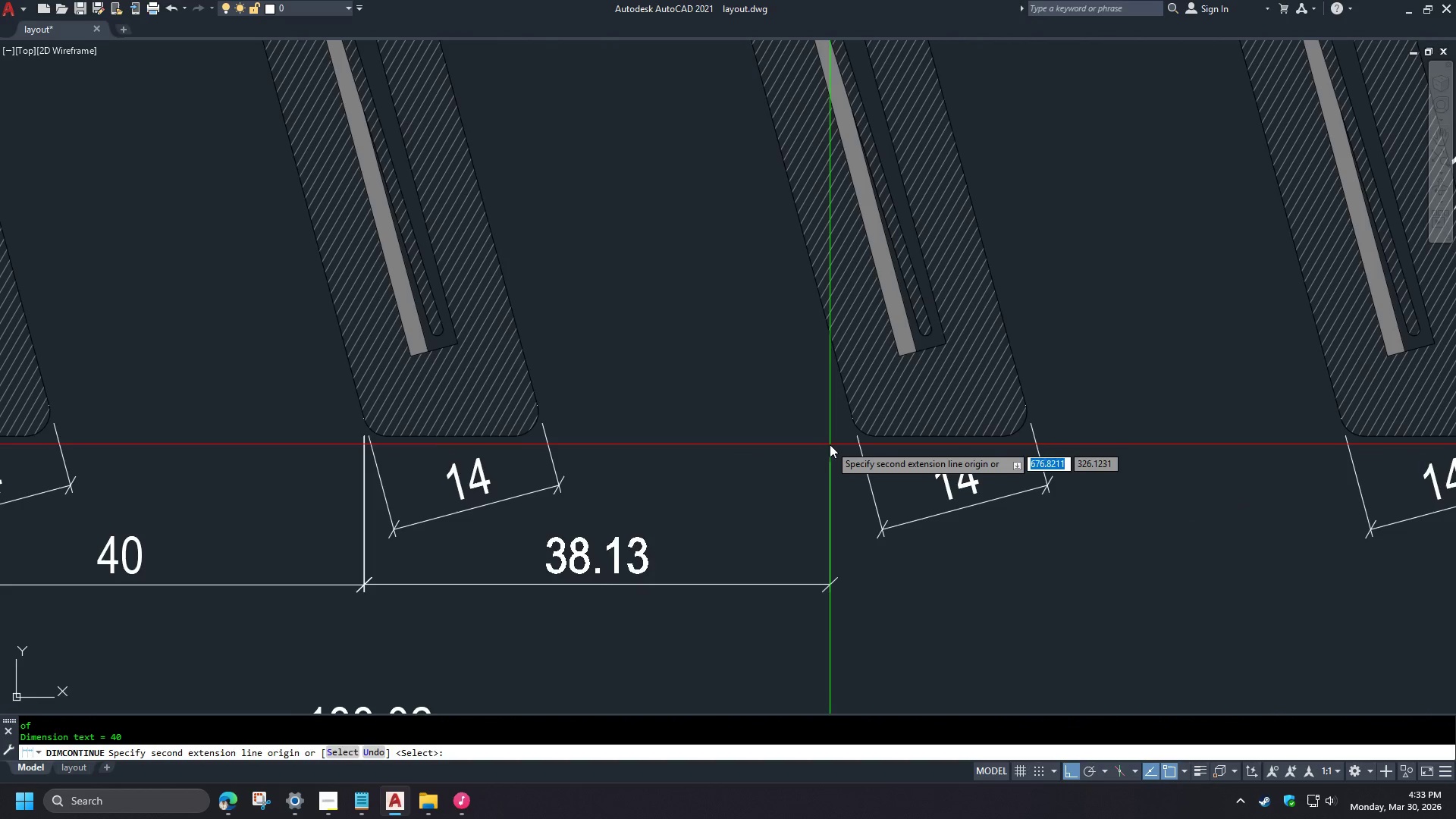 
type(end )
 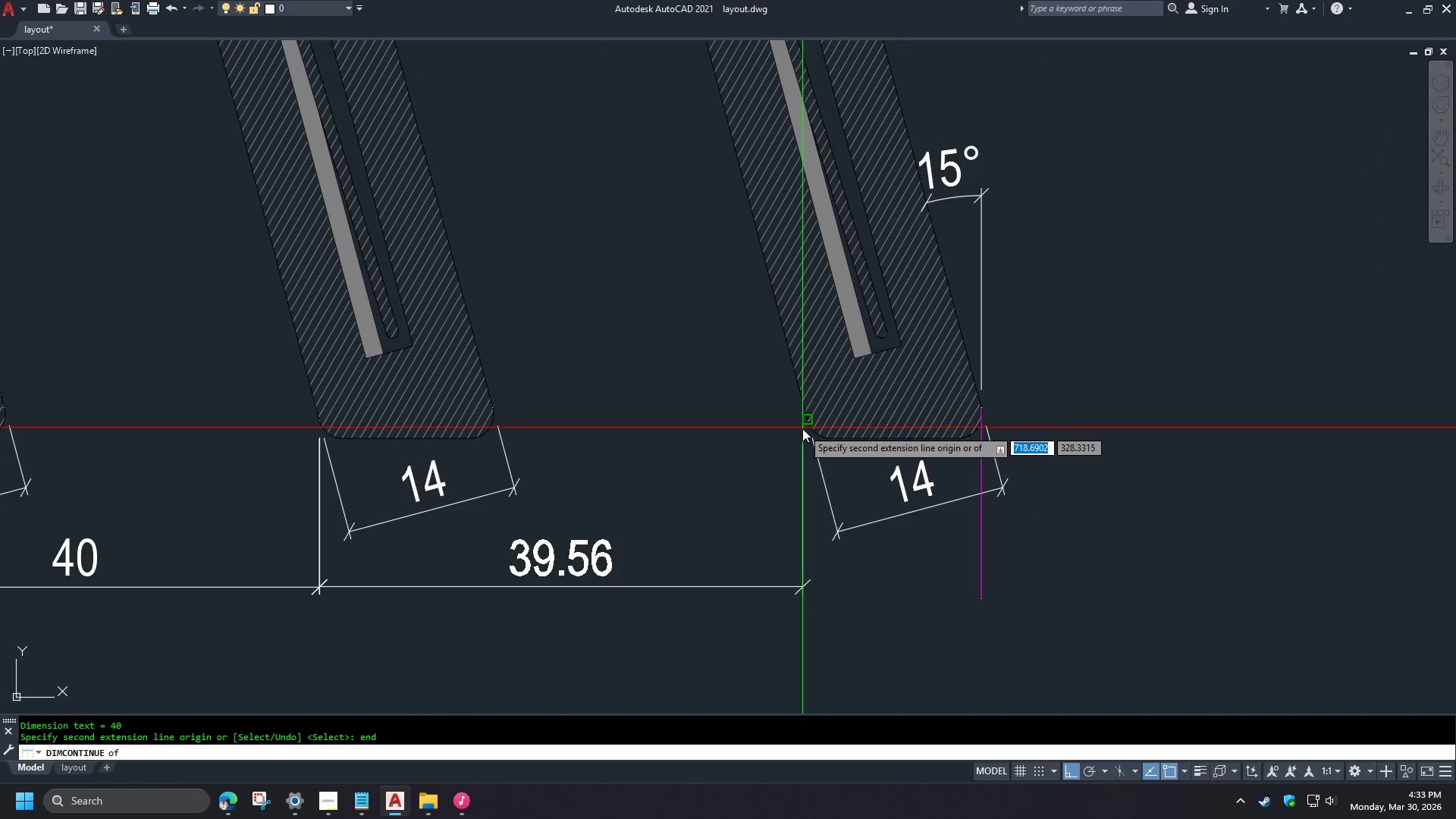 
left_click([802, 428])
 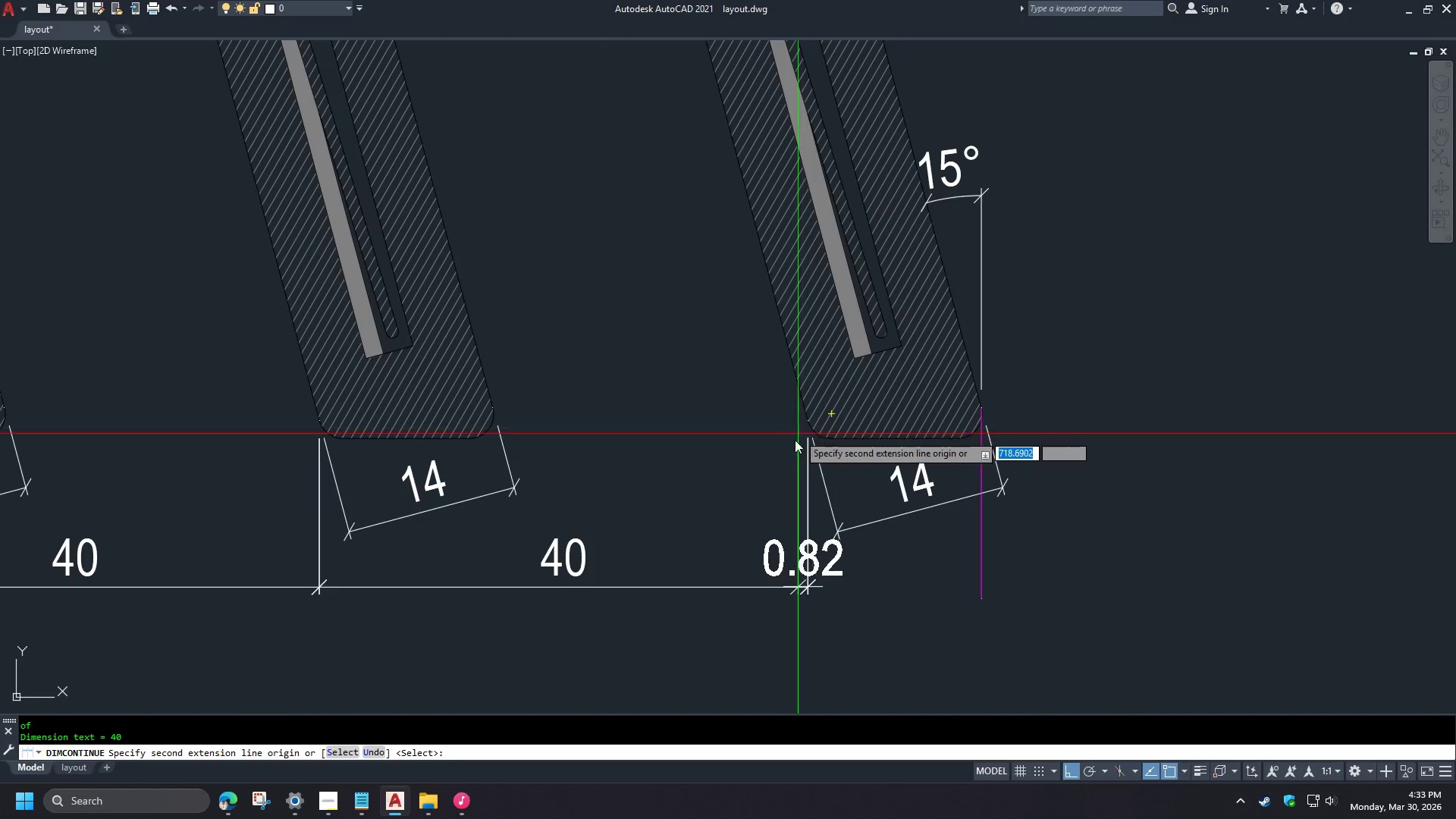 
key(Space)
 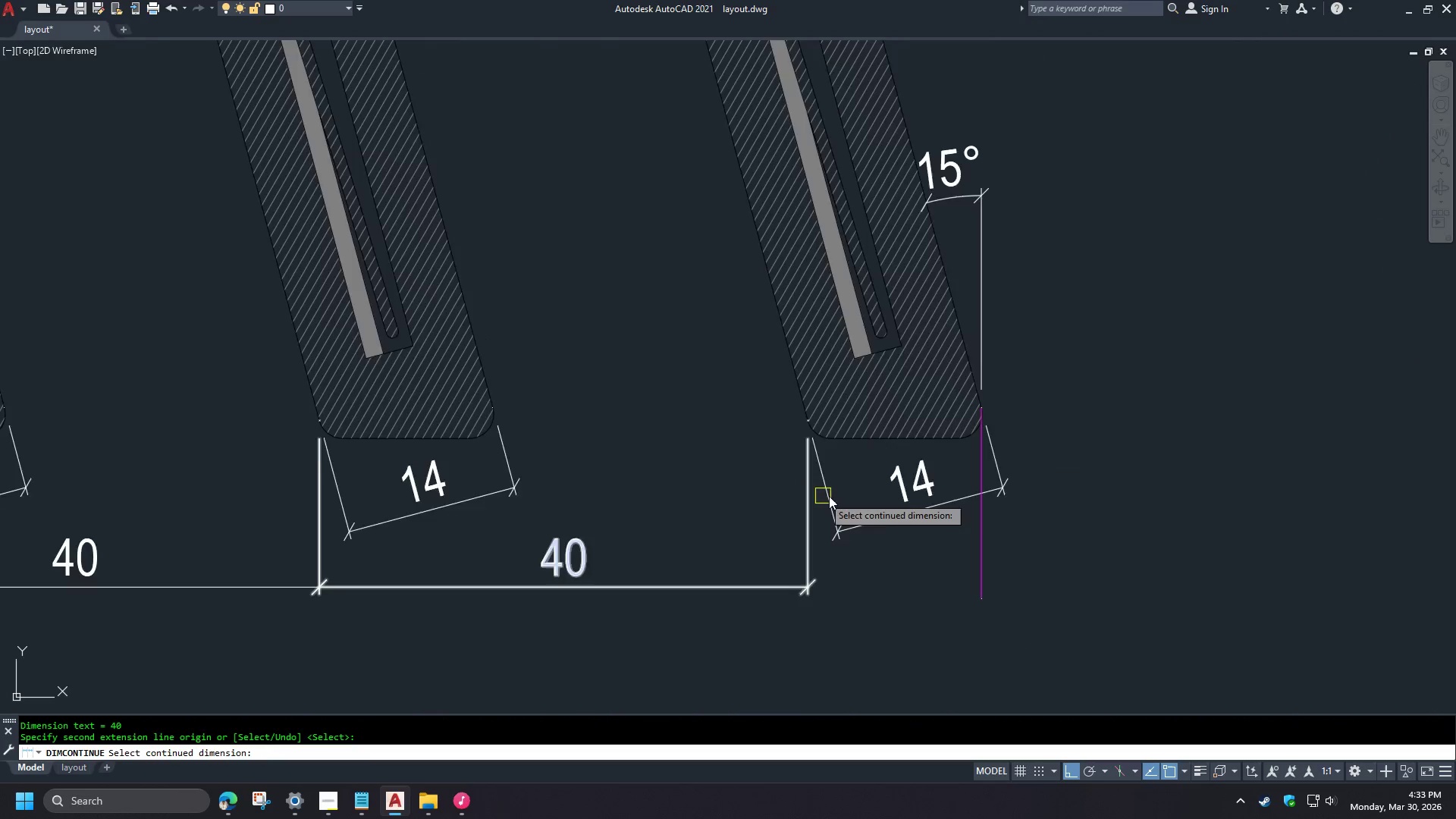 
key(Space)
 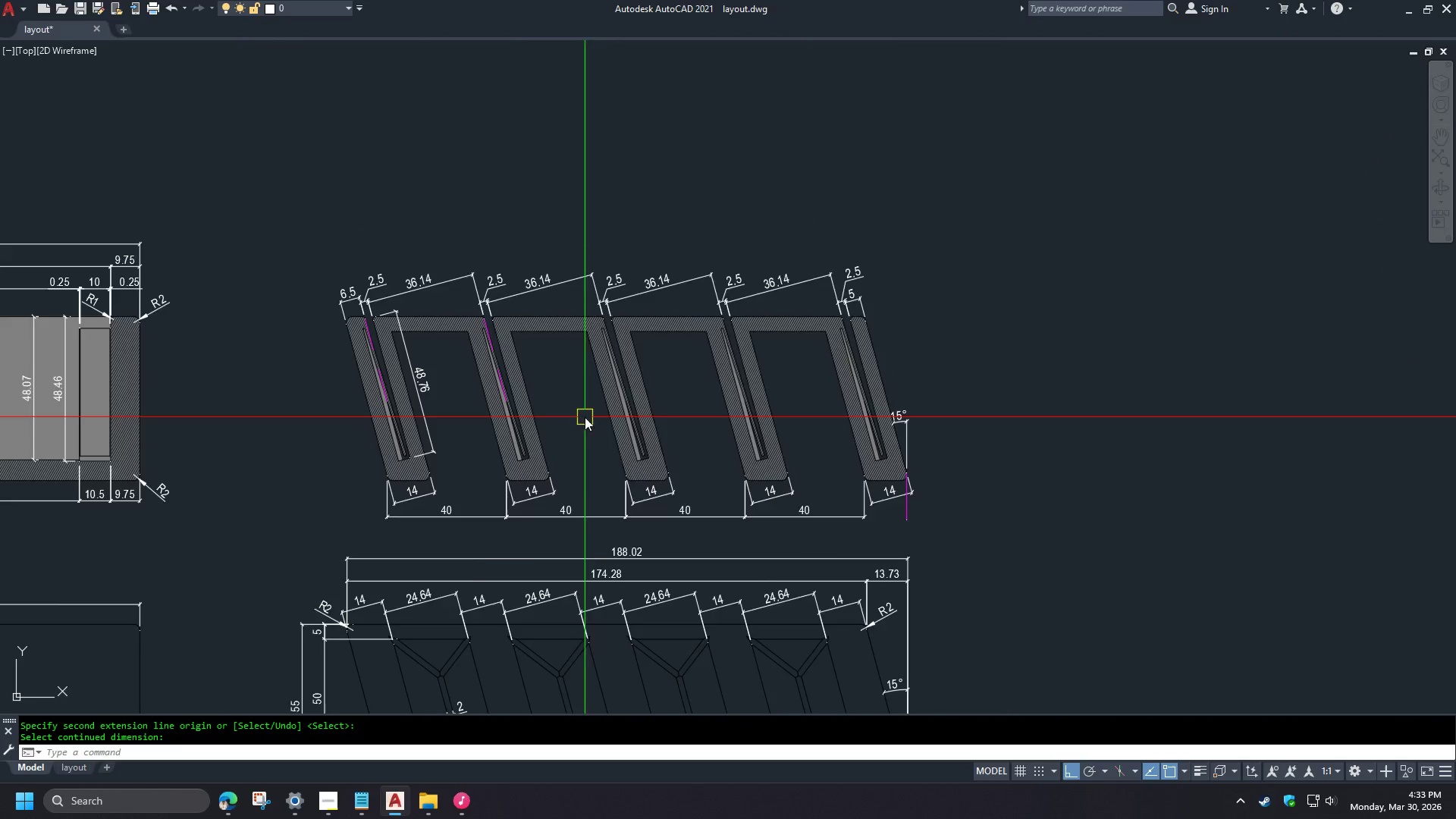 
scroll: coordinate [886, 494], scroll_direction: down, amount: 3.0
 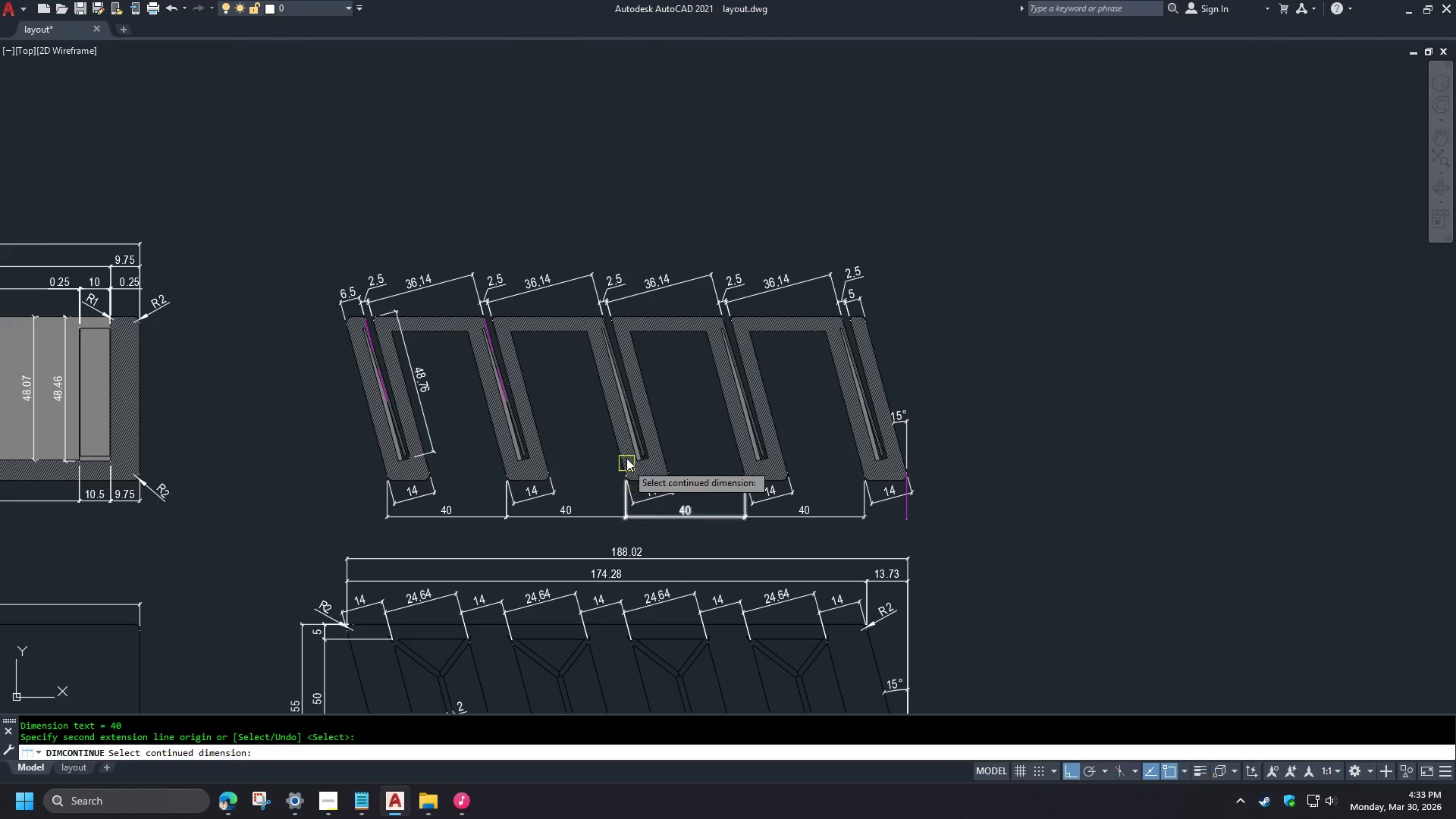 
scroll: coordinate [564, 414], scroll_direction: up, amount: 1.0
 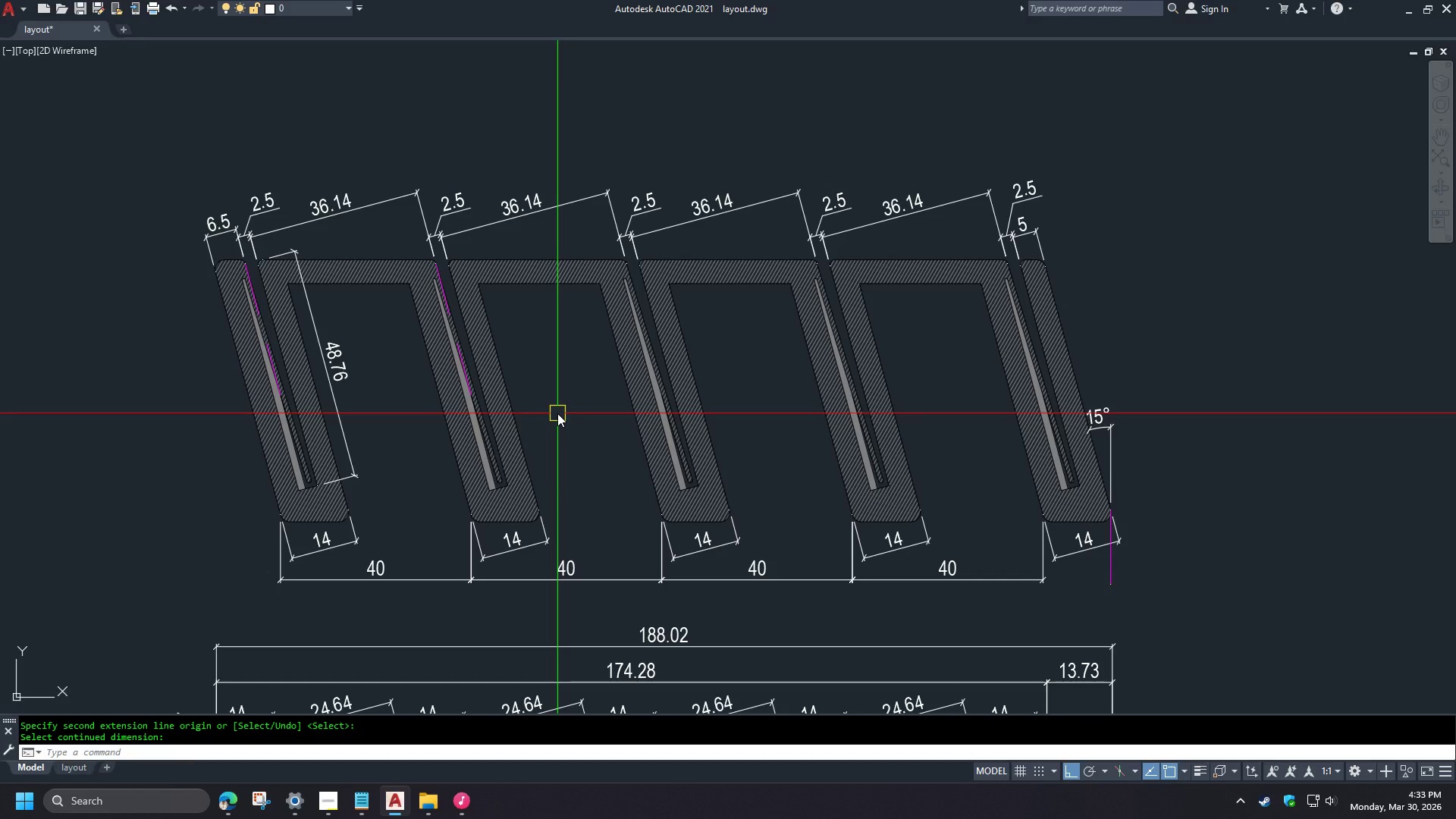 
wait(10.28)
 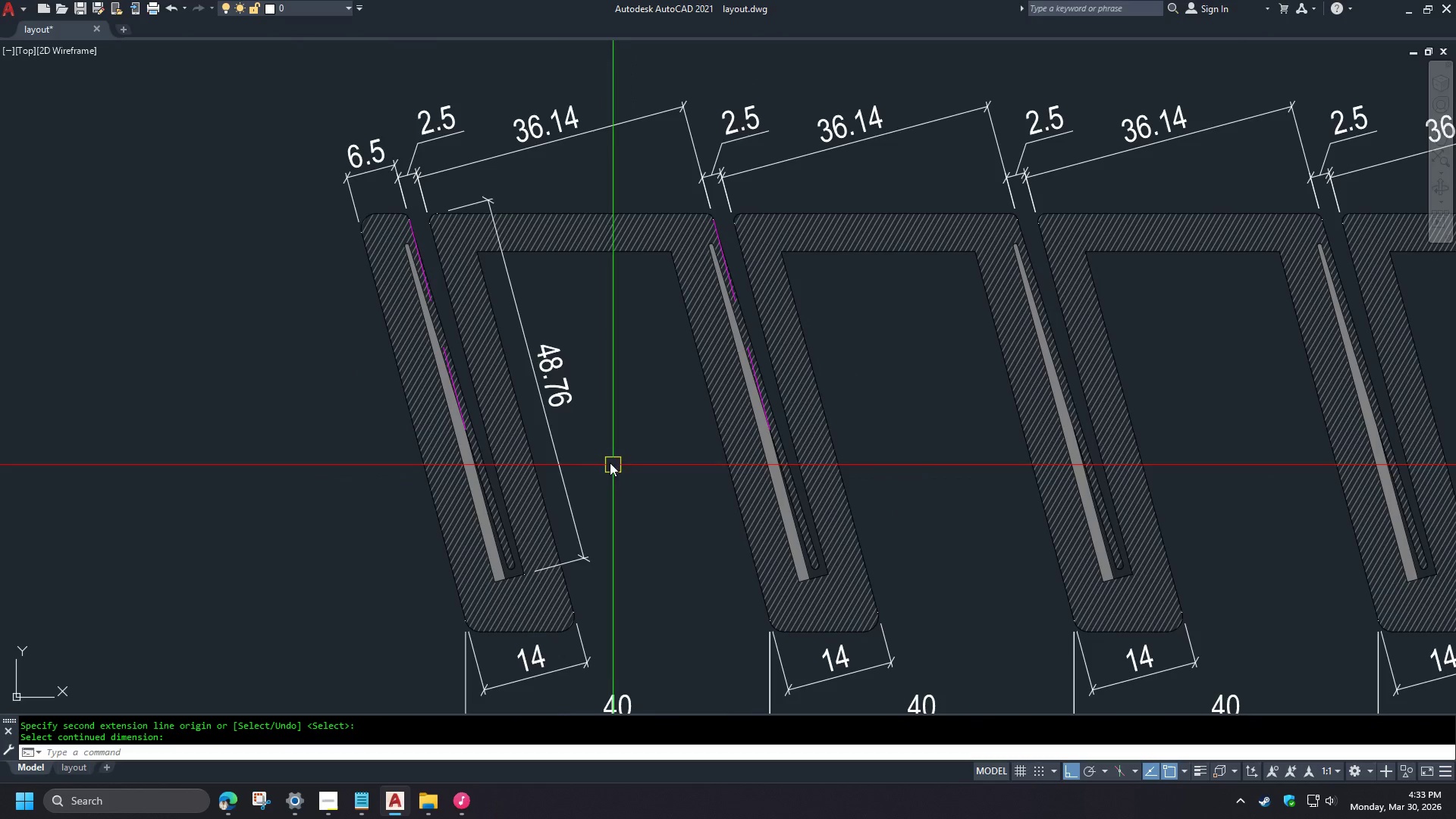 
left_click([554, 422])
 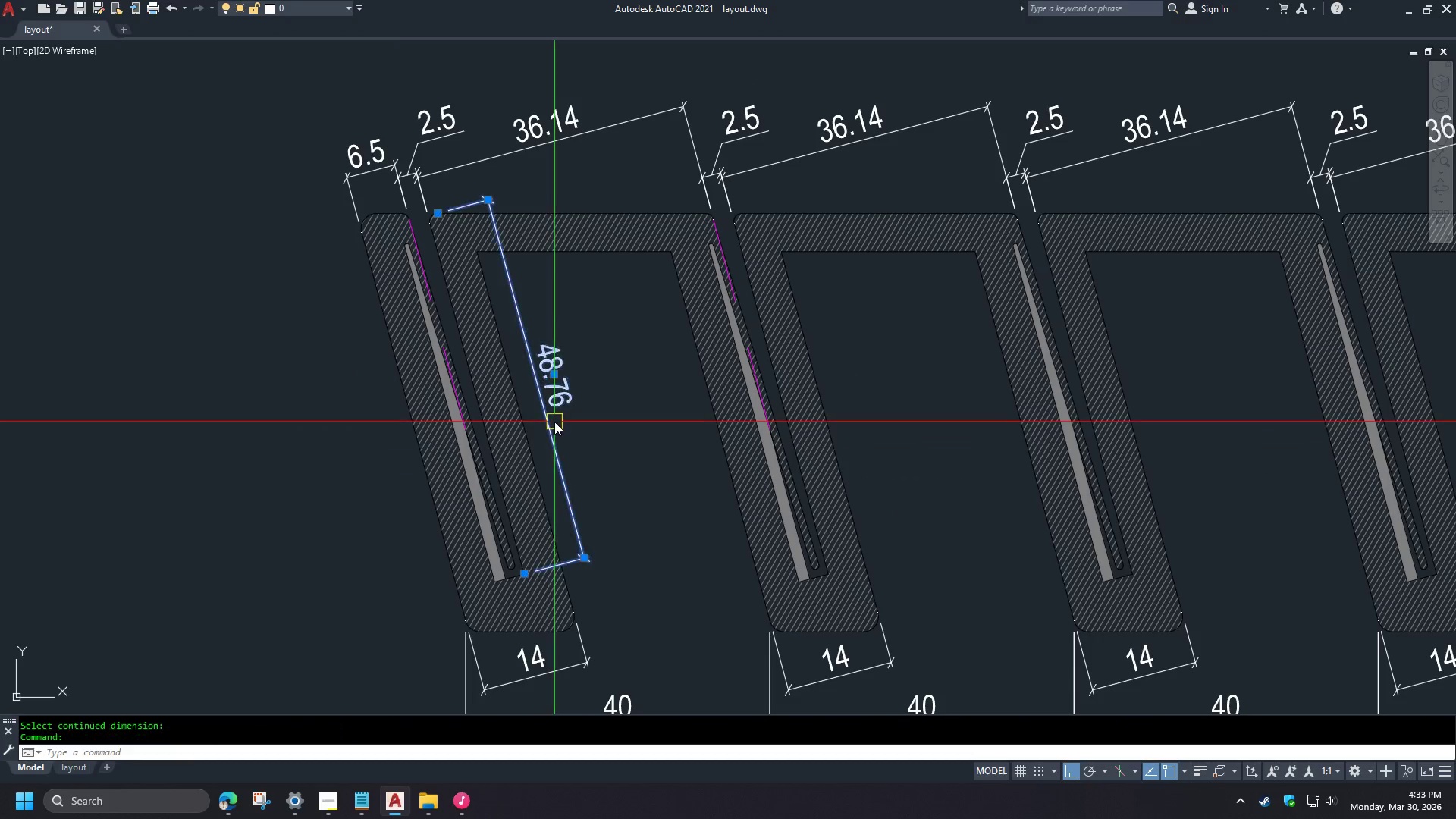 
key(E)
 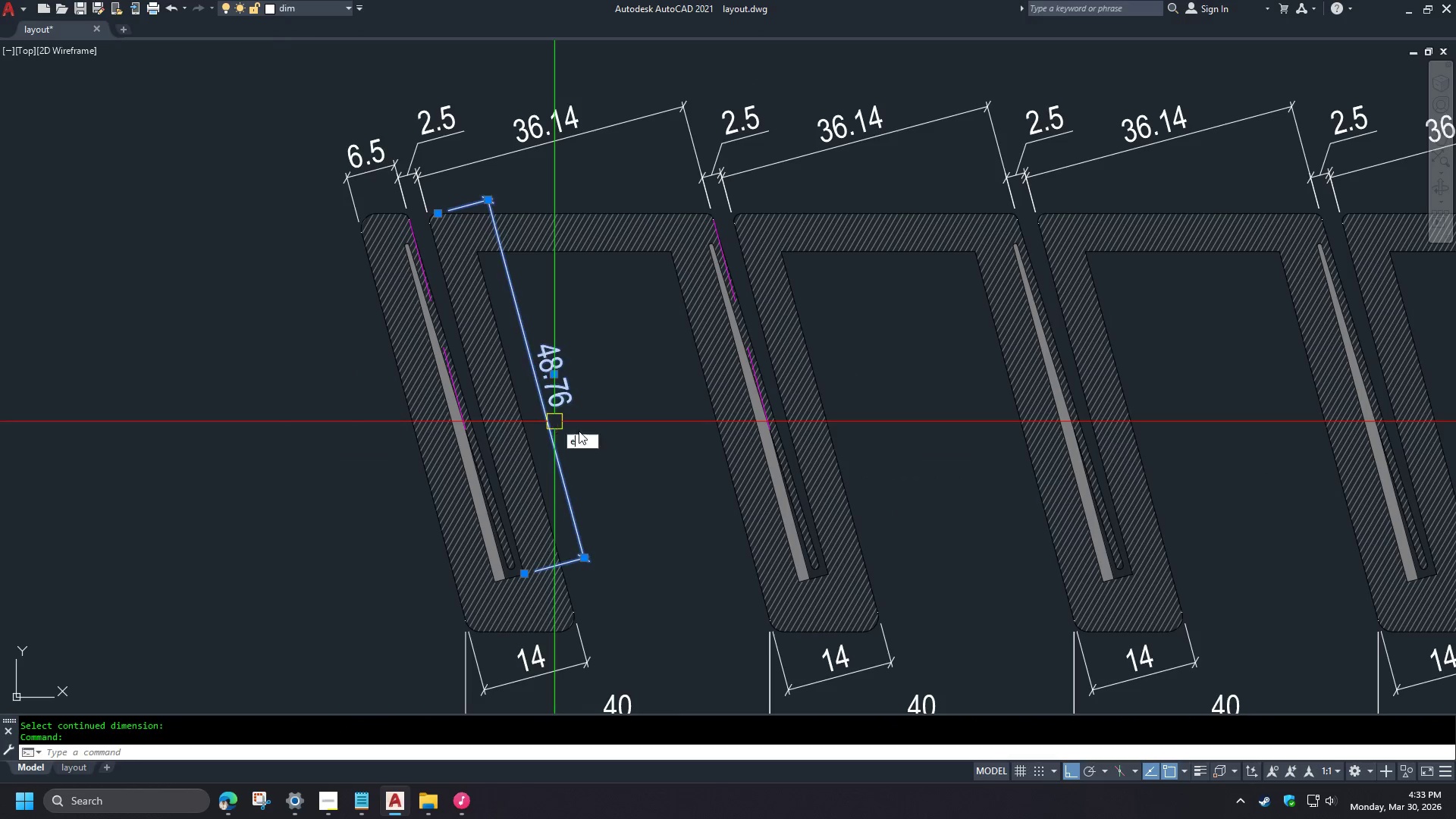 
key(Space)
 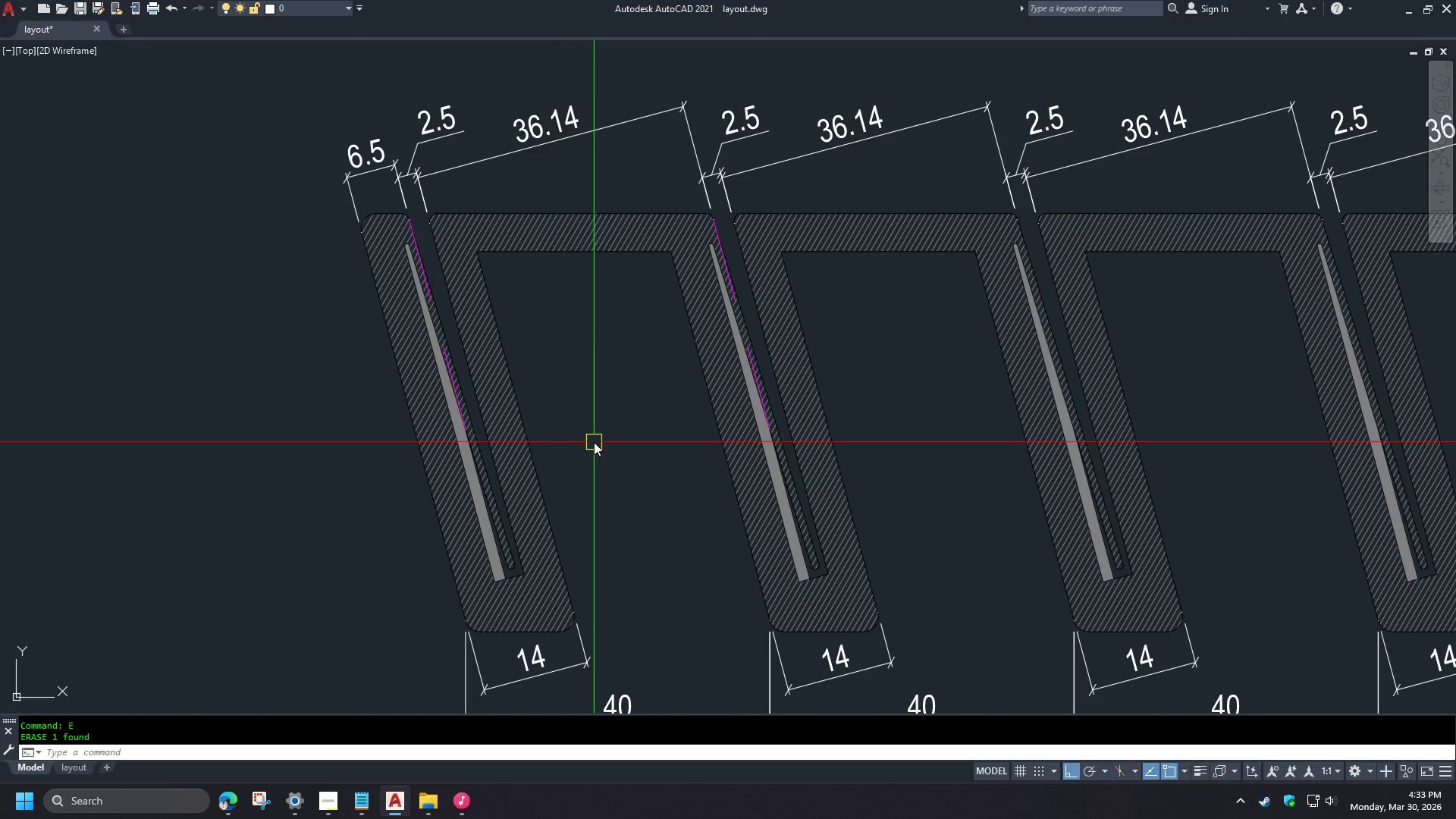 
scroll: coordinate [190, 459], scroll_direction: up, amount: 2.0
 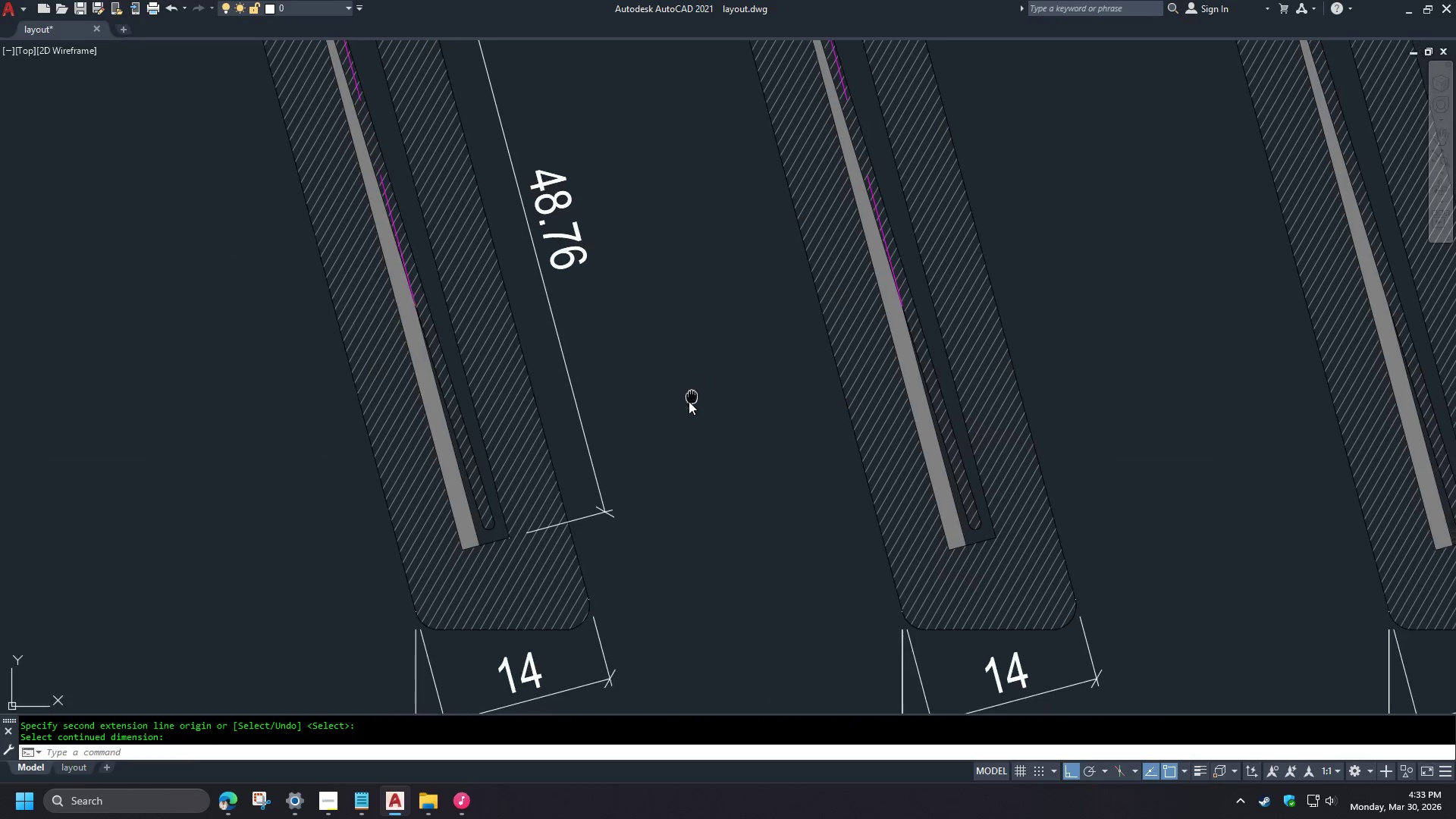 
scroll: coordinate [636, 486], scroll_direction: down, amount: 1.0
 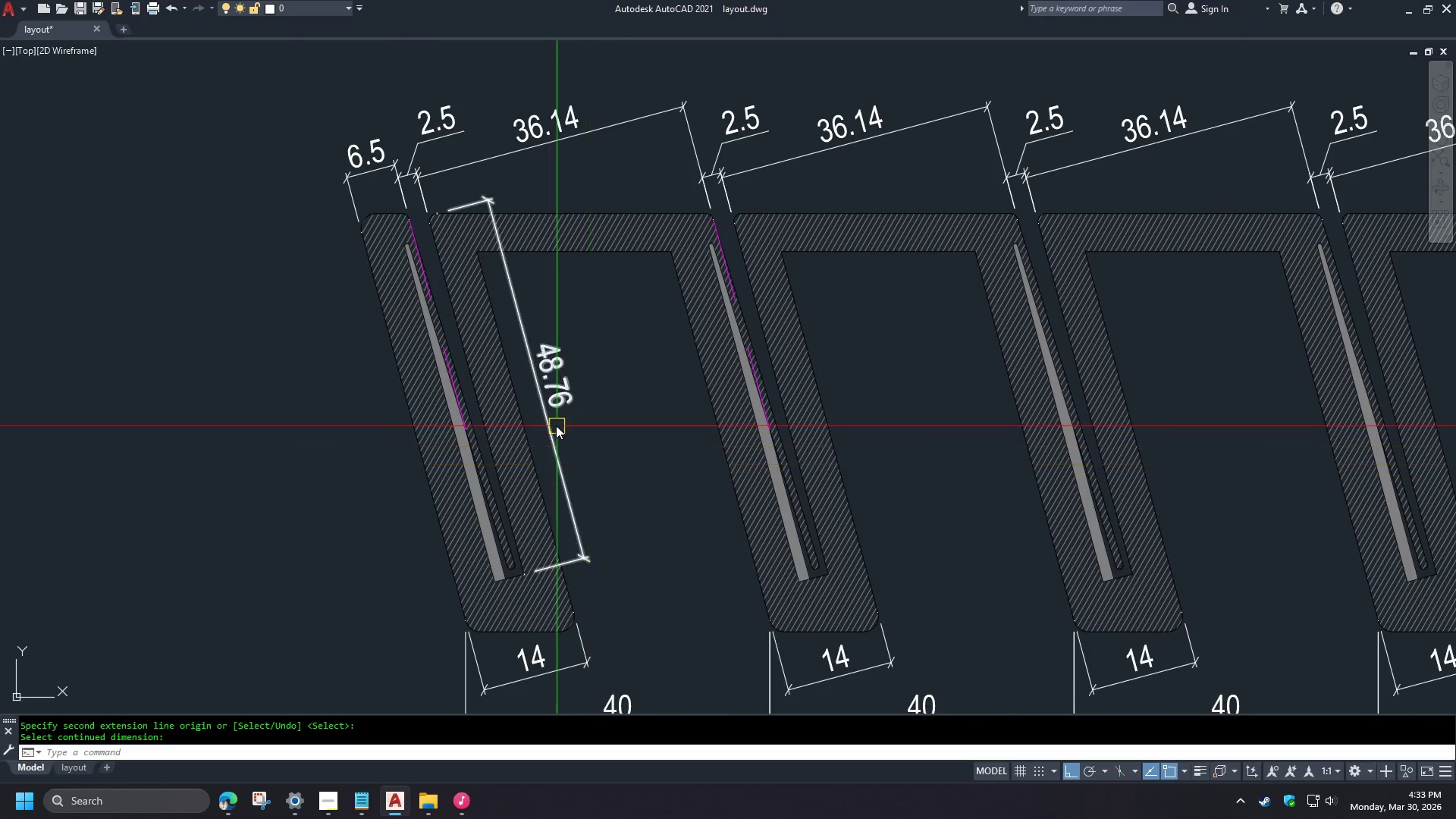 
type(dan )
 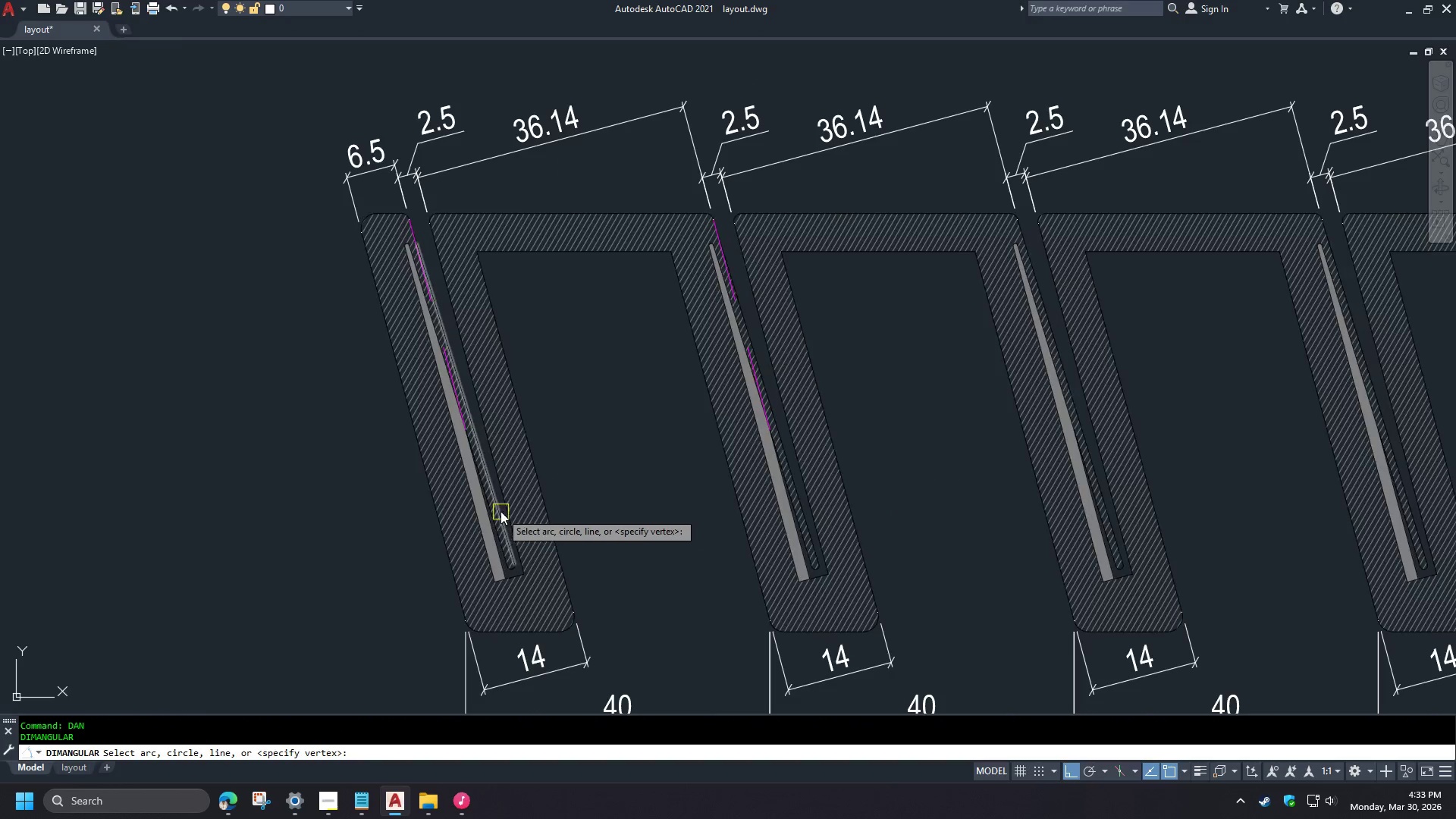 
key(Space)
 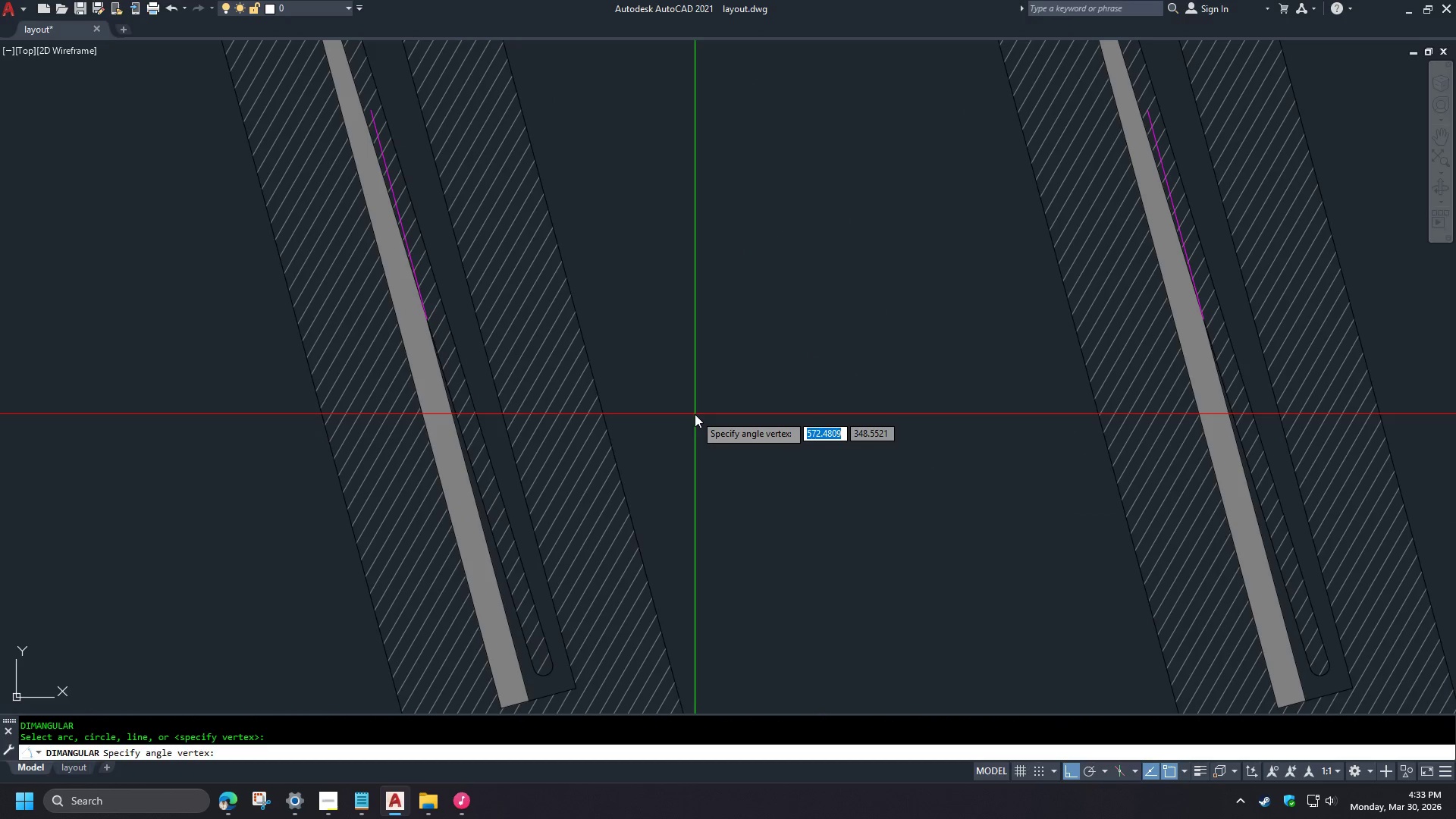 
key(D)
 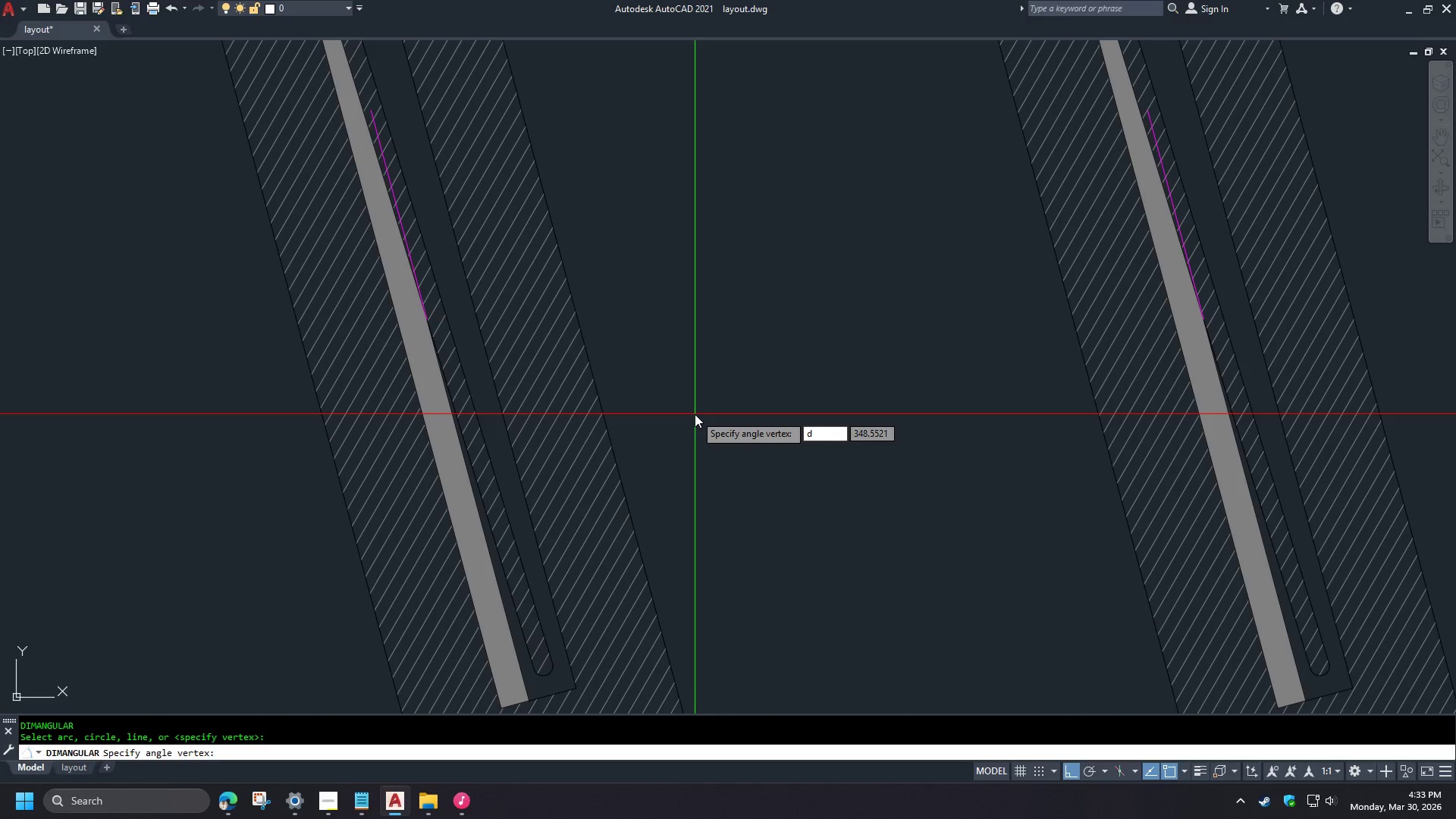 
key(F1)
 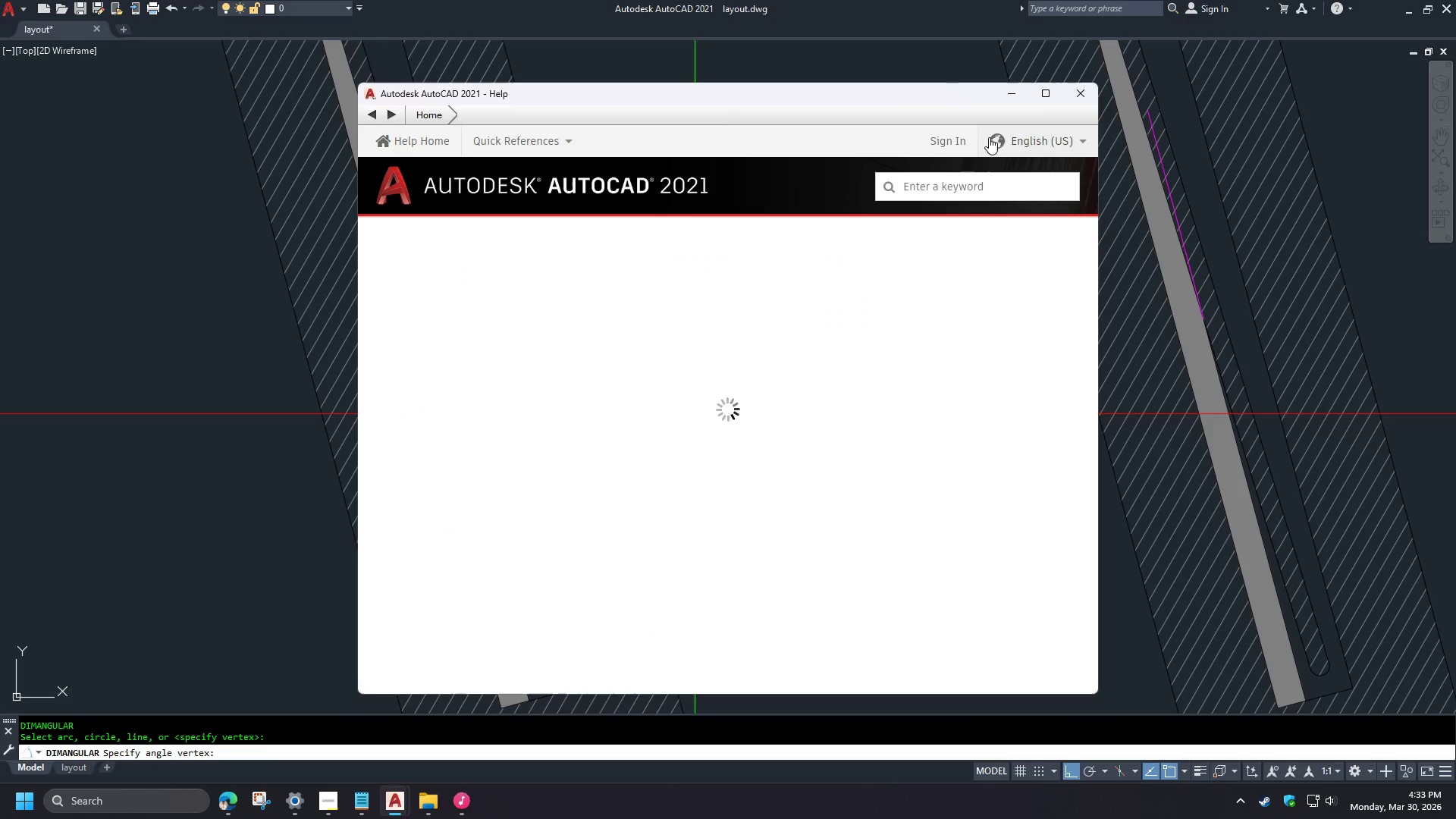 
scroll: coordinate [489, 502], scroll_direction: up, amount: 2.0
 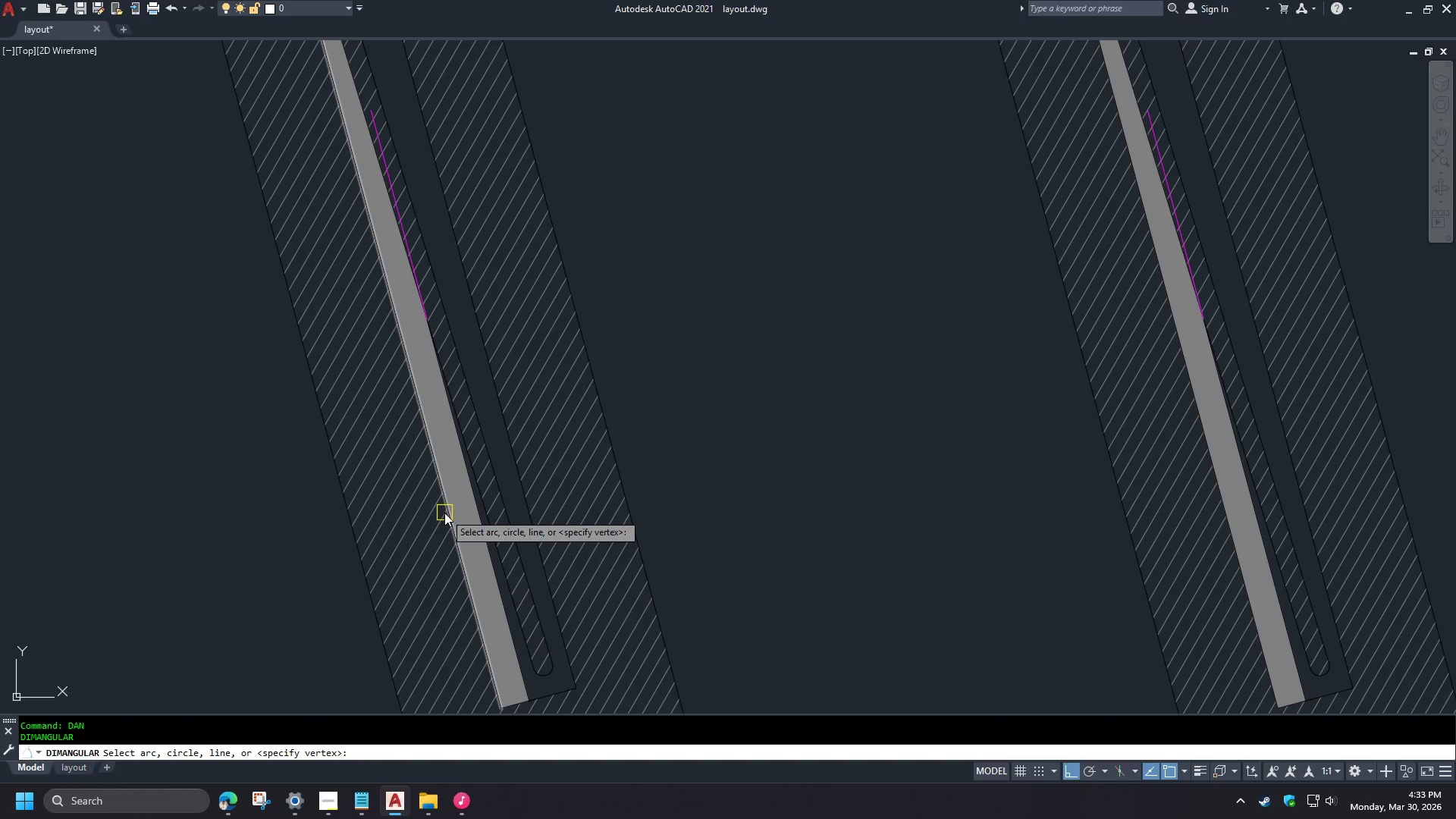 
left_click([1079, 99])
 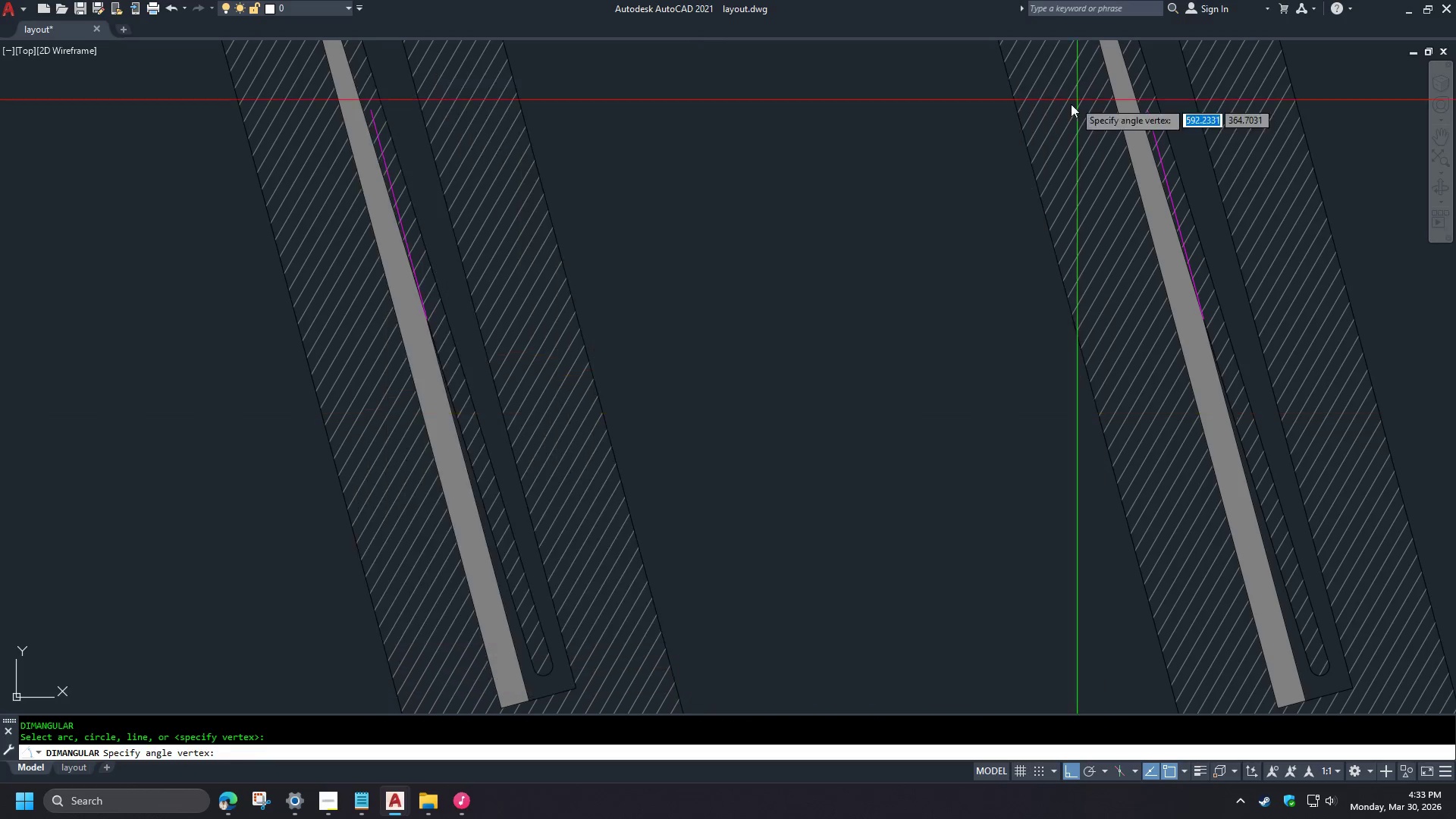 
key(Escape)
key(Escape)
type(da)
 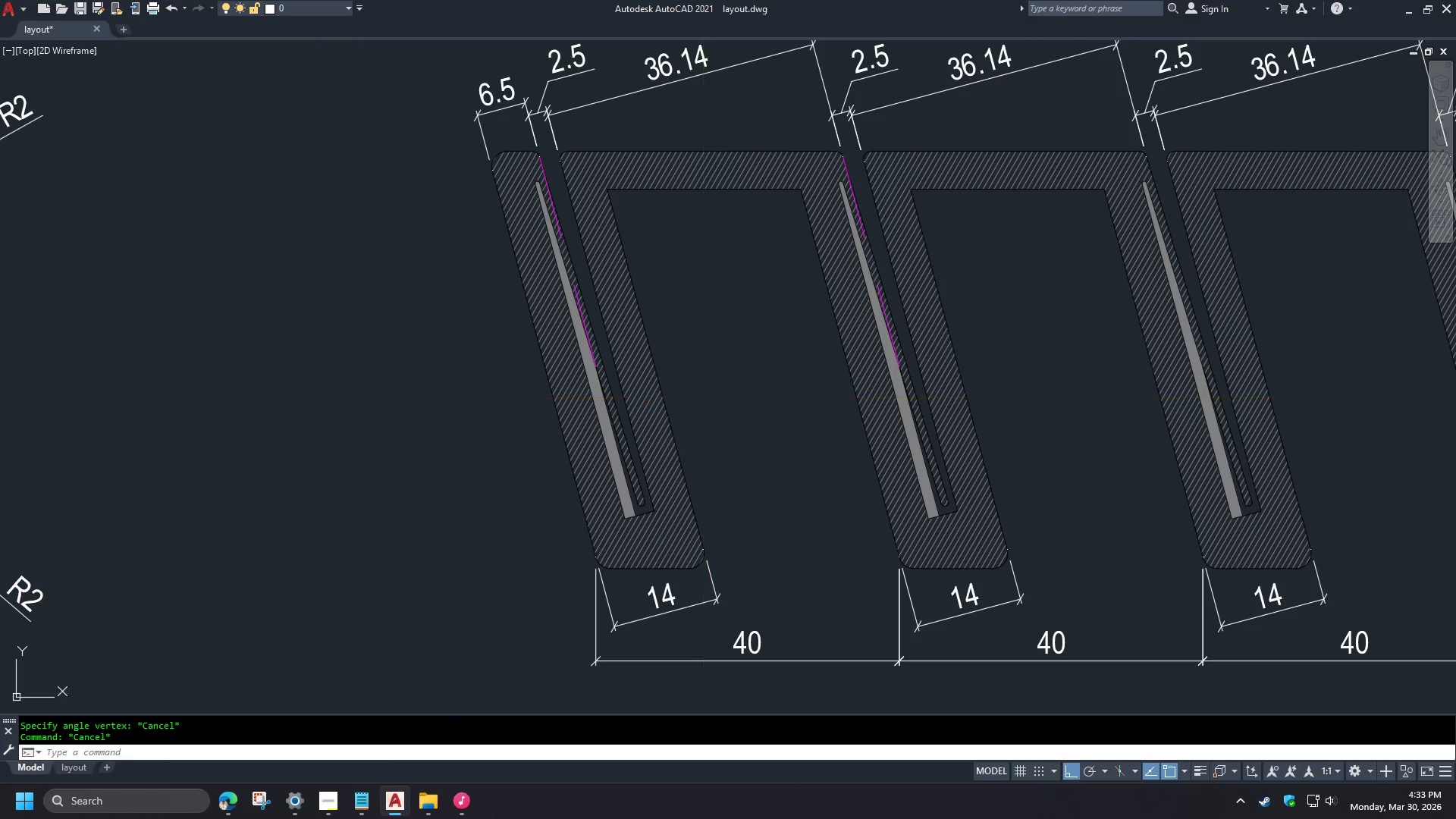 
key(L)
 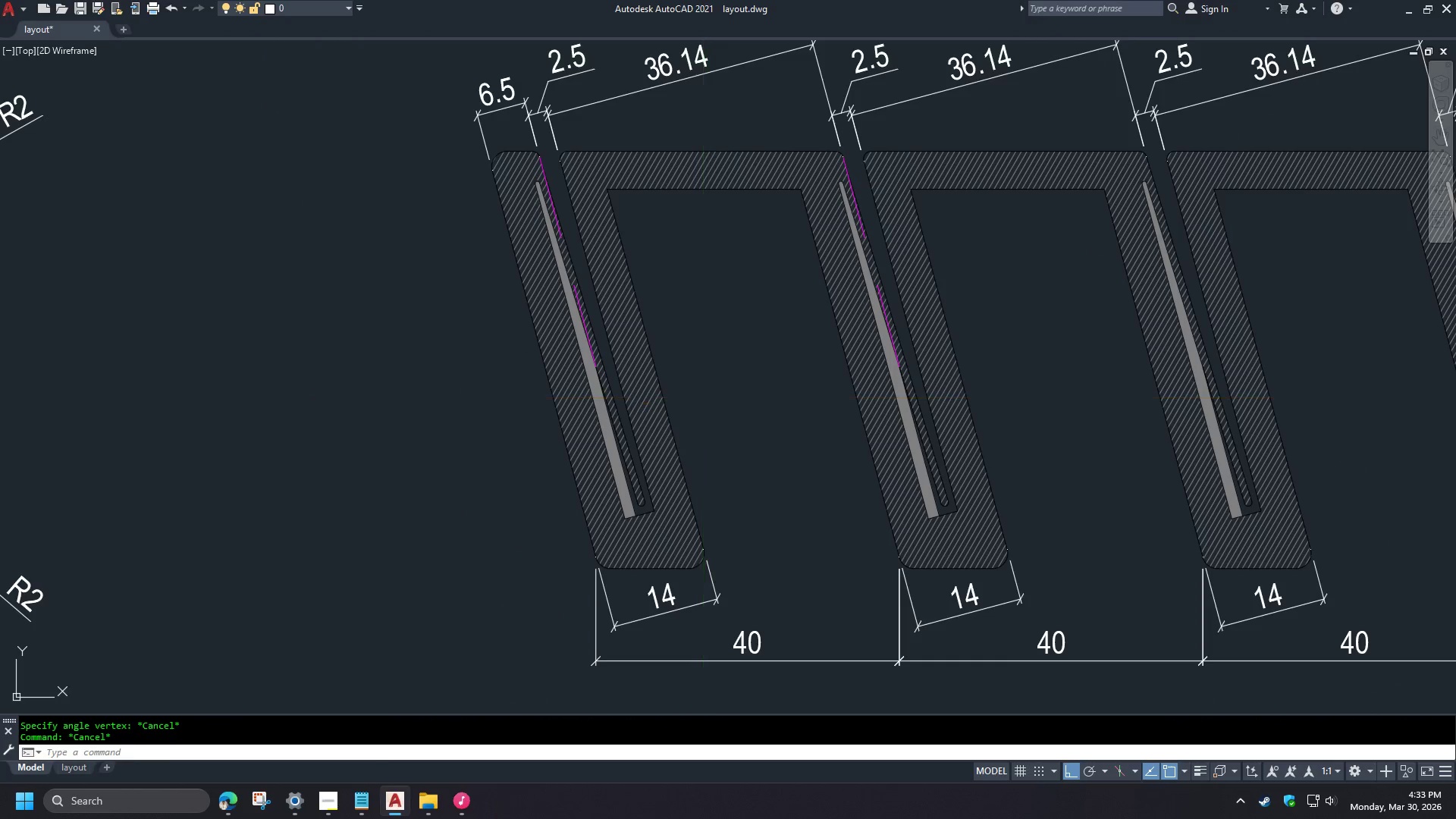 
key(Space)
 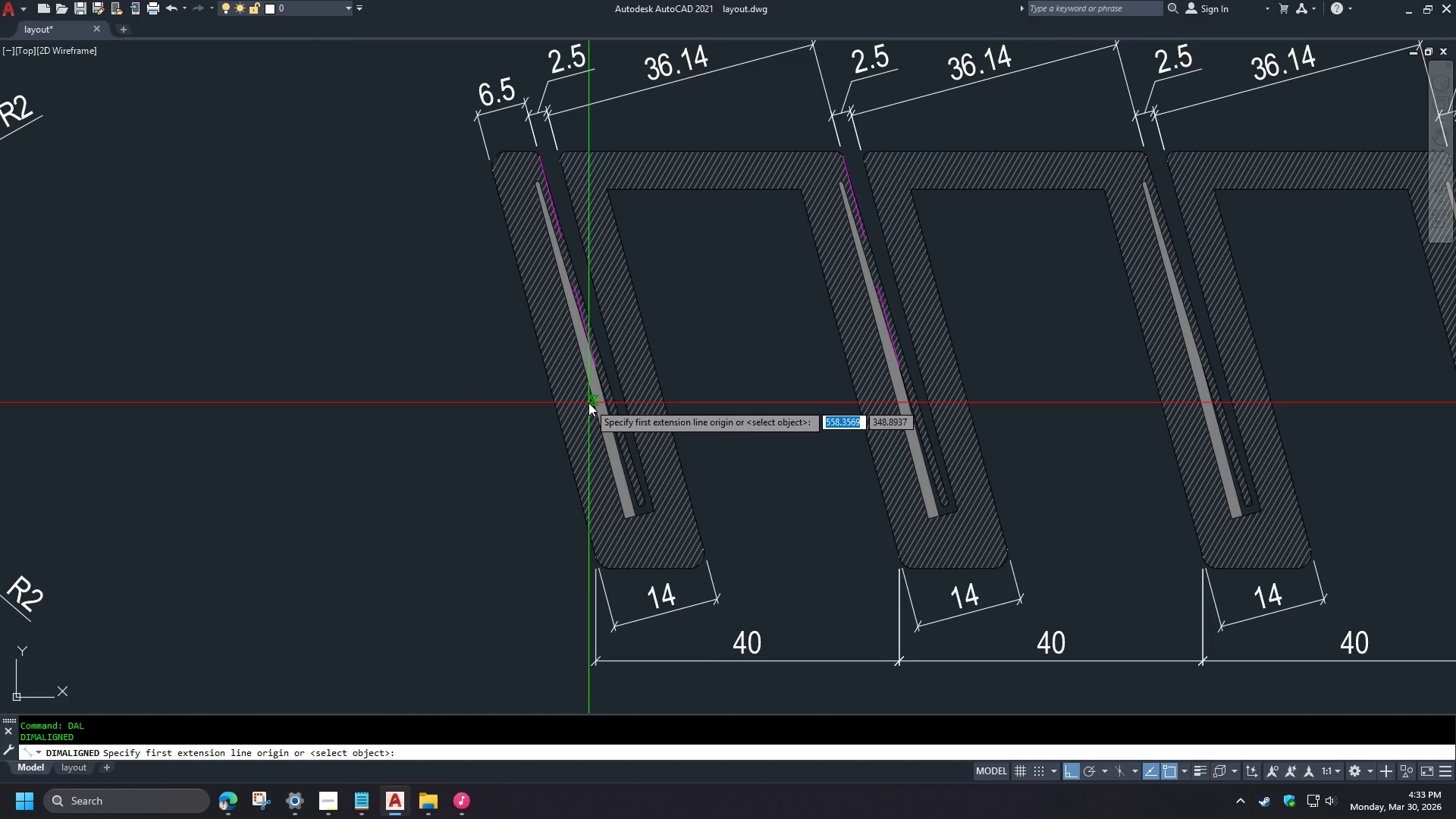 
left_click([588, 403])
 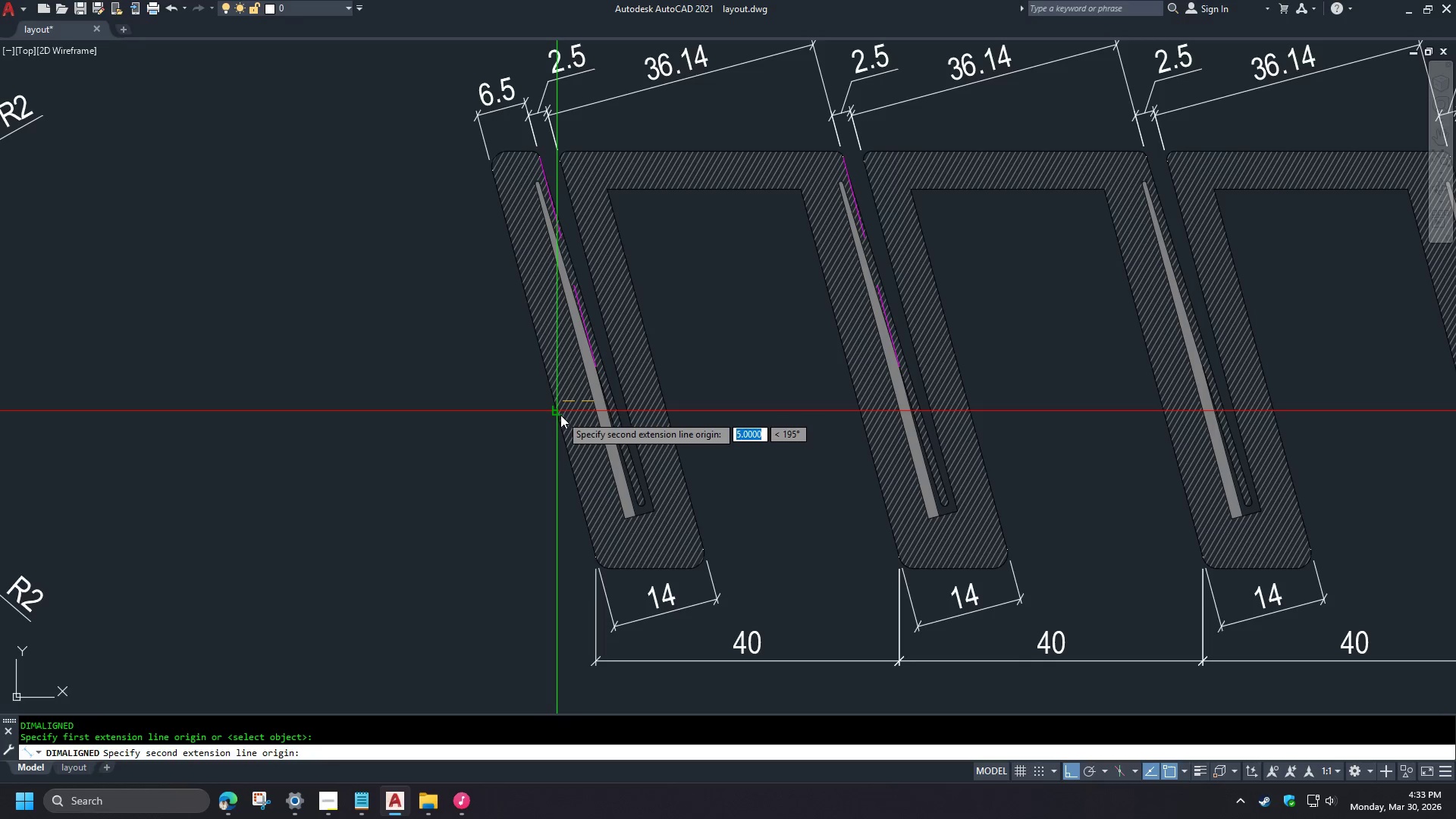 
scroll: coordinate [704, 398], scroll_direction: down, amount: 2.0
 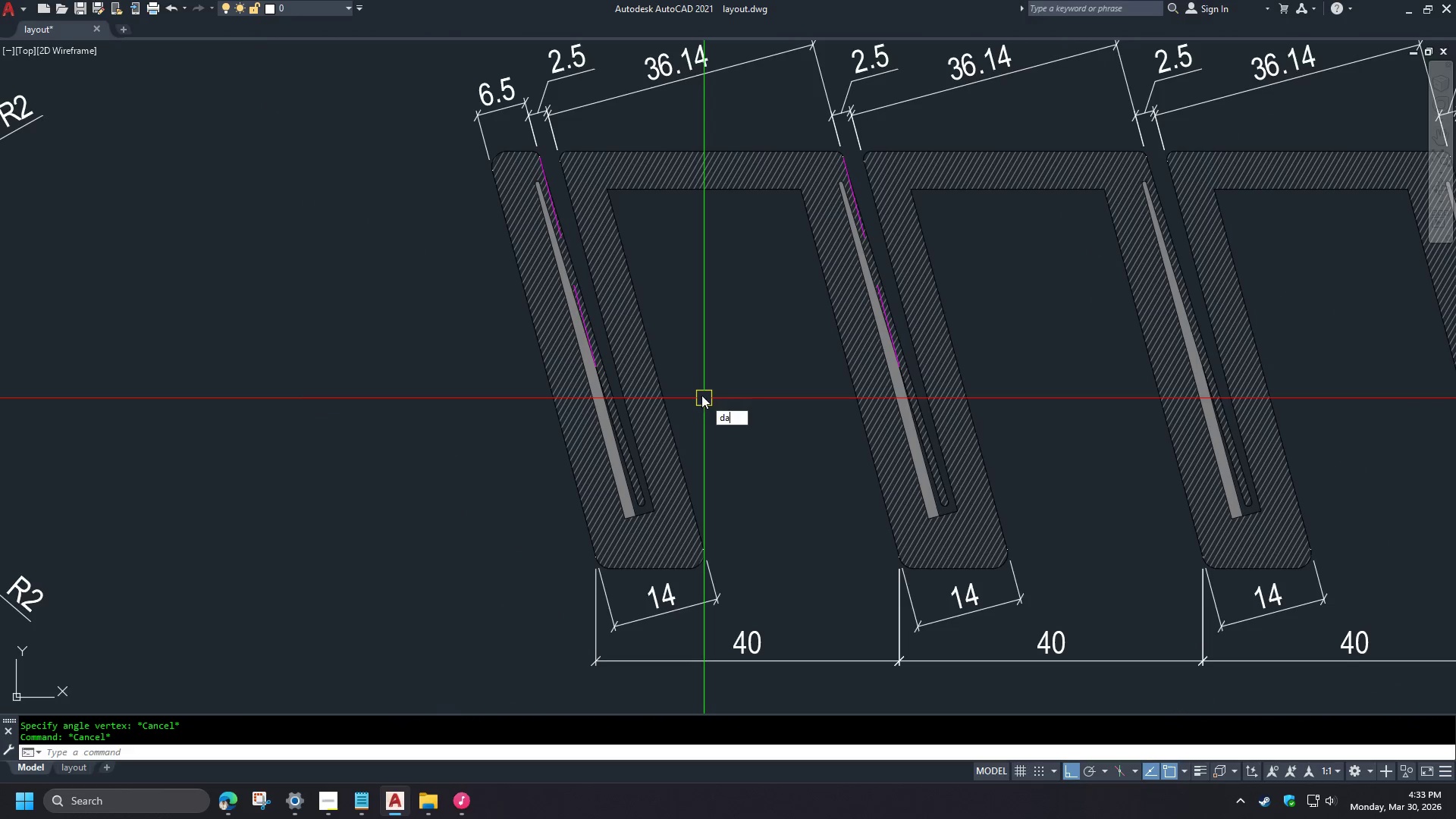 
left_click([560, 415])
 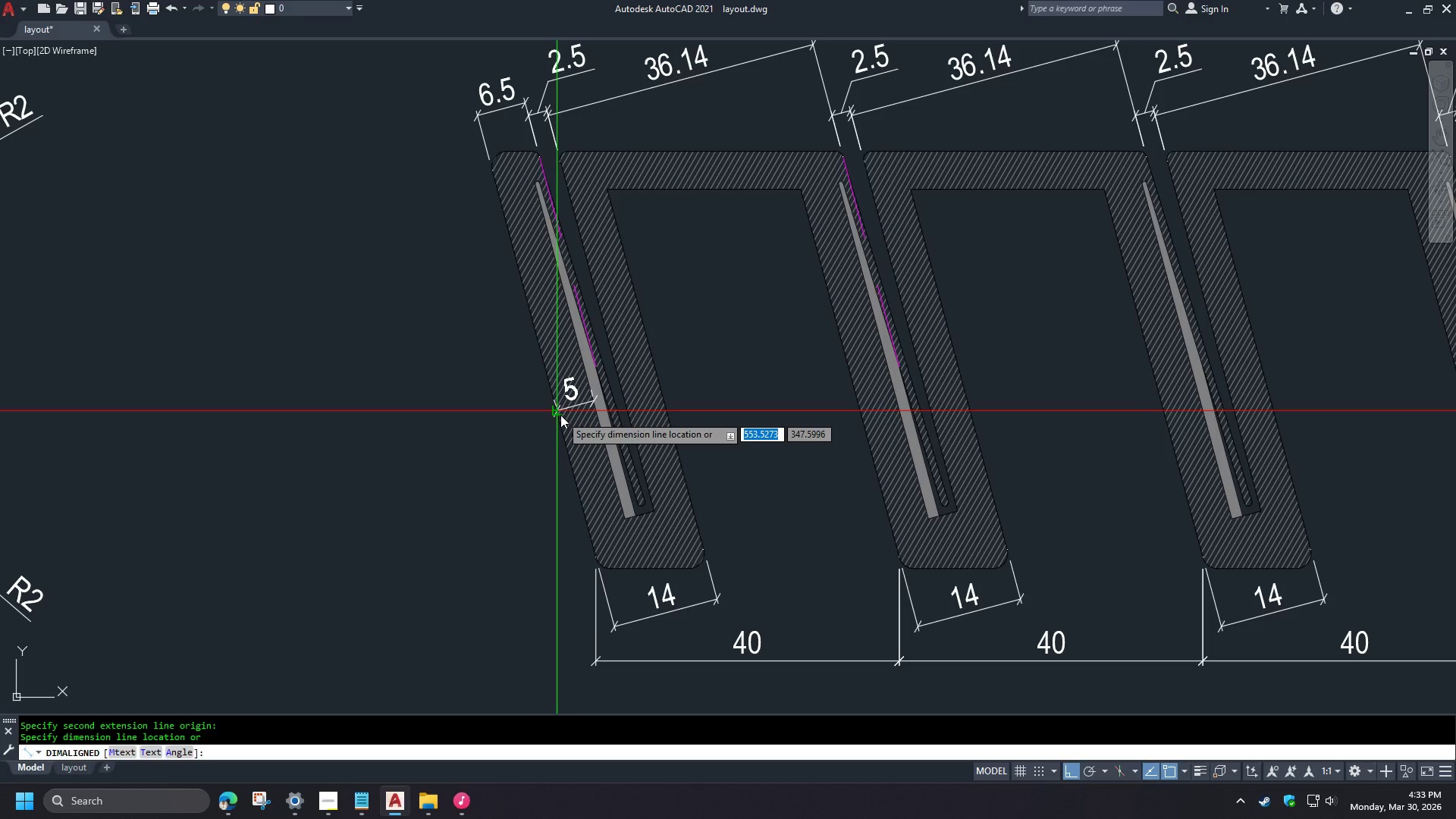 
left_click([560, 415])
 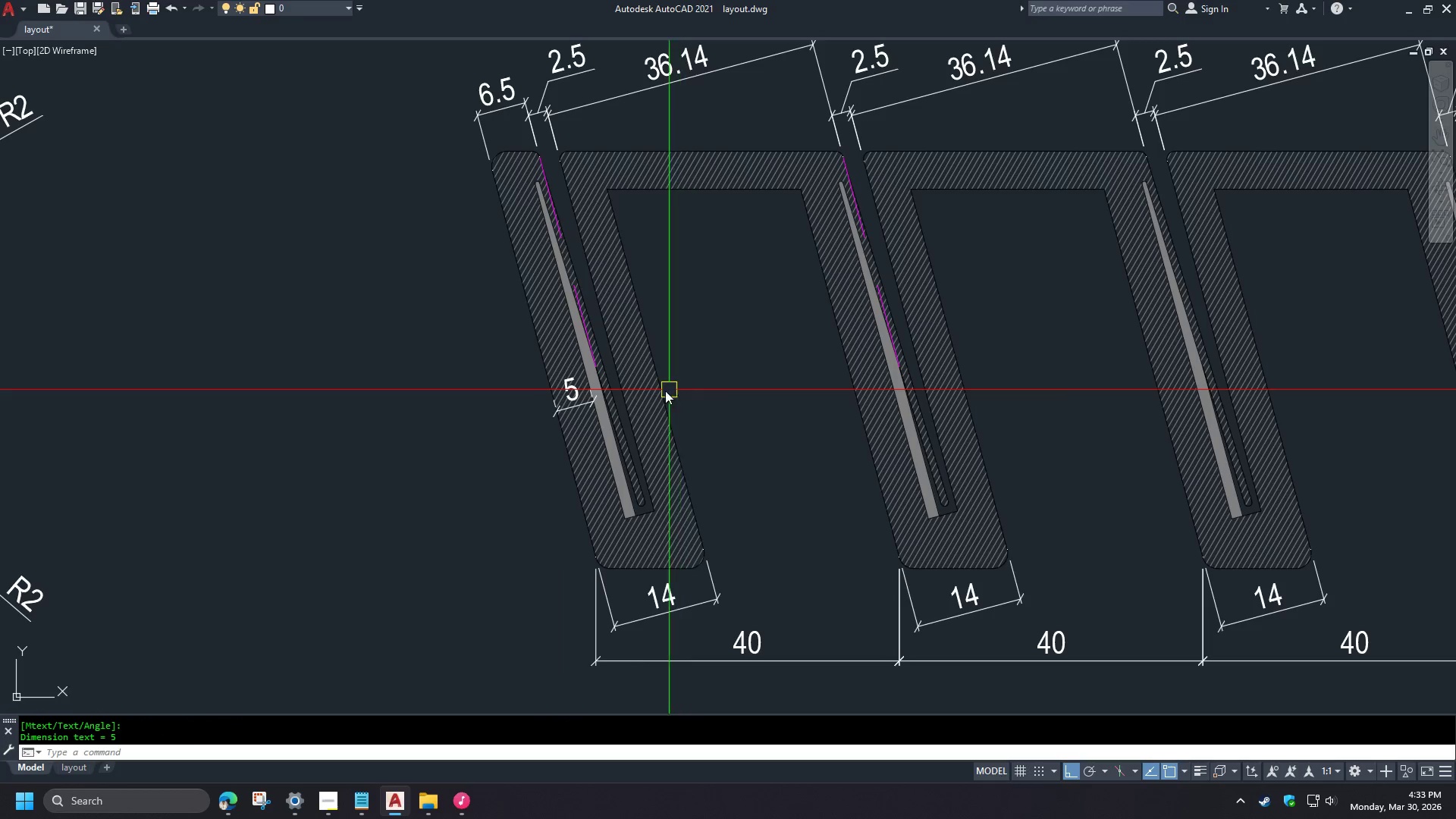 
key(Space)
 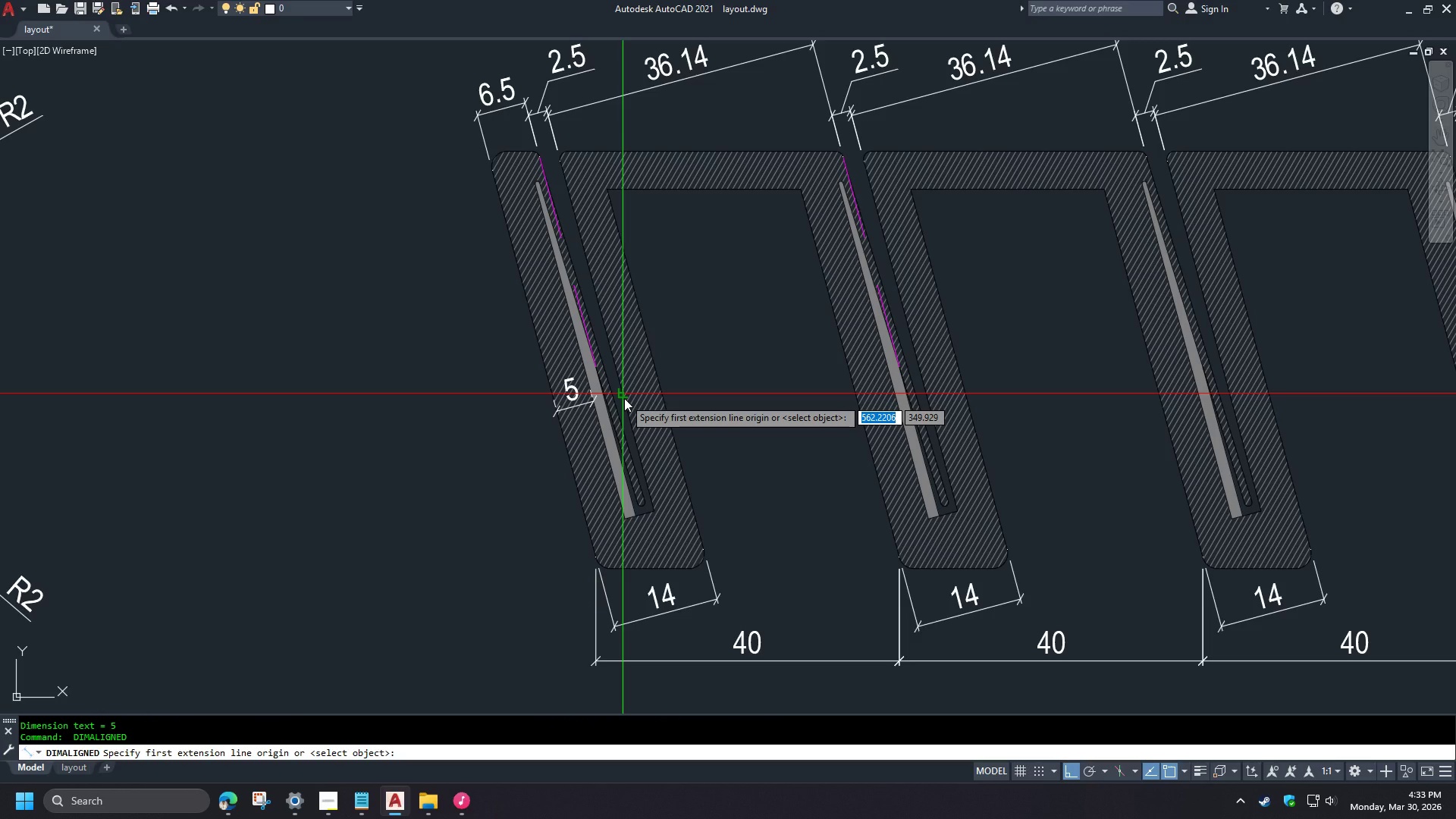 
left_click([624, 398])
 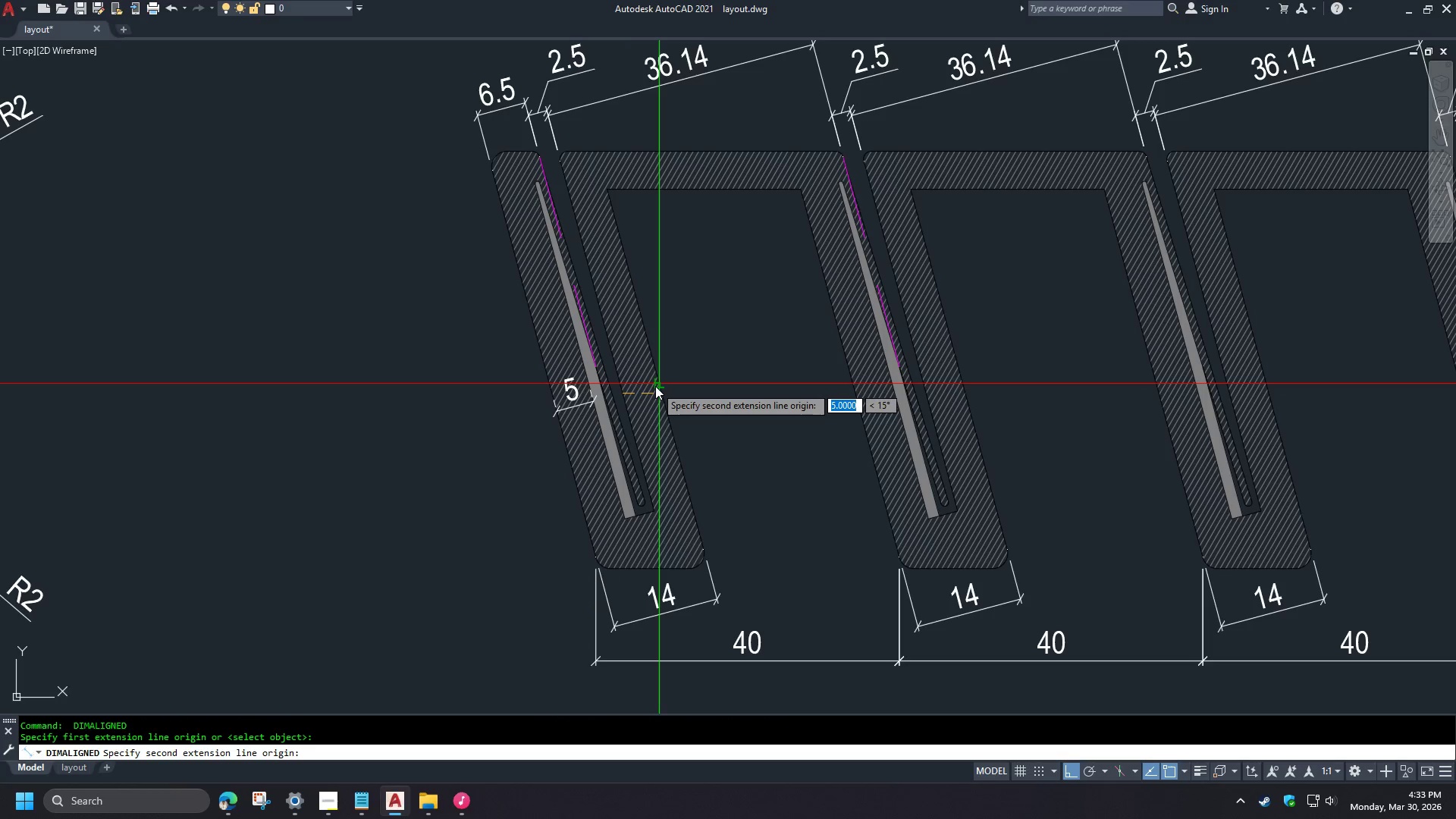 
left_click([655, 386])
 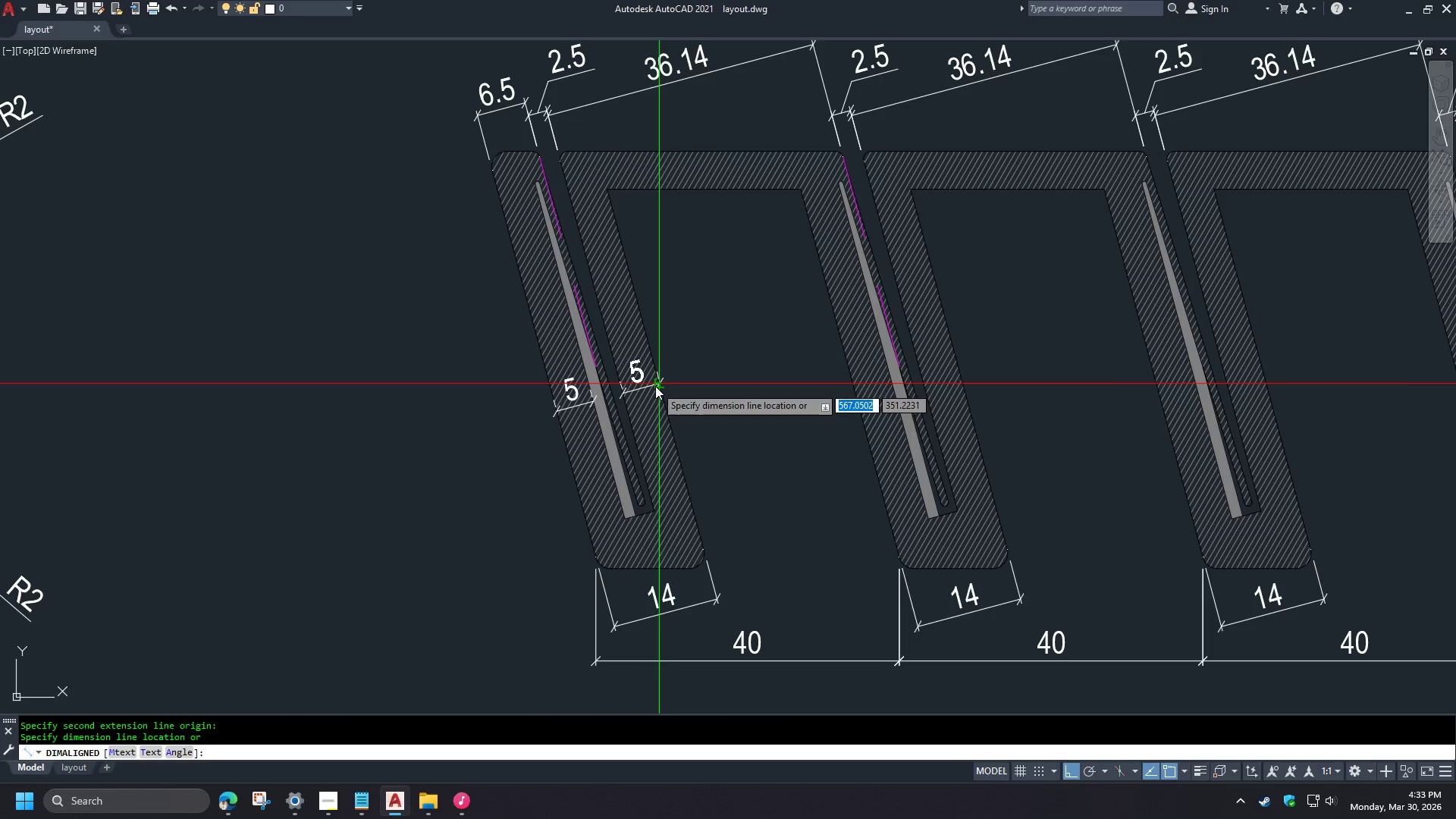 
left_click([655, 386])
 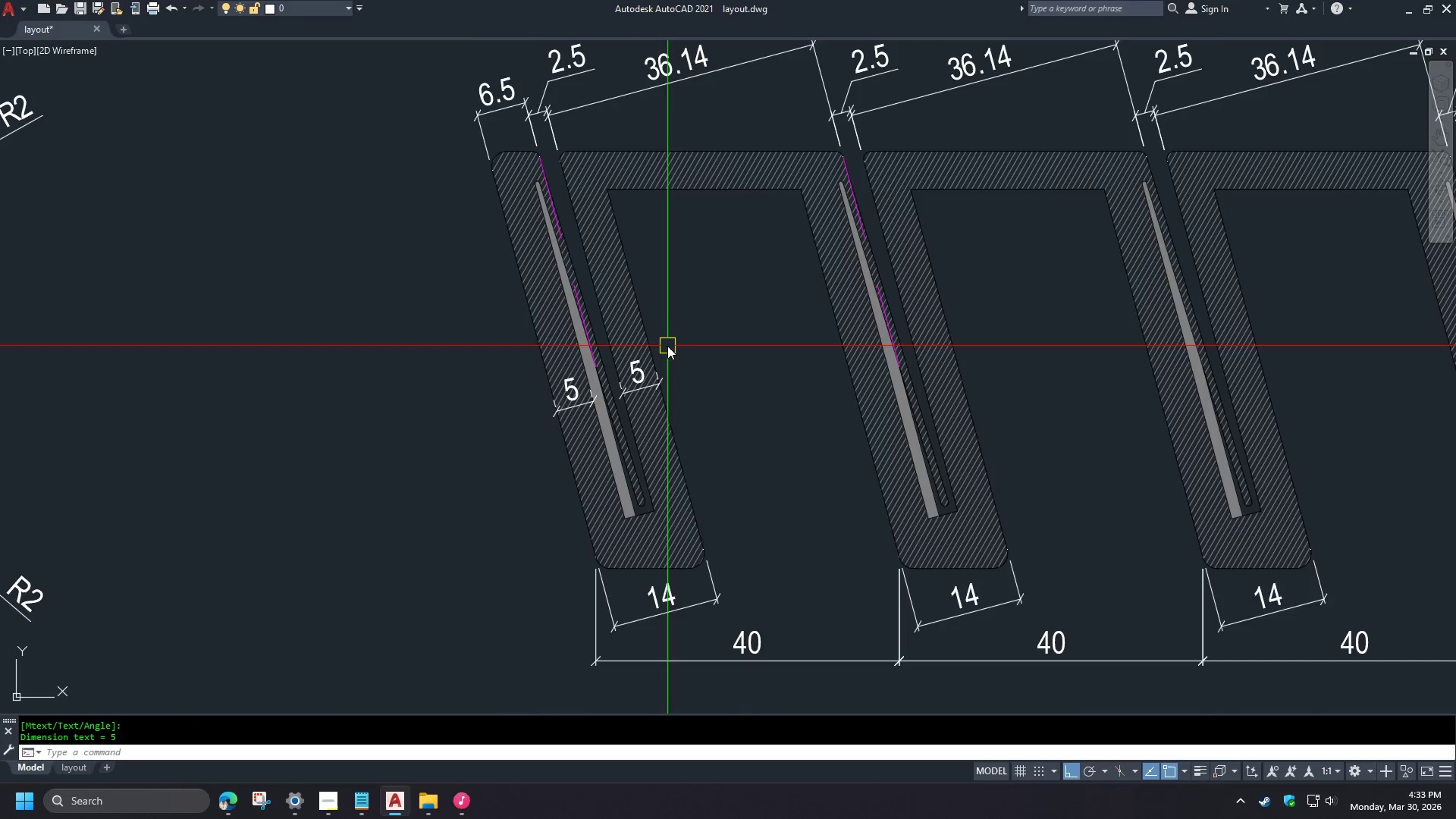 
key(Space)
 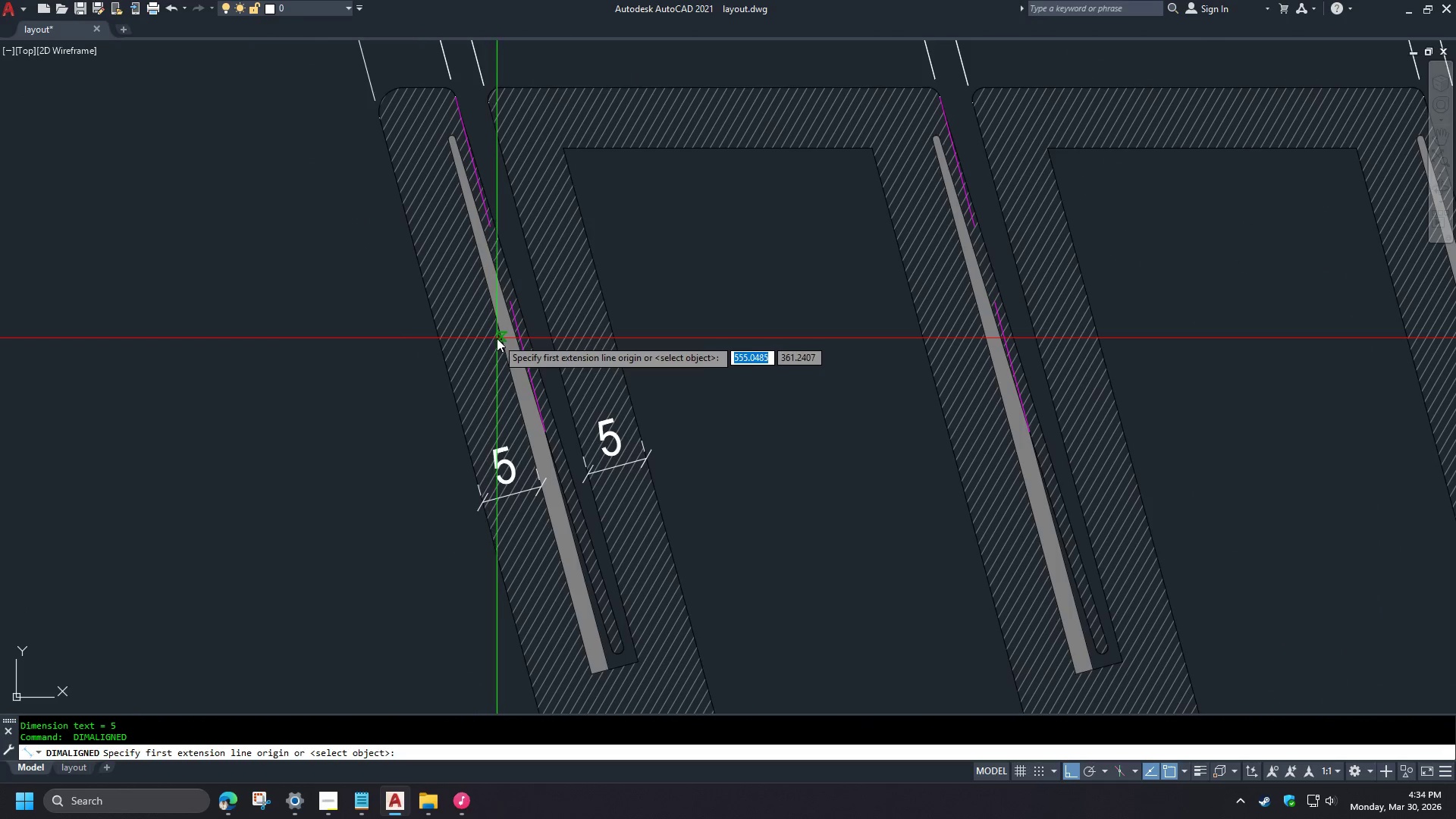 
scroll: coordinate [657, 338], scroll_direction: up, amount: 2.0
 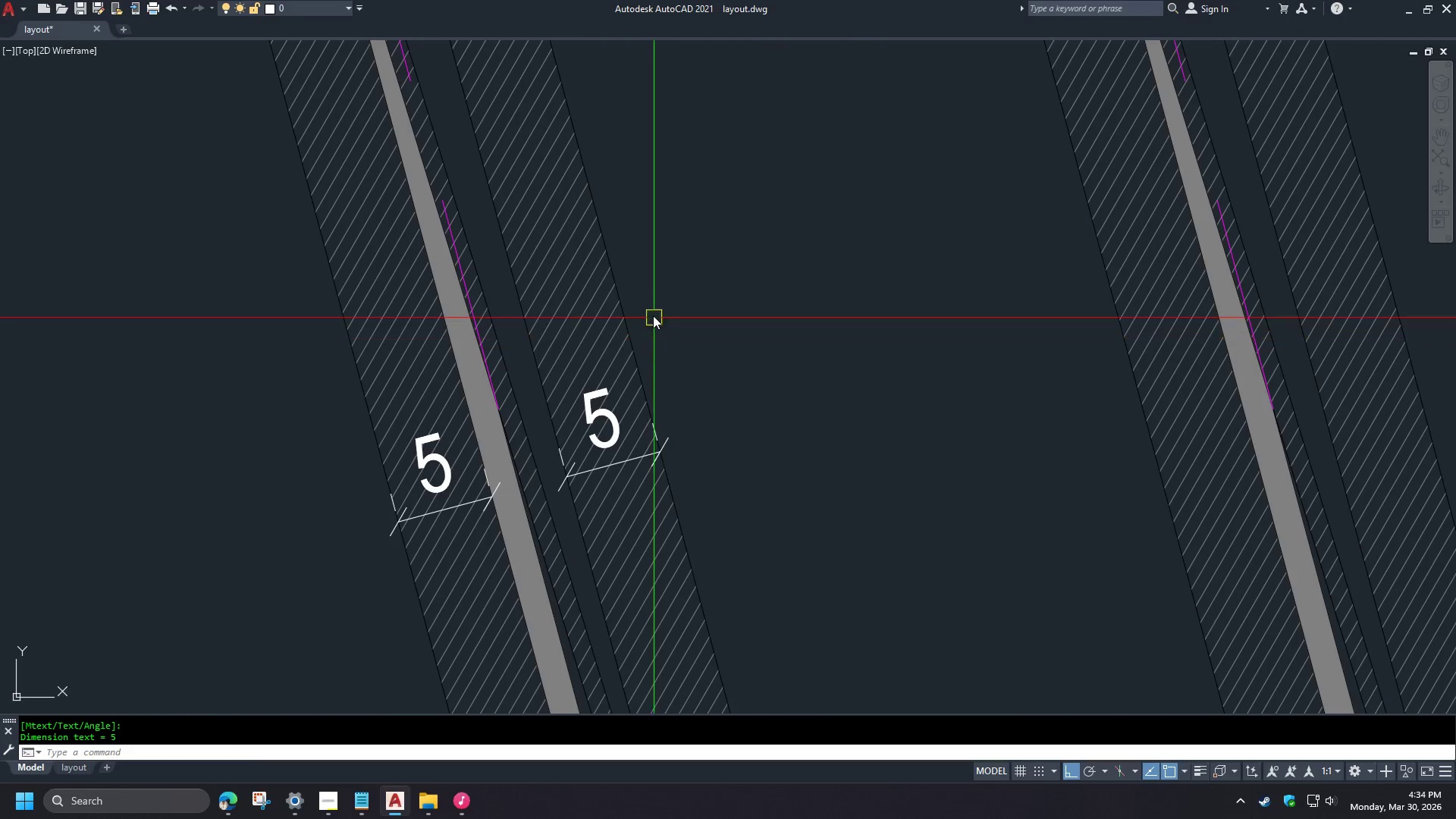 
left_click([497, 338])
 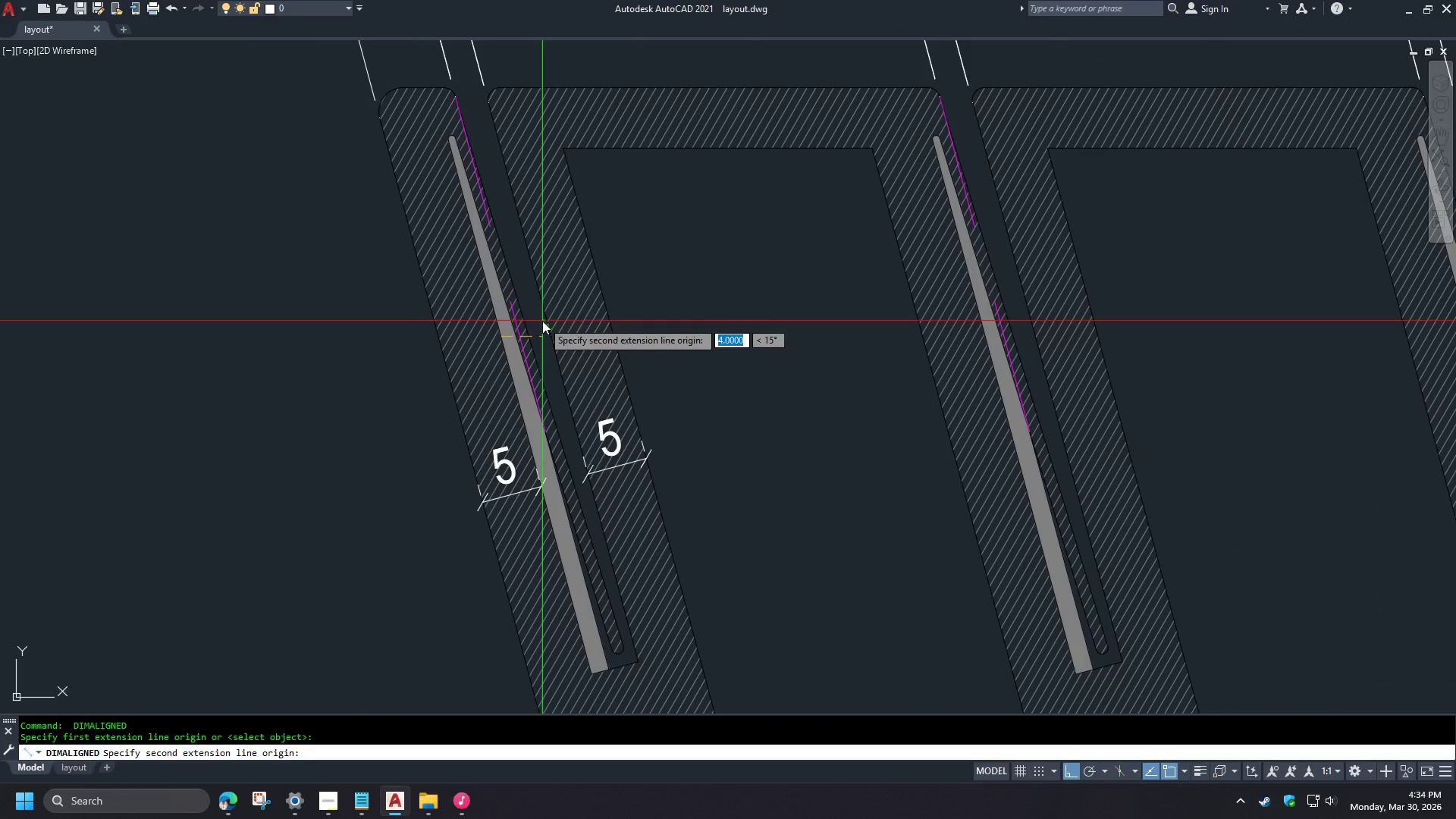 
left_click([544, 320])
 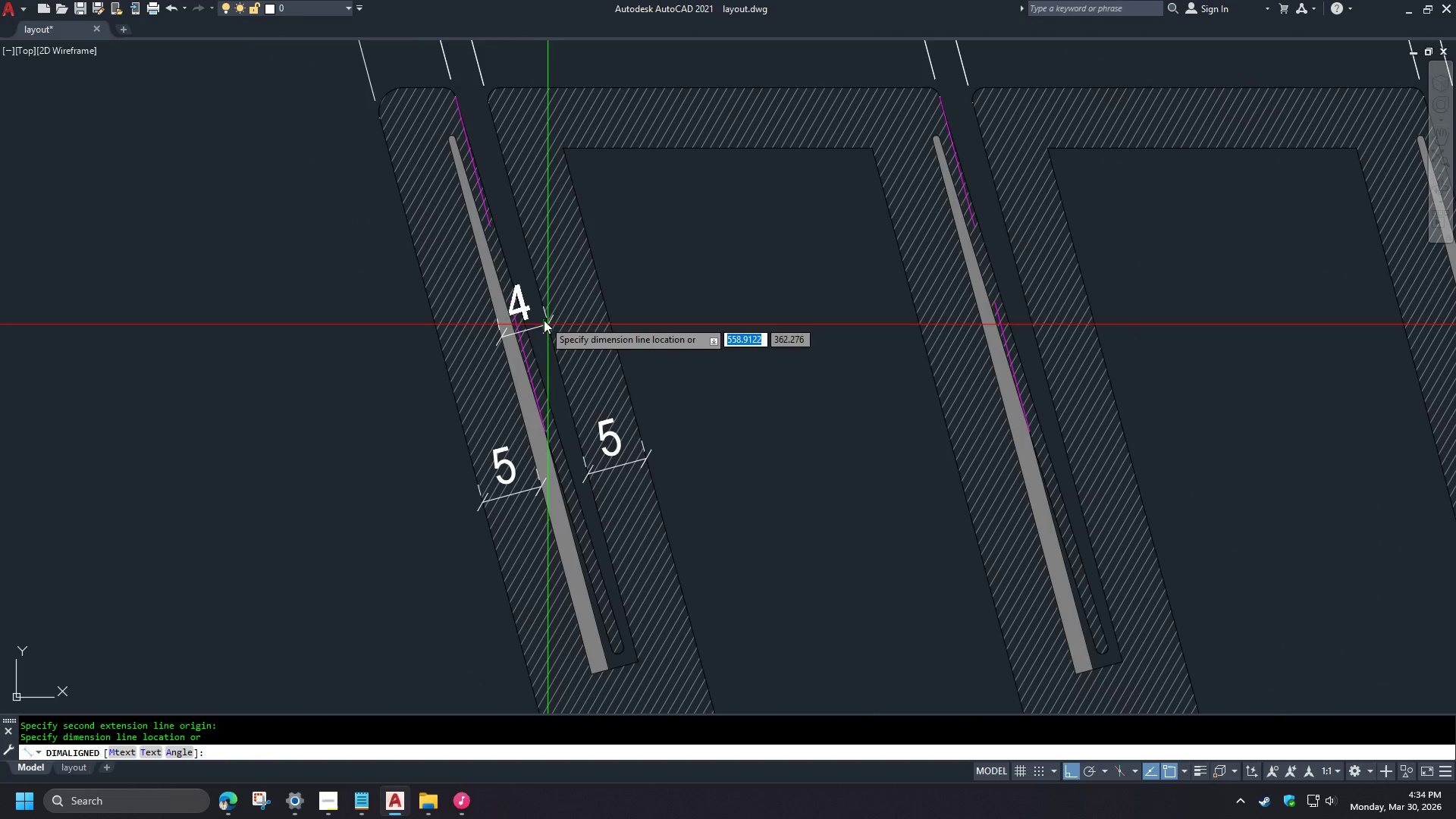 
scroll: coordinate [639, 366], scroll_direction: down, amount: 1.0
 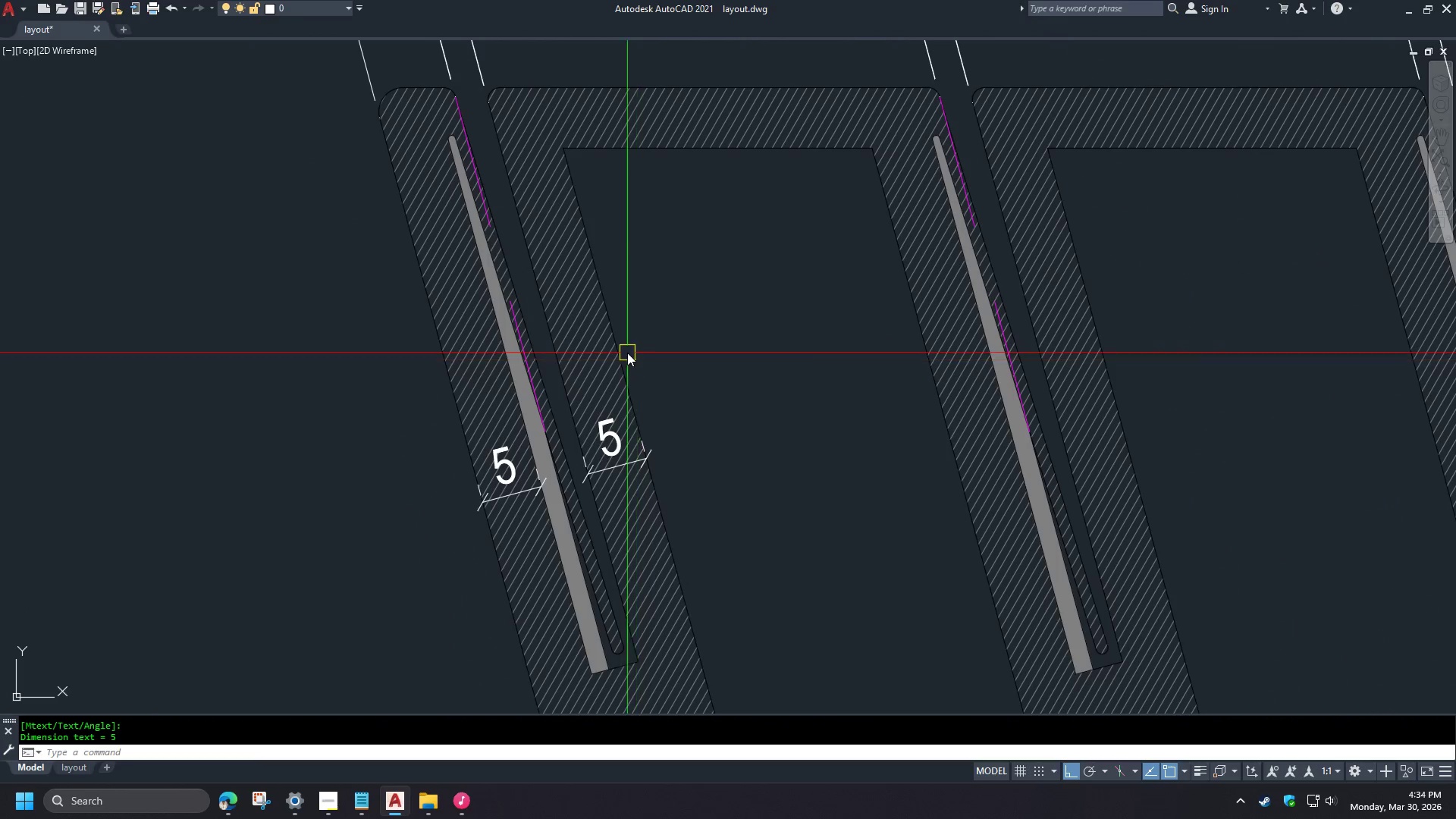 
left_click([544, 320])
 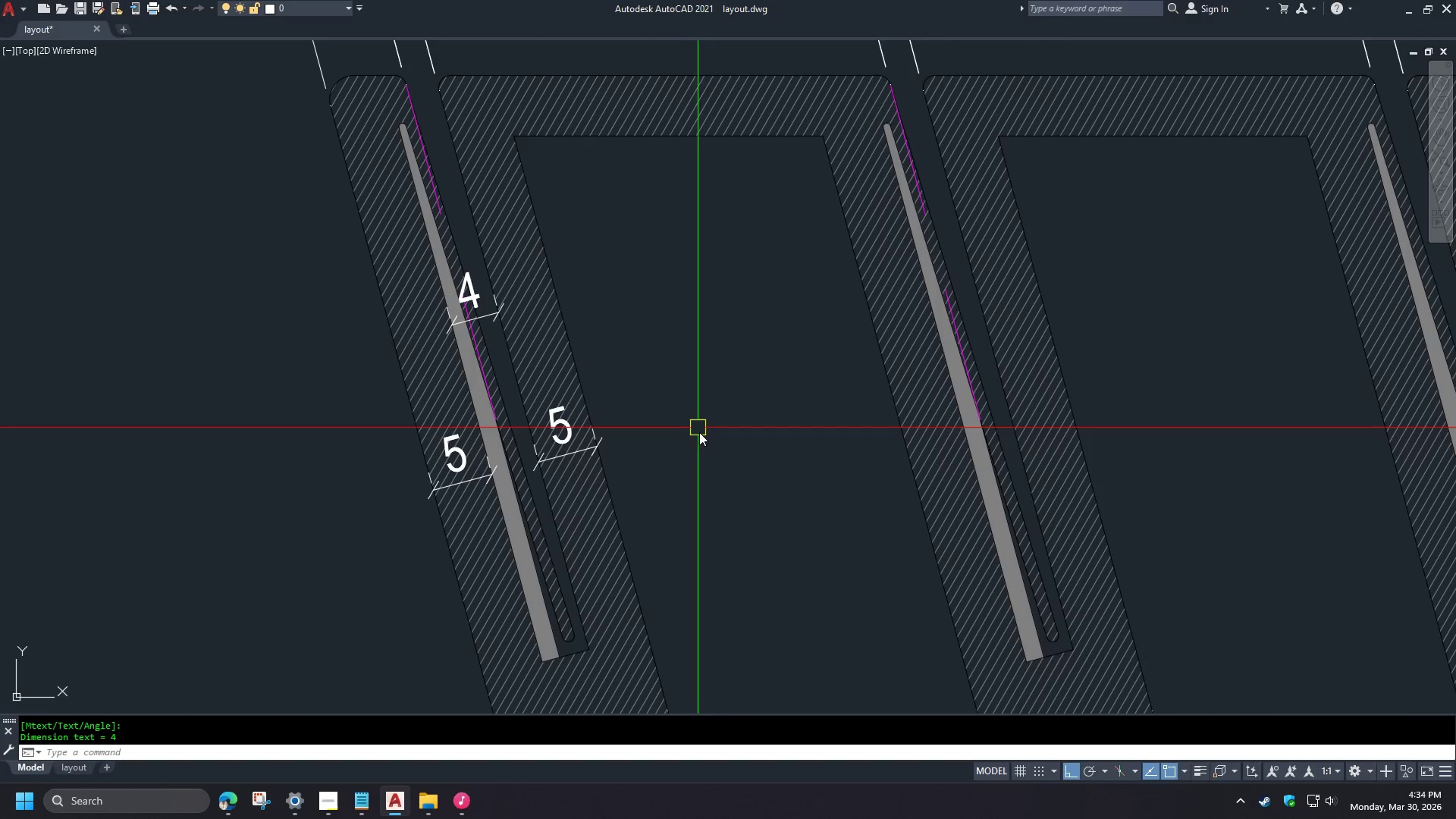 
wait(8.22)
 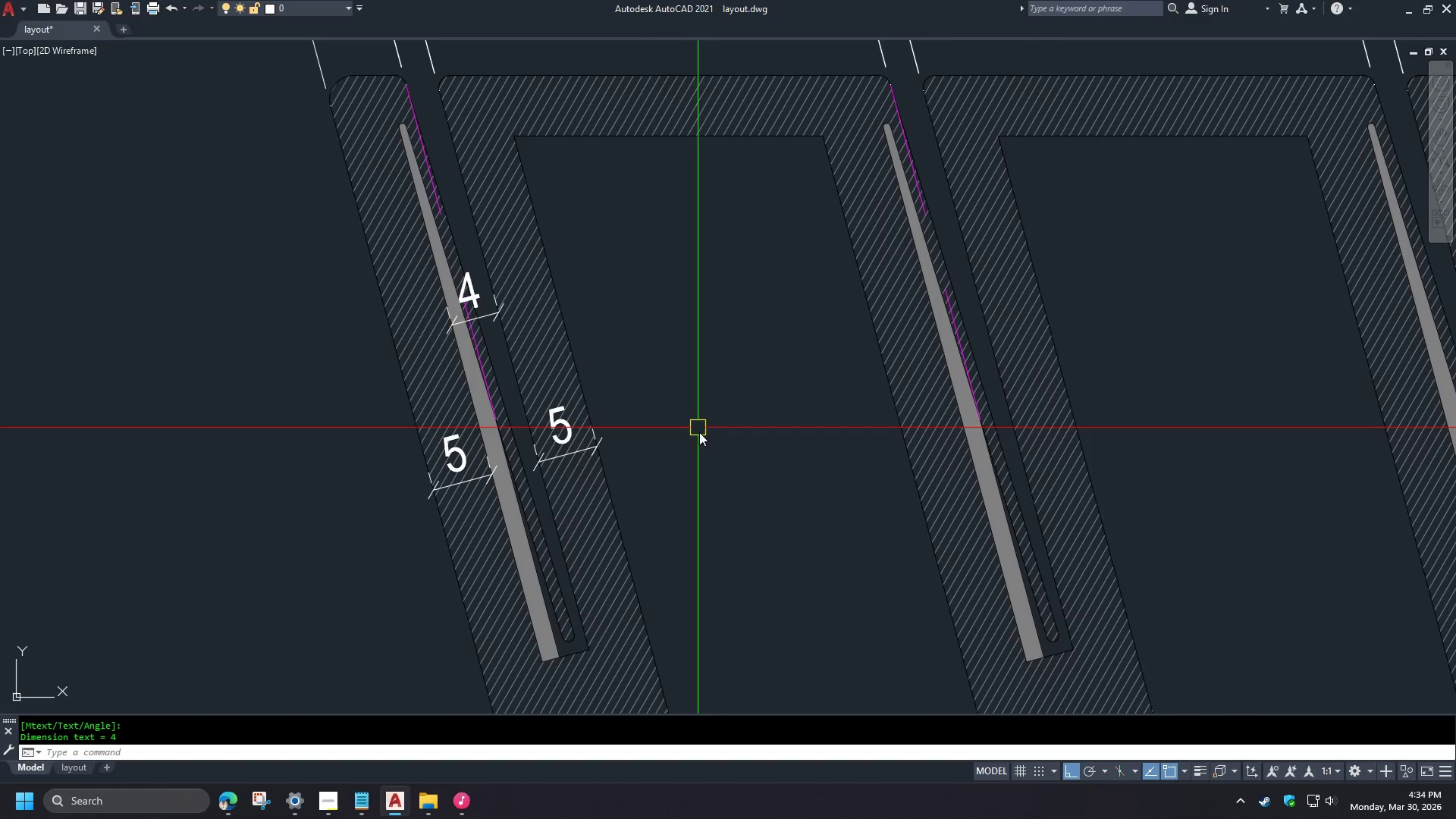 
scroll: coordinate [703, 445], scroll_direction: down, amount: 1.0
 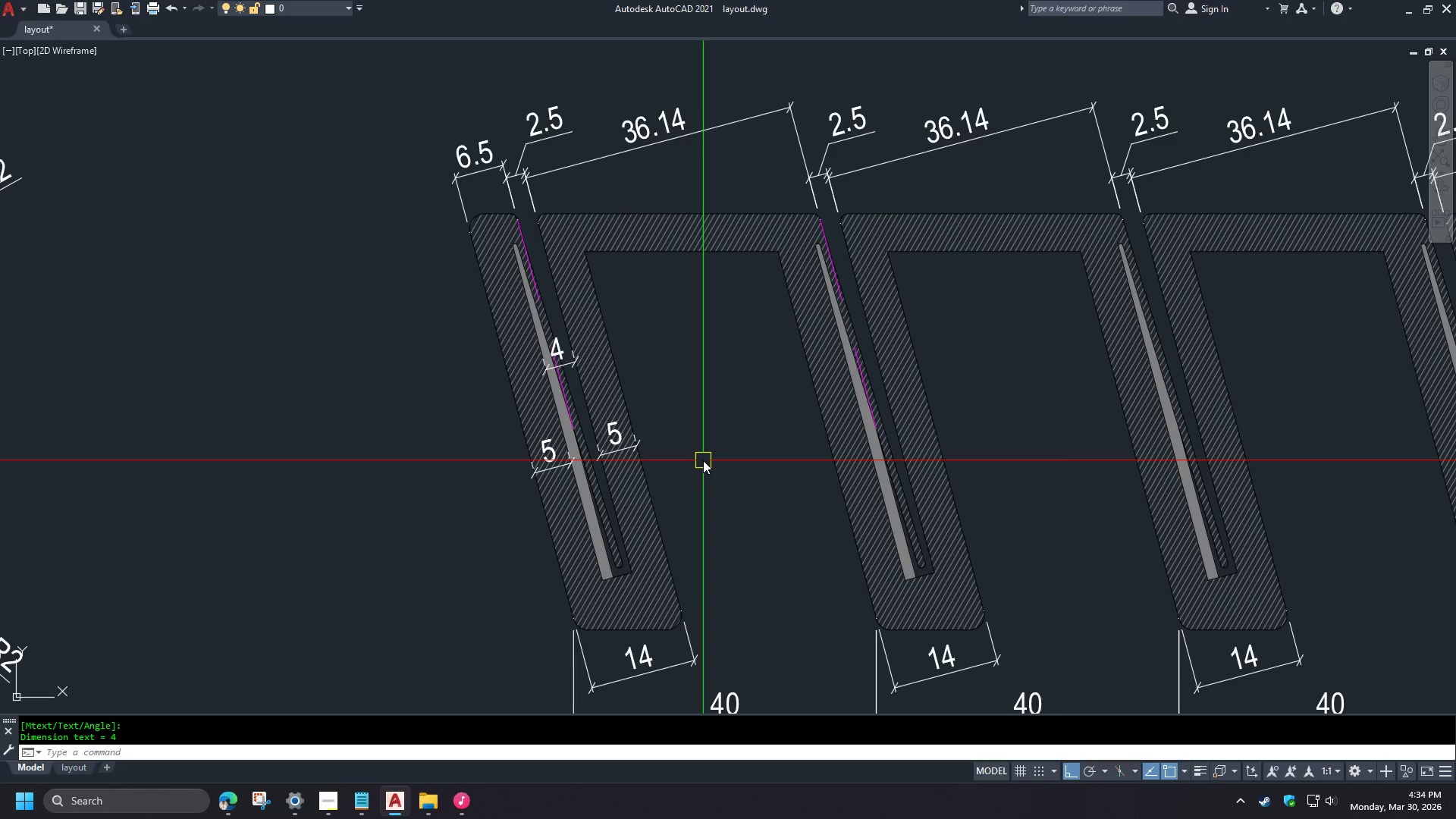 
key(Space)
 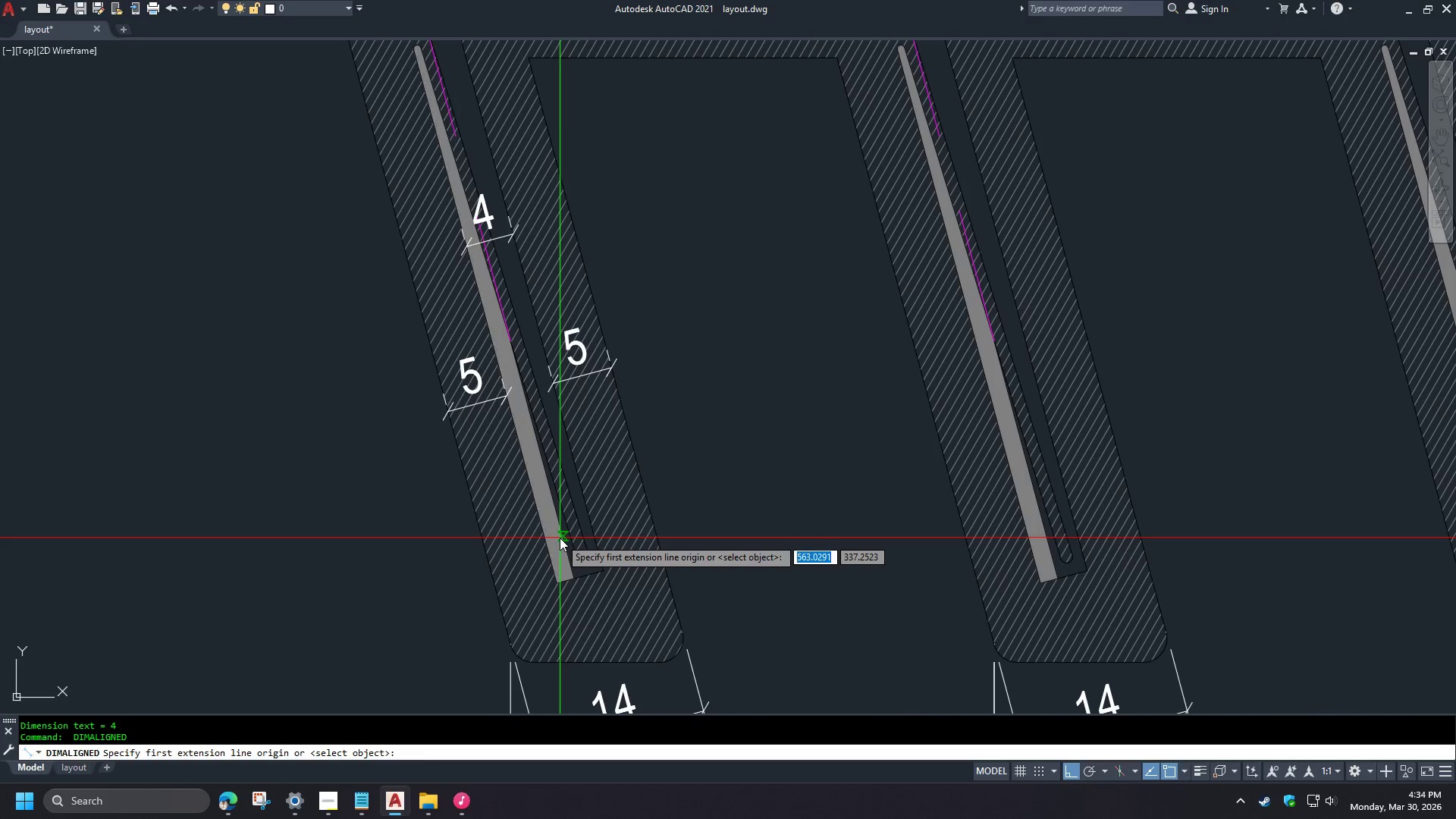 
left_click([560, 538])
 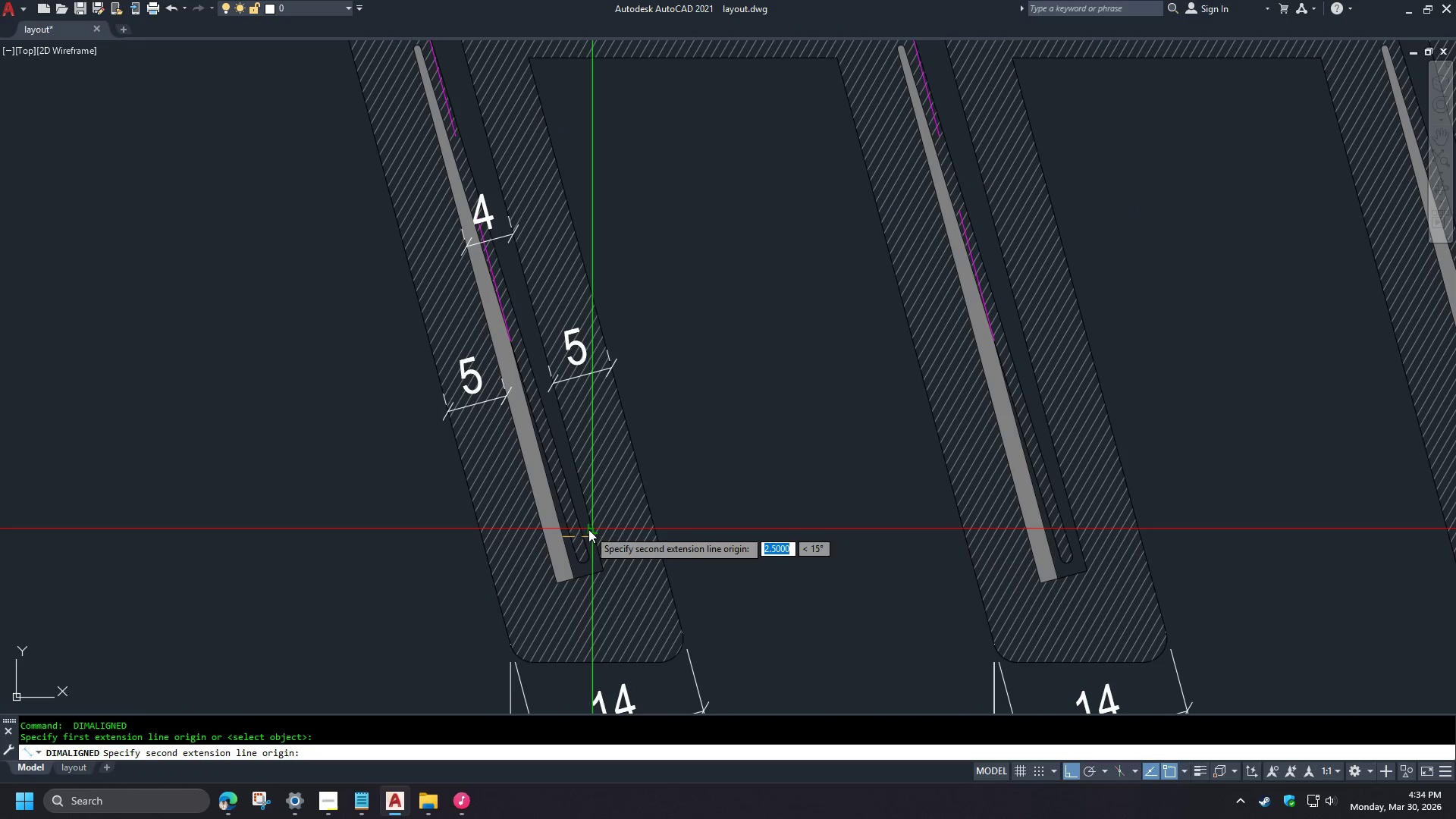 
left_click([588, 529])
 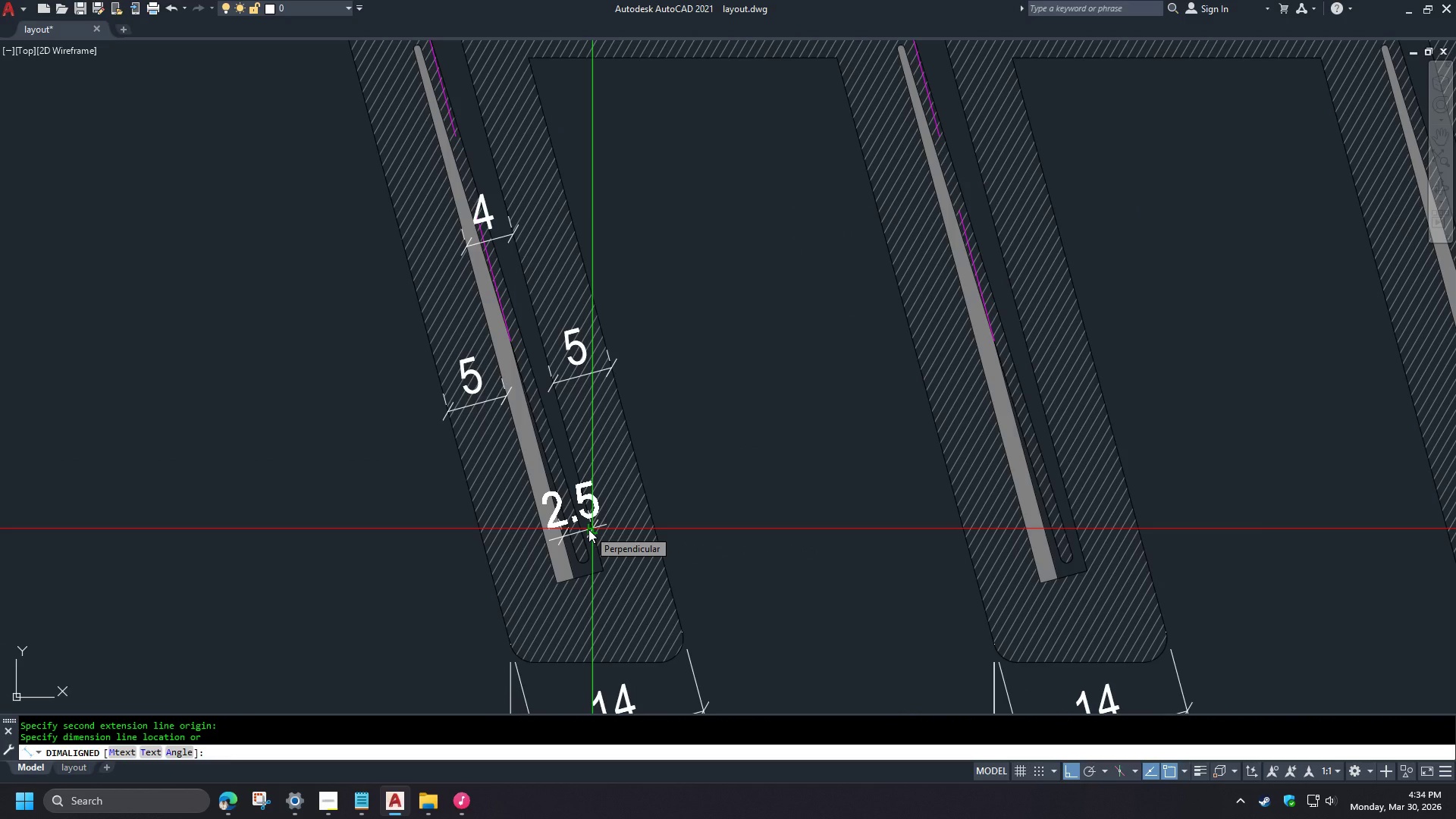 
scroll: coordinate [678, 577], scroll_direction: up, amount: 1.0
 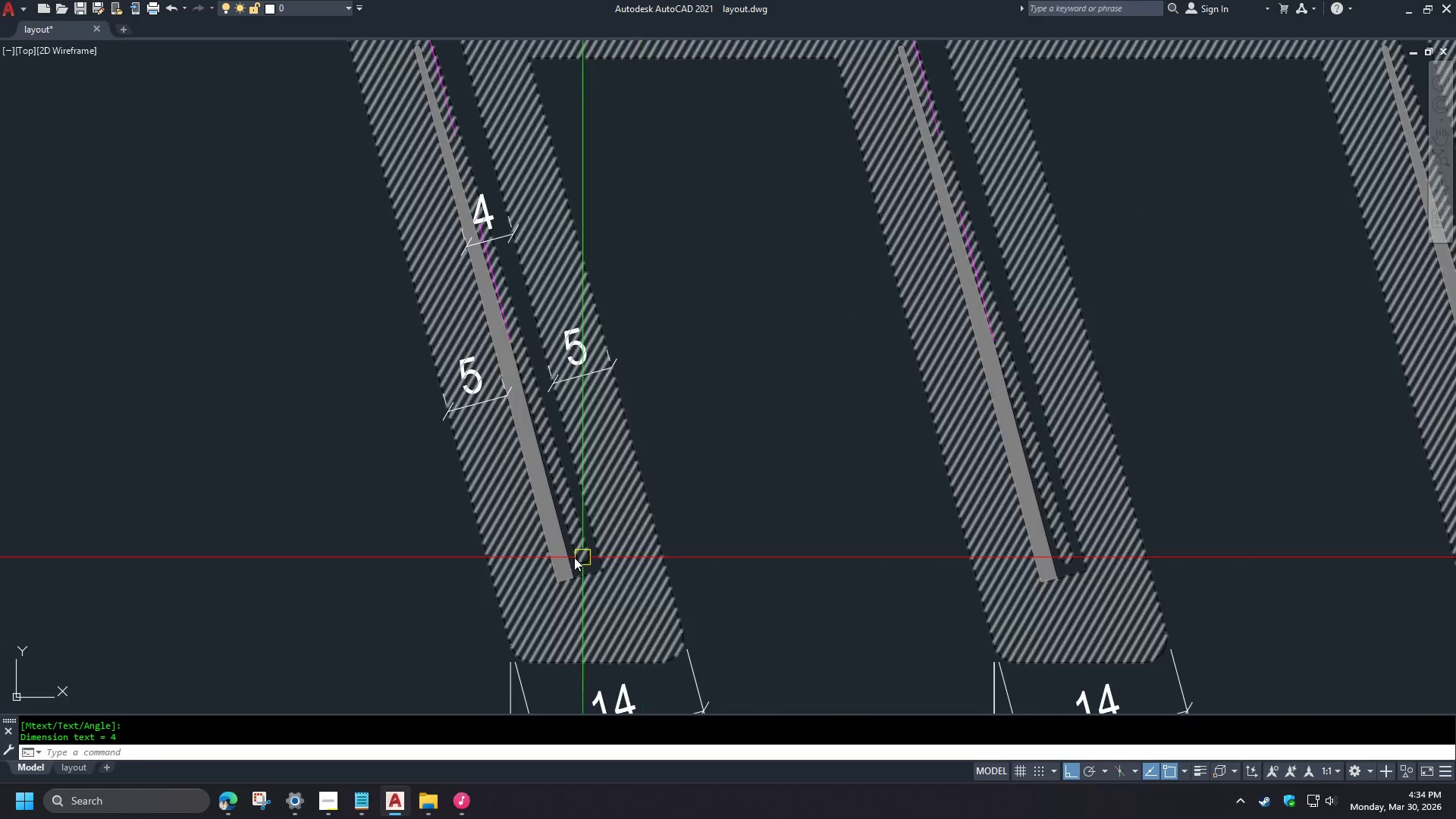 
key(Escape)
type( end )
 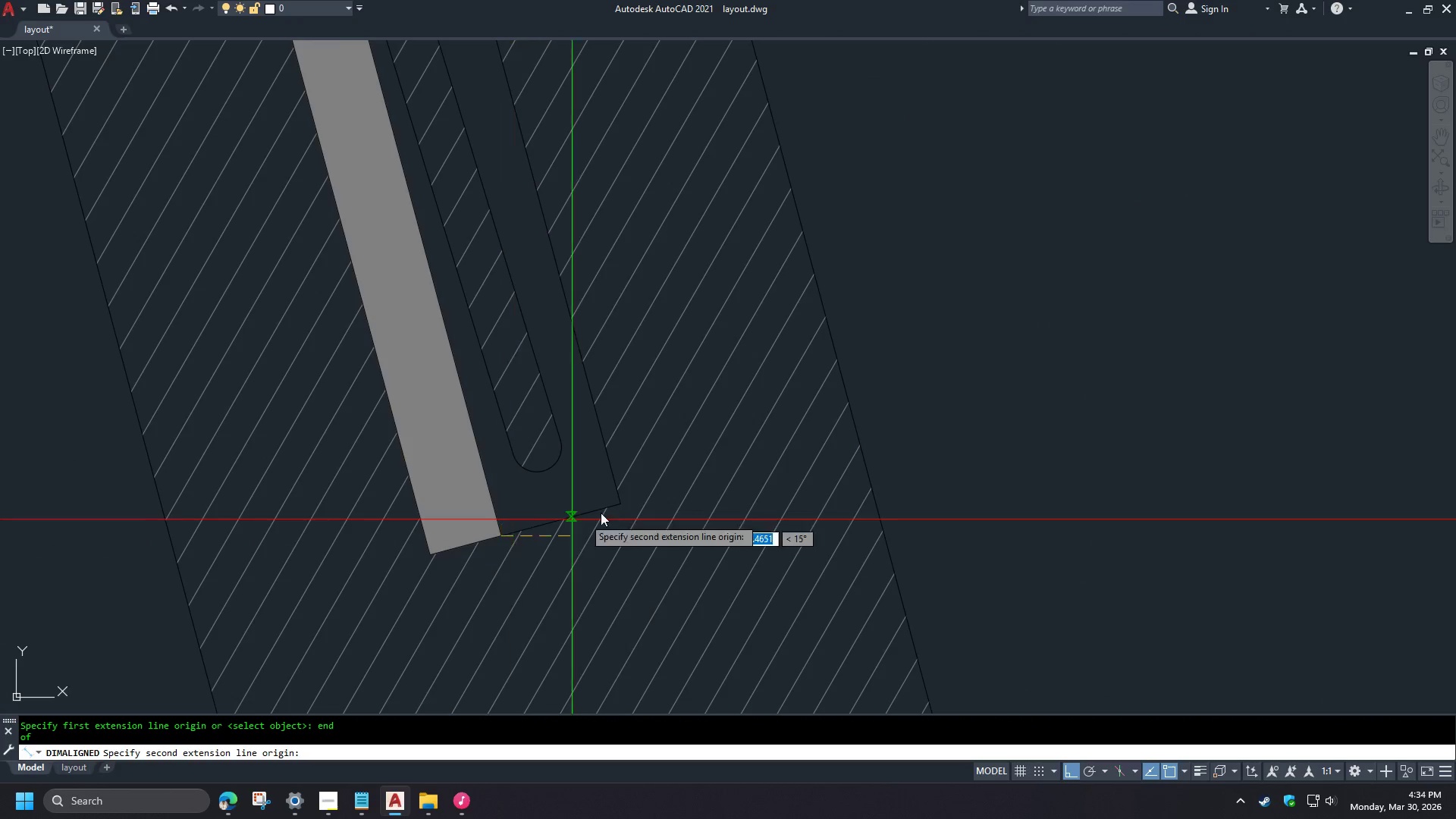 
left_click([502, 519])
 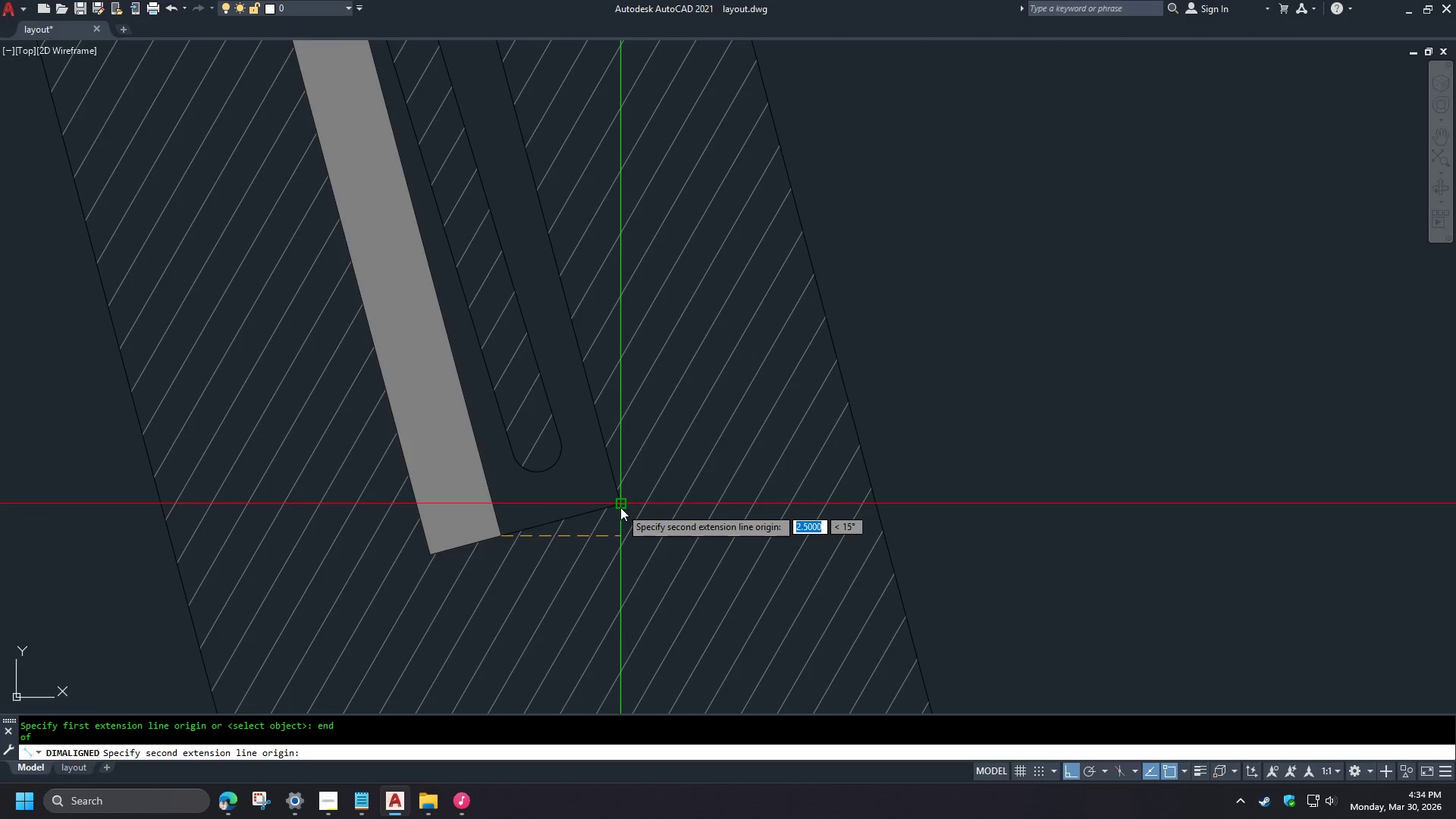 
left_click([620, 507])
 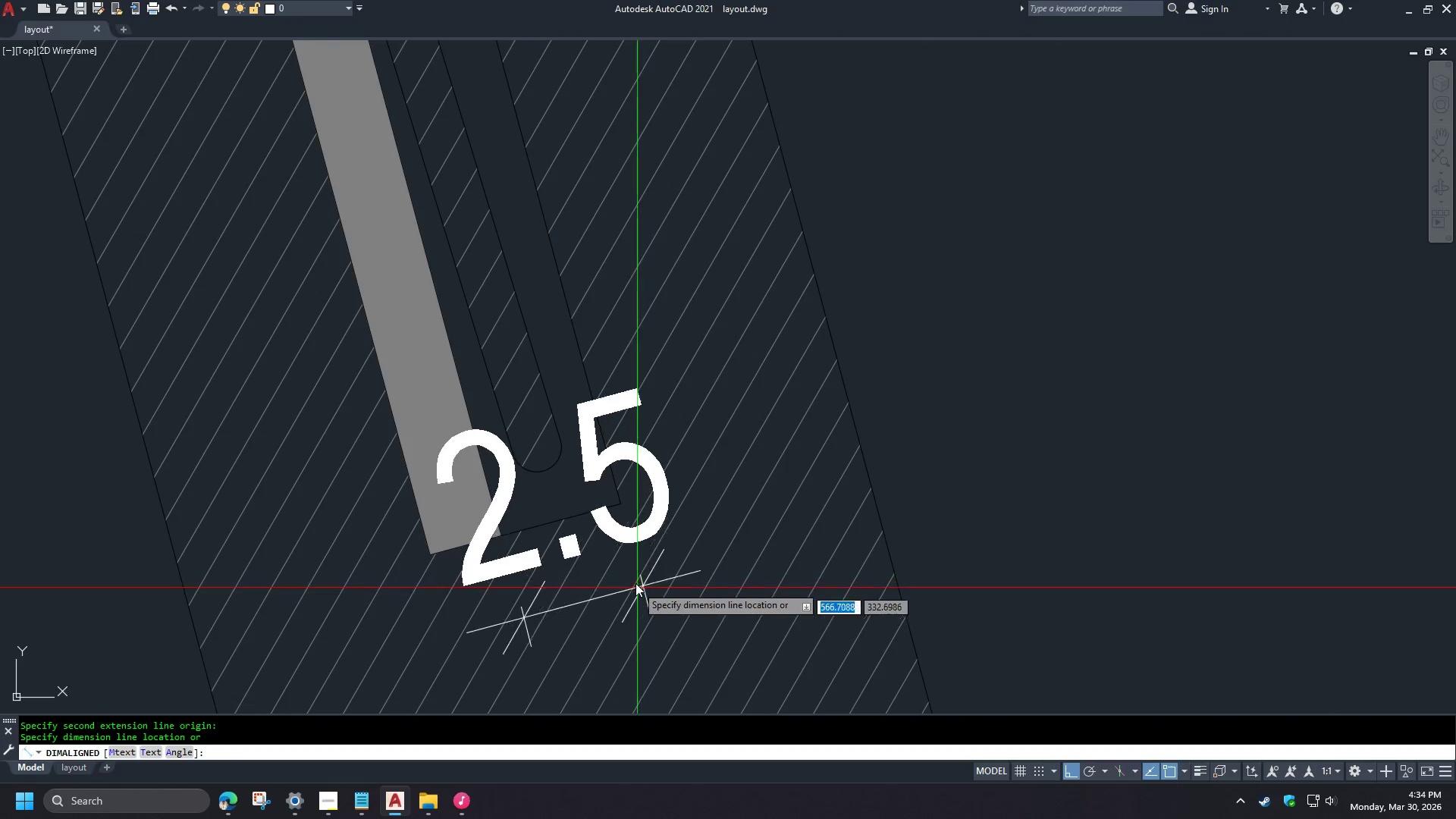 
scroll: coordinate [588, 587], scroll_direction: up, amount: 3.0
 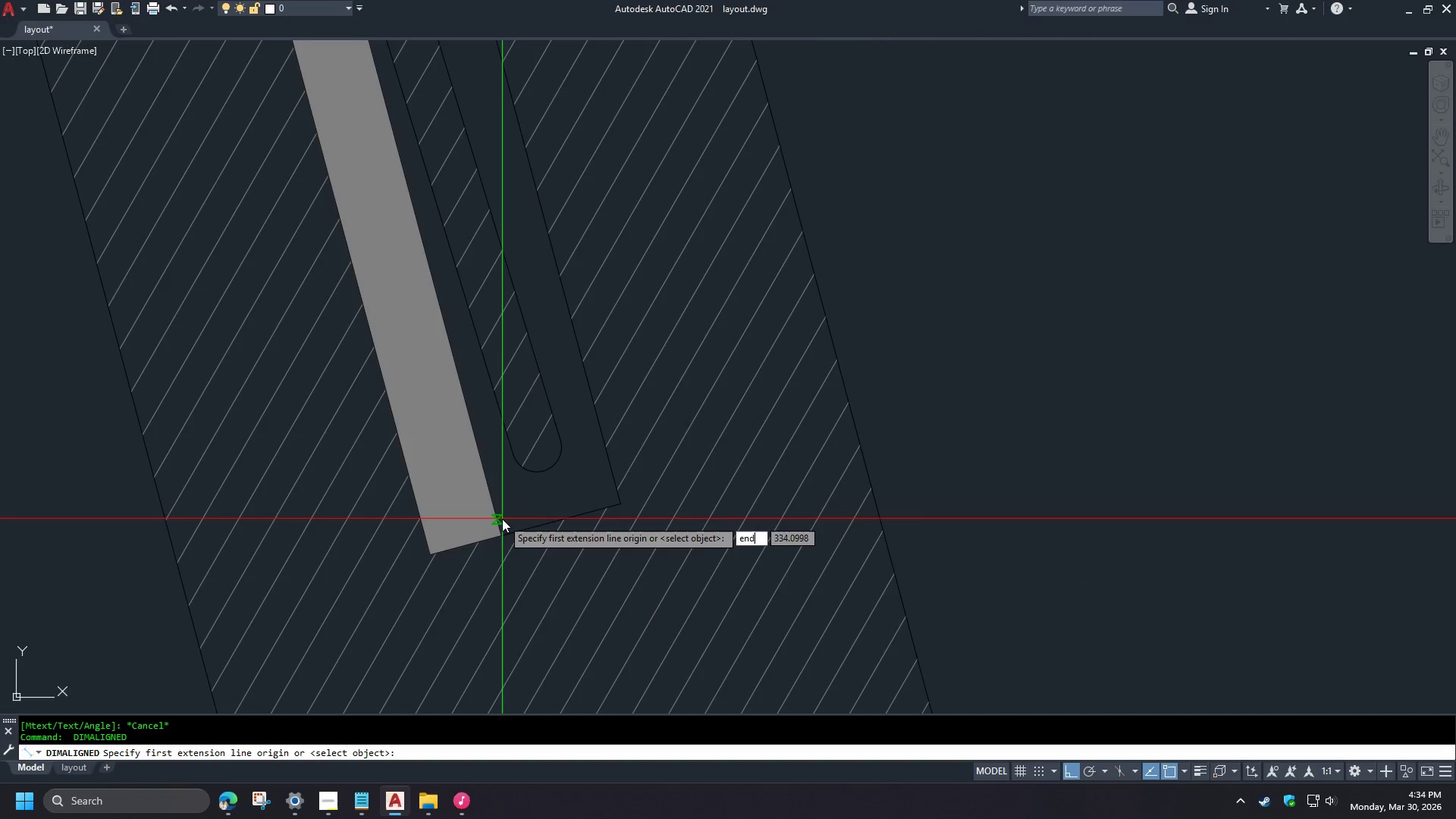 
left_click([648, 566])
 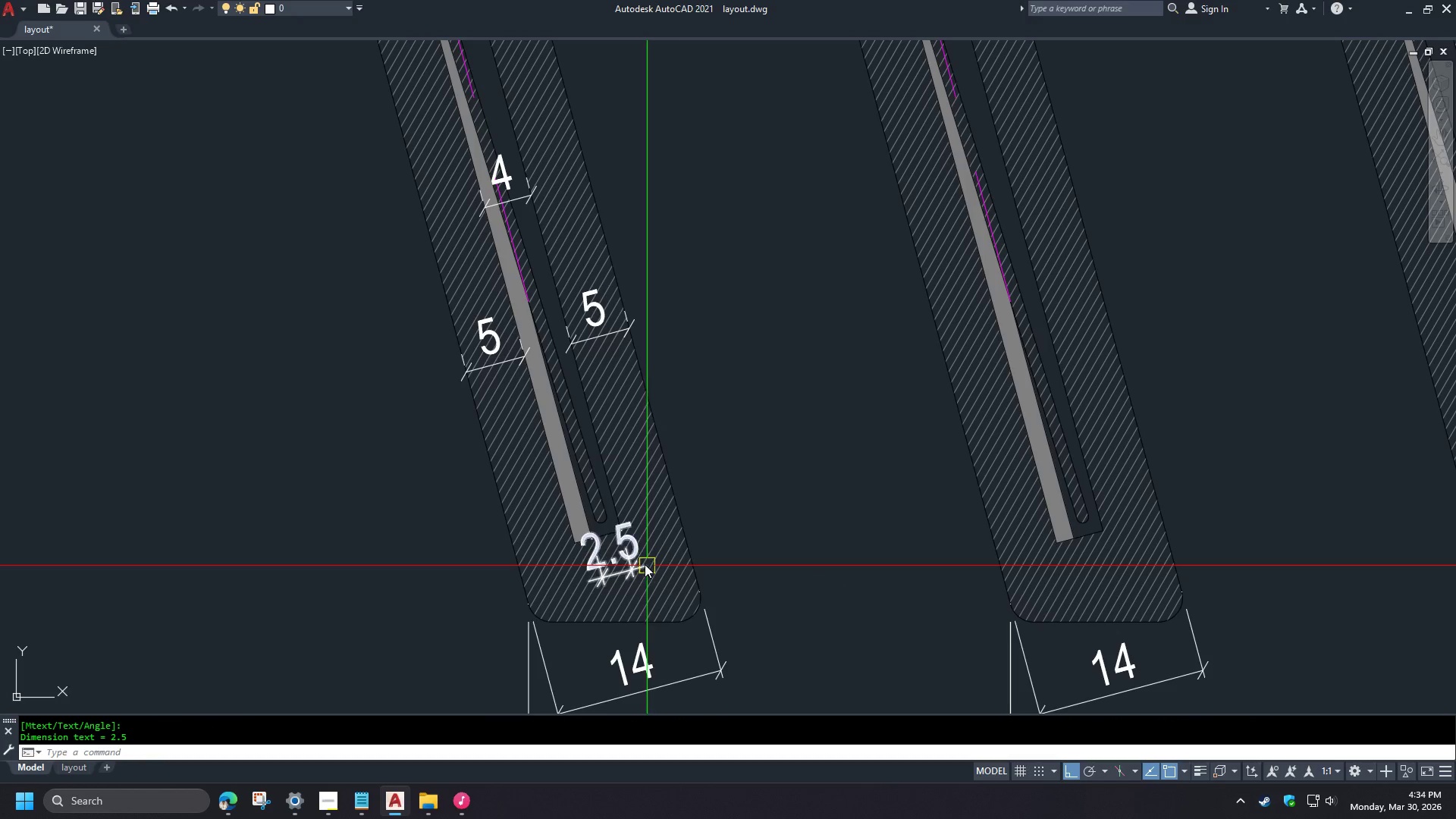 
scroll: coordinate [620, 539], scroll_direction: down, amount: 3.0
 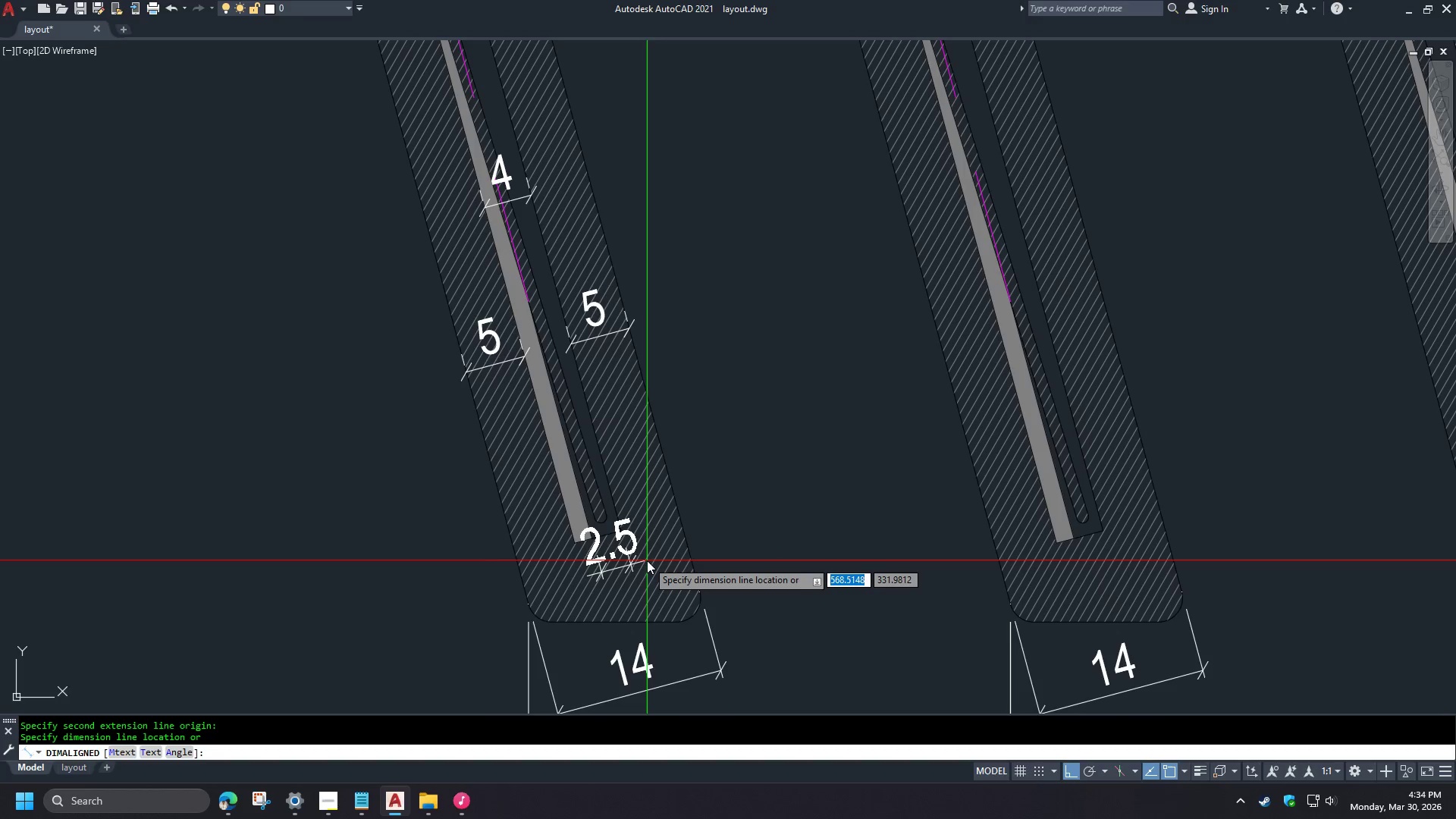 
double_click([635, 552])
 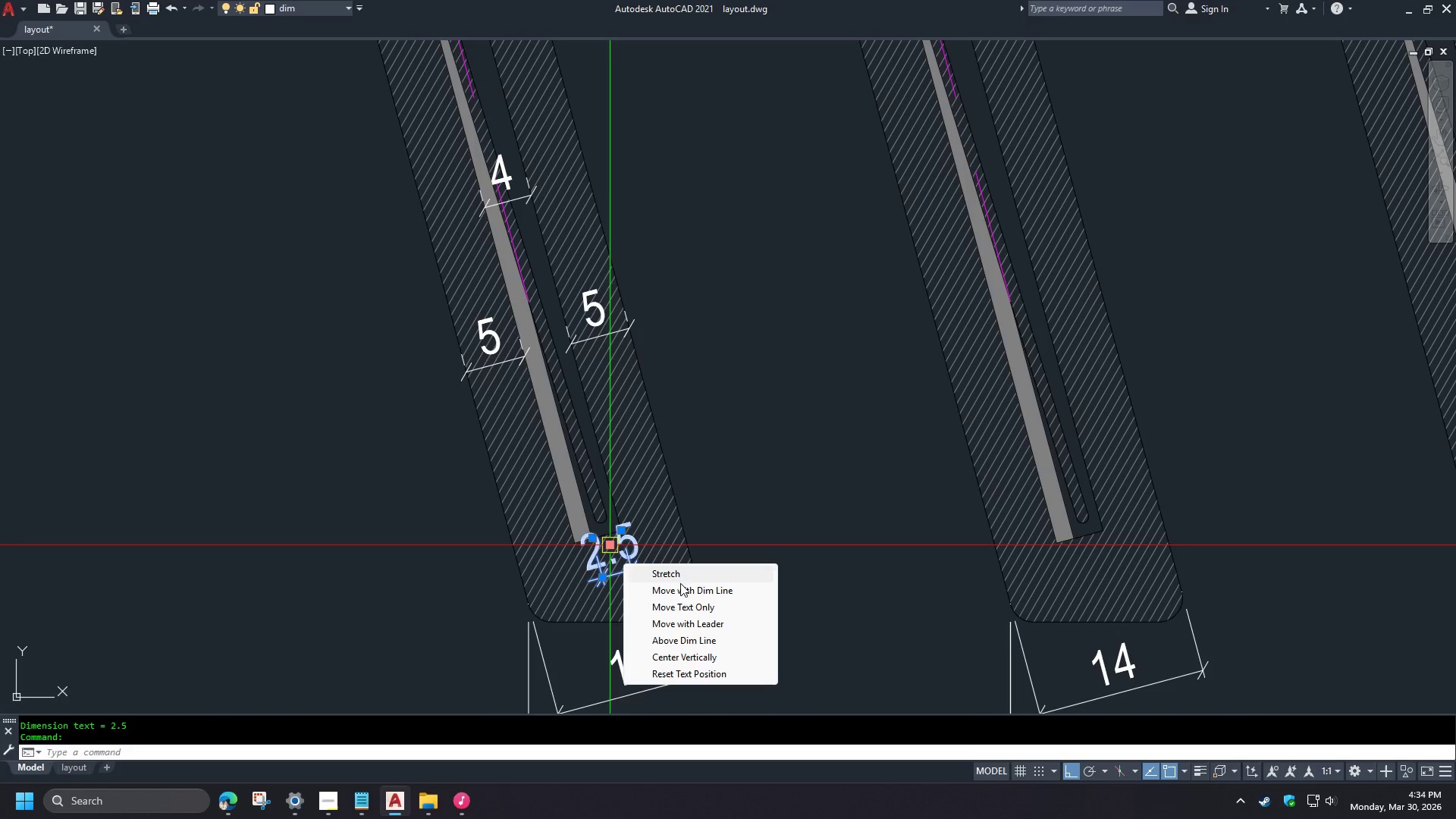 
left_click([686, 587])
 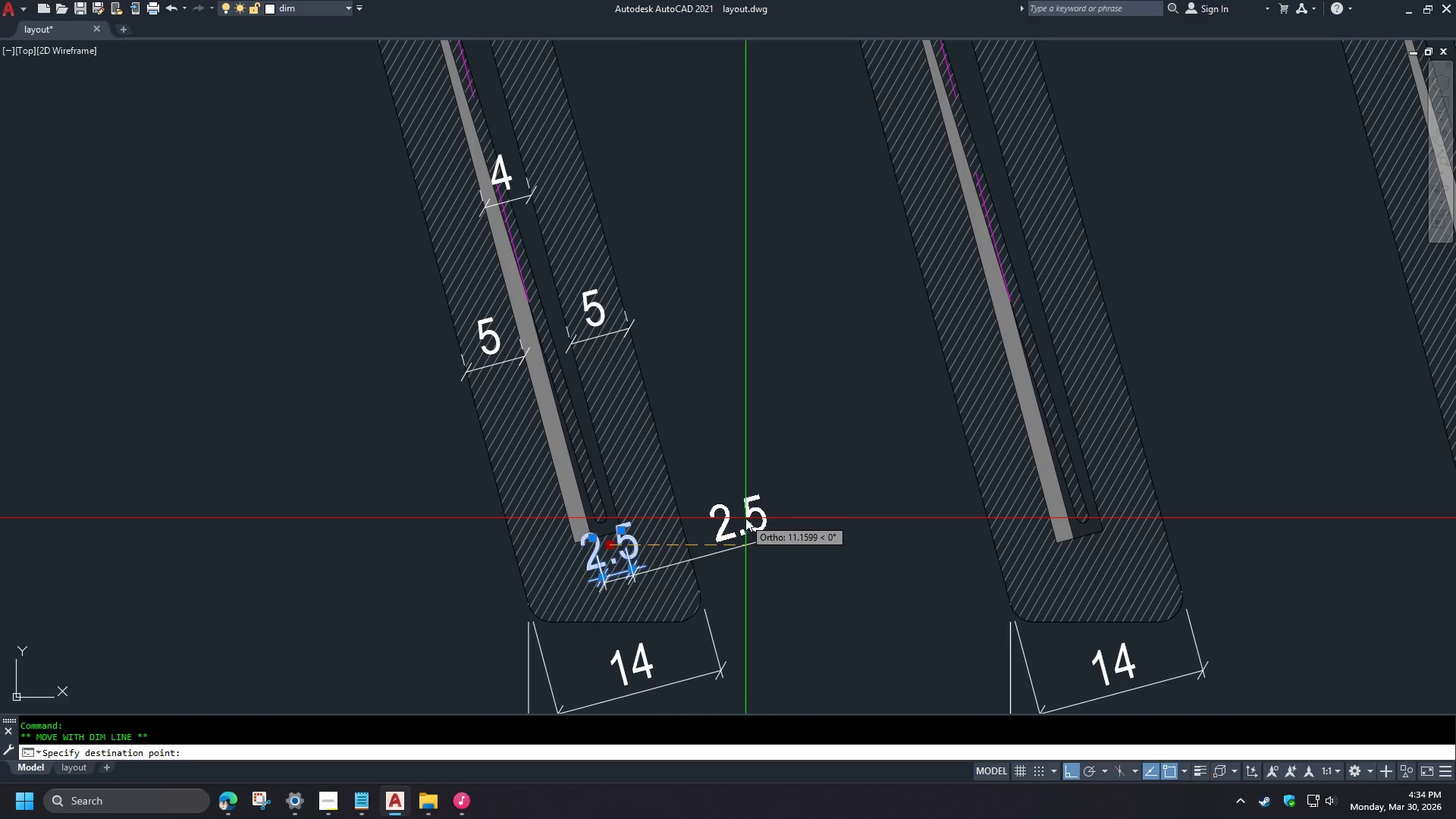 
left_click([752, 518])
 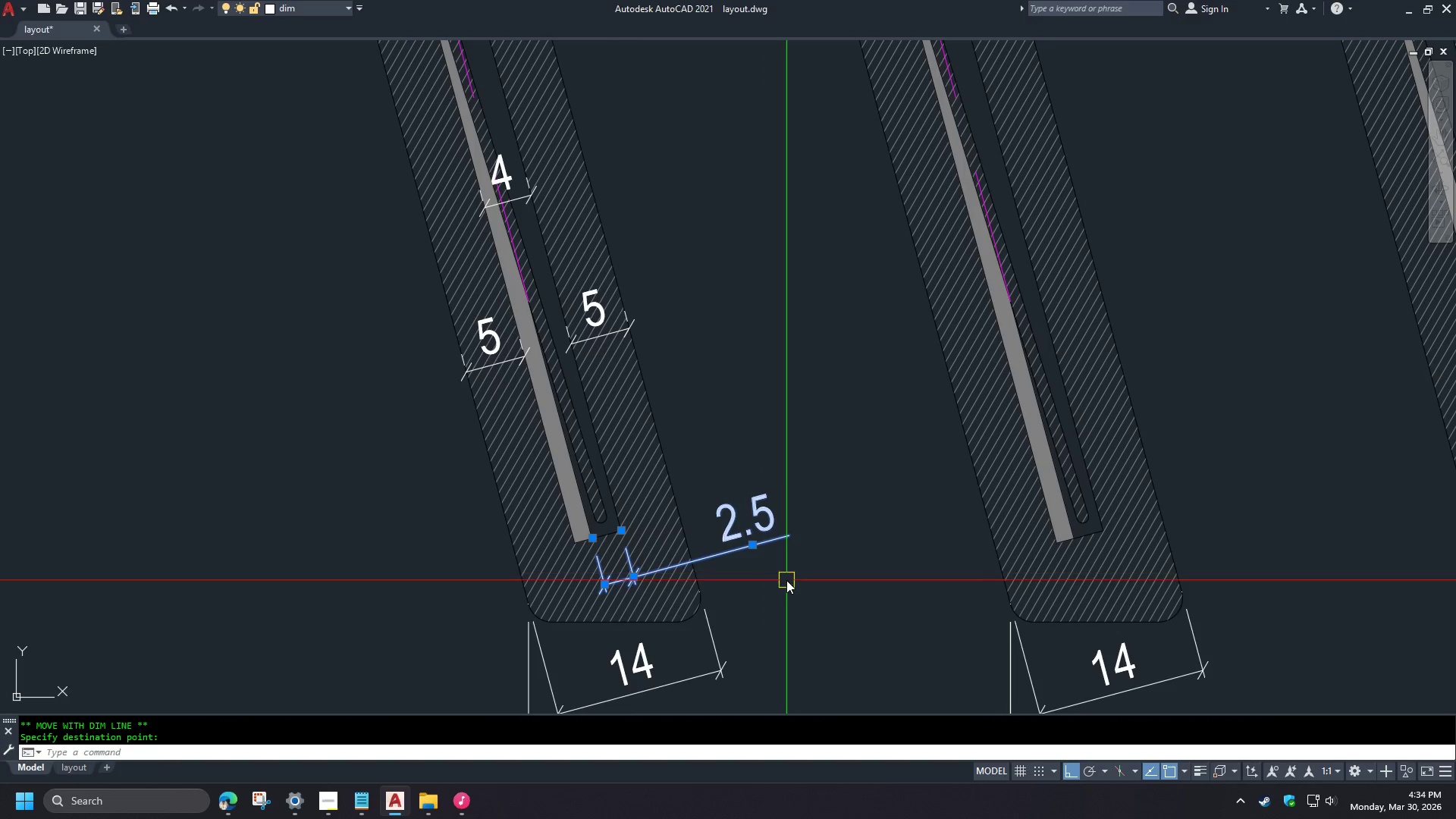 
key(Escape)
 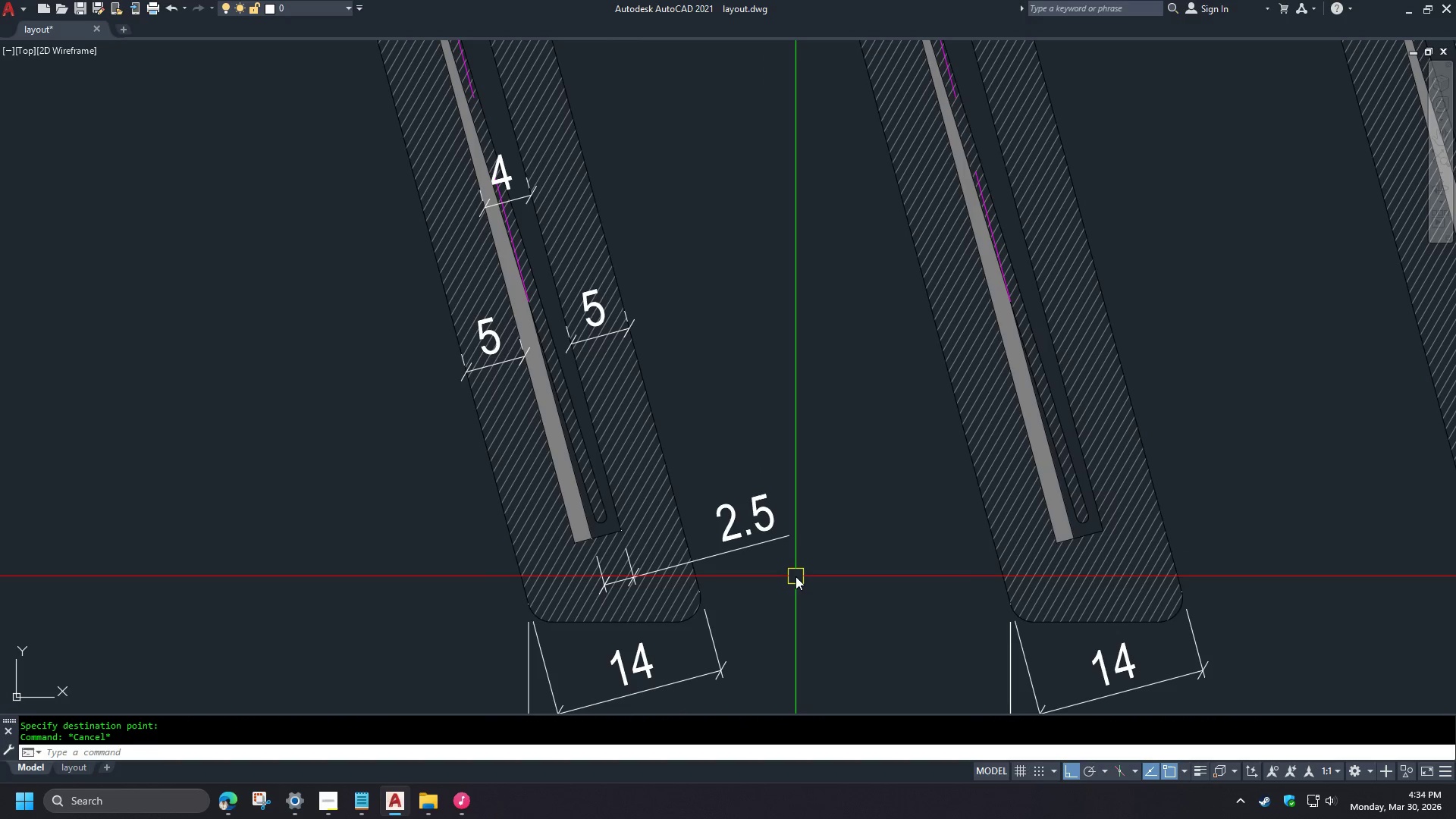 
key(S)
 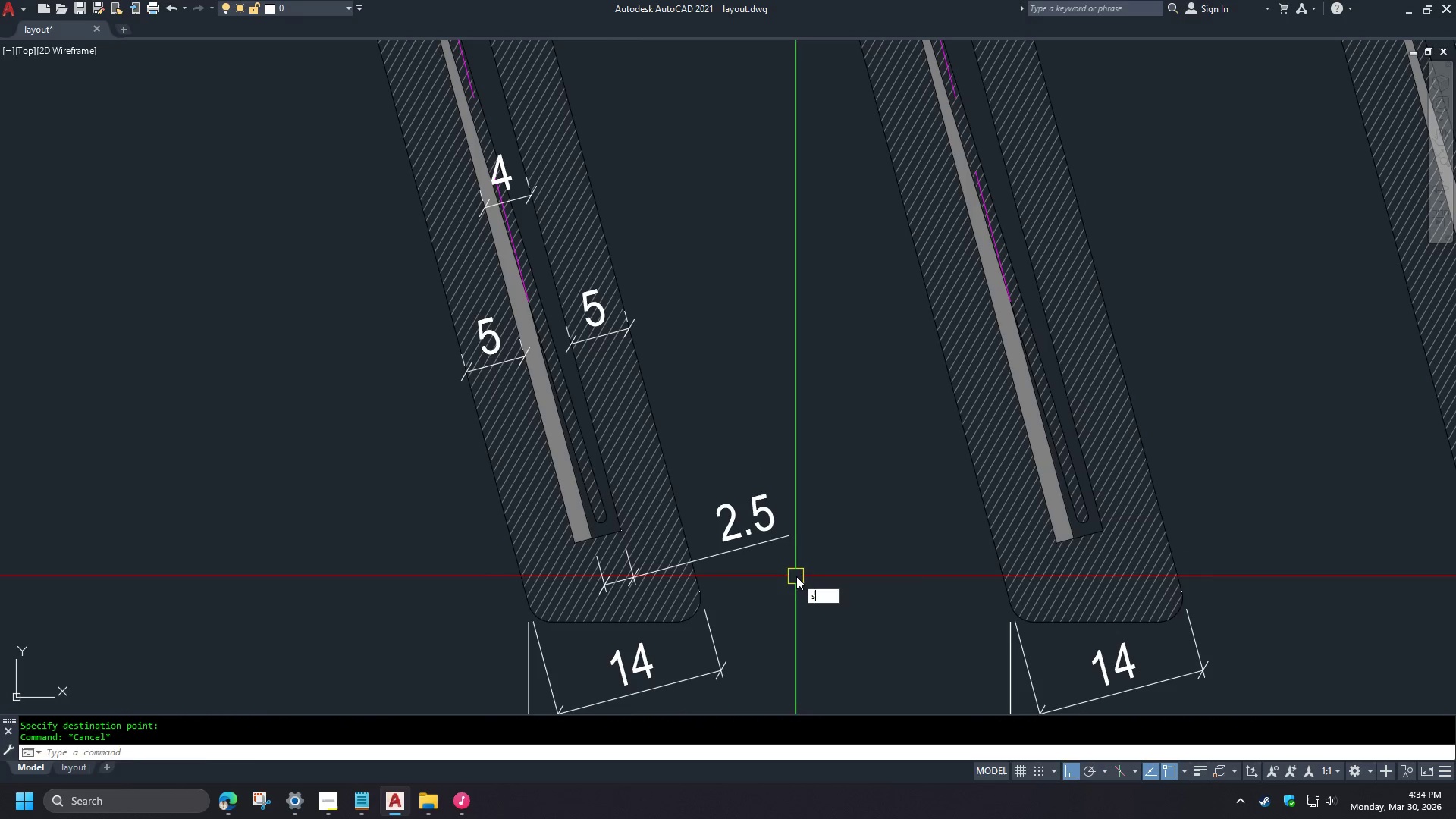 
key(Space)
 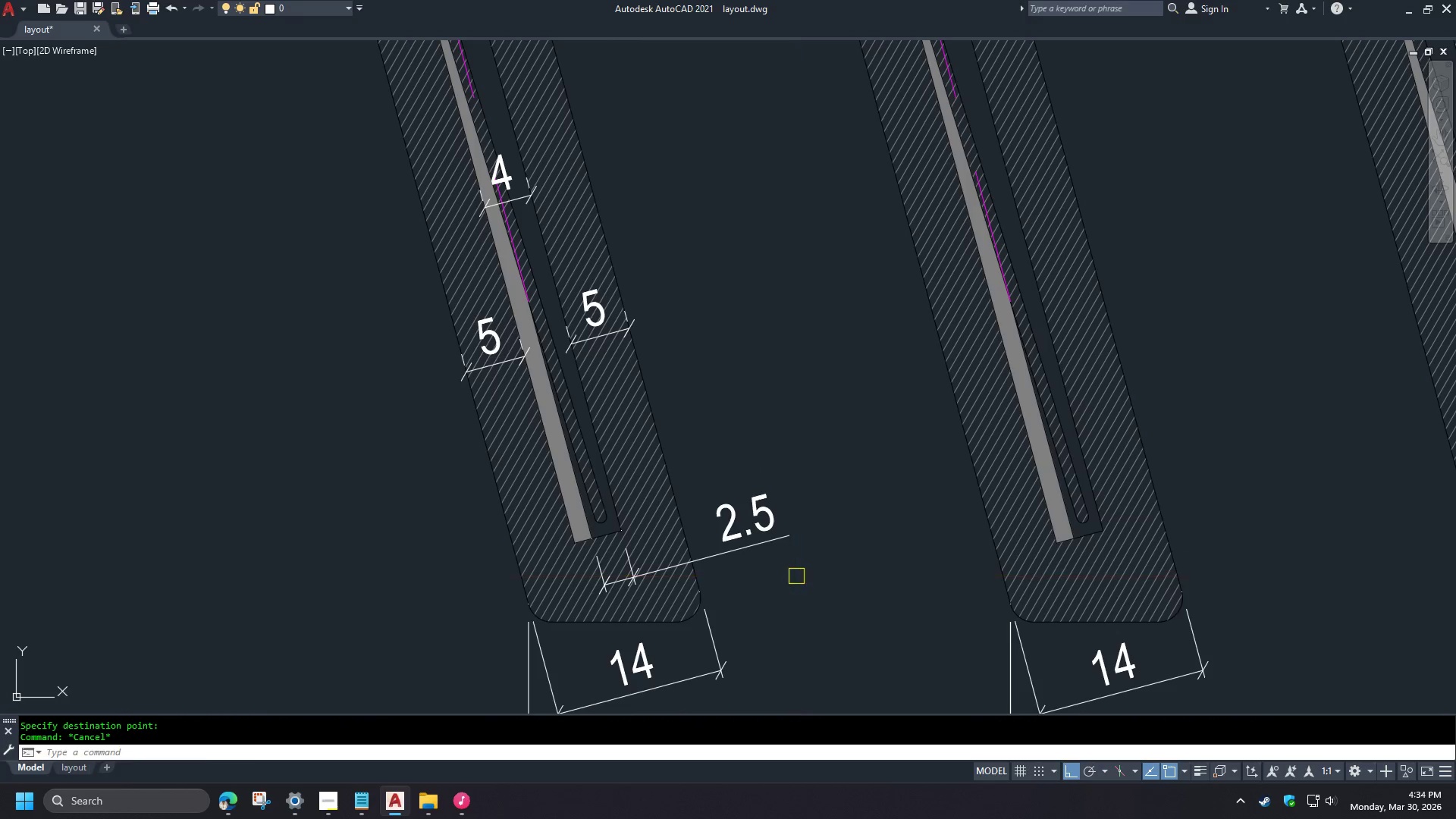 
left_click_drag(start_coordinate=[796, 576], to_coordinate=[795, 573])
 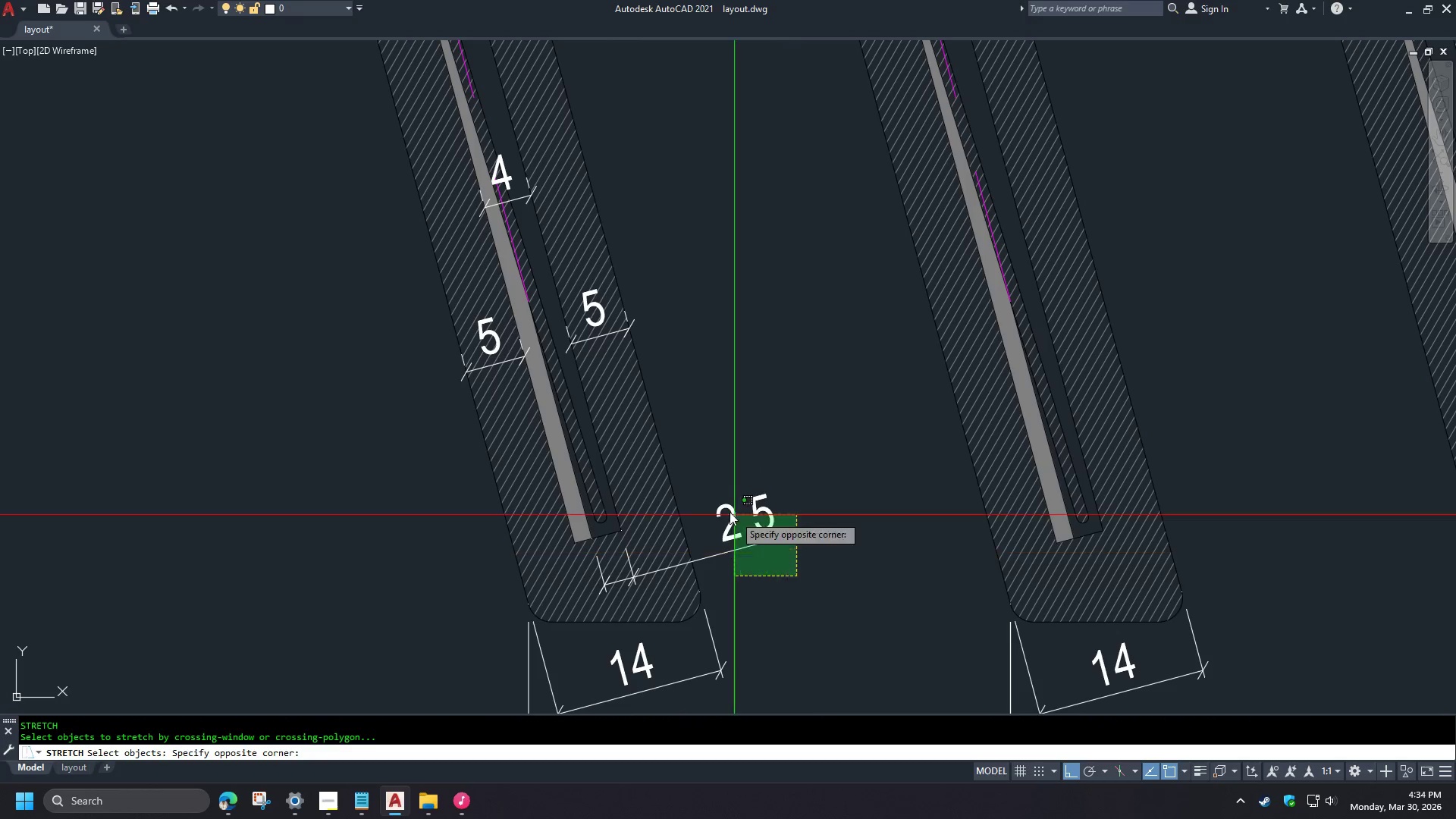 
double_click([726, 508])
 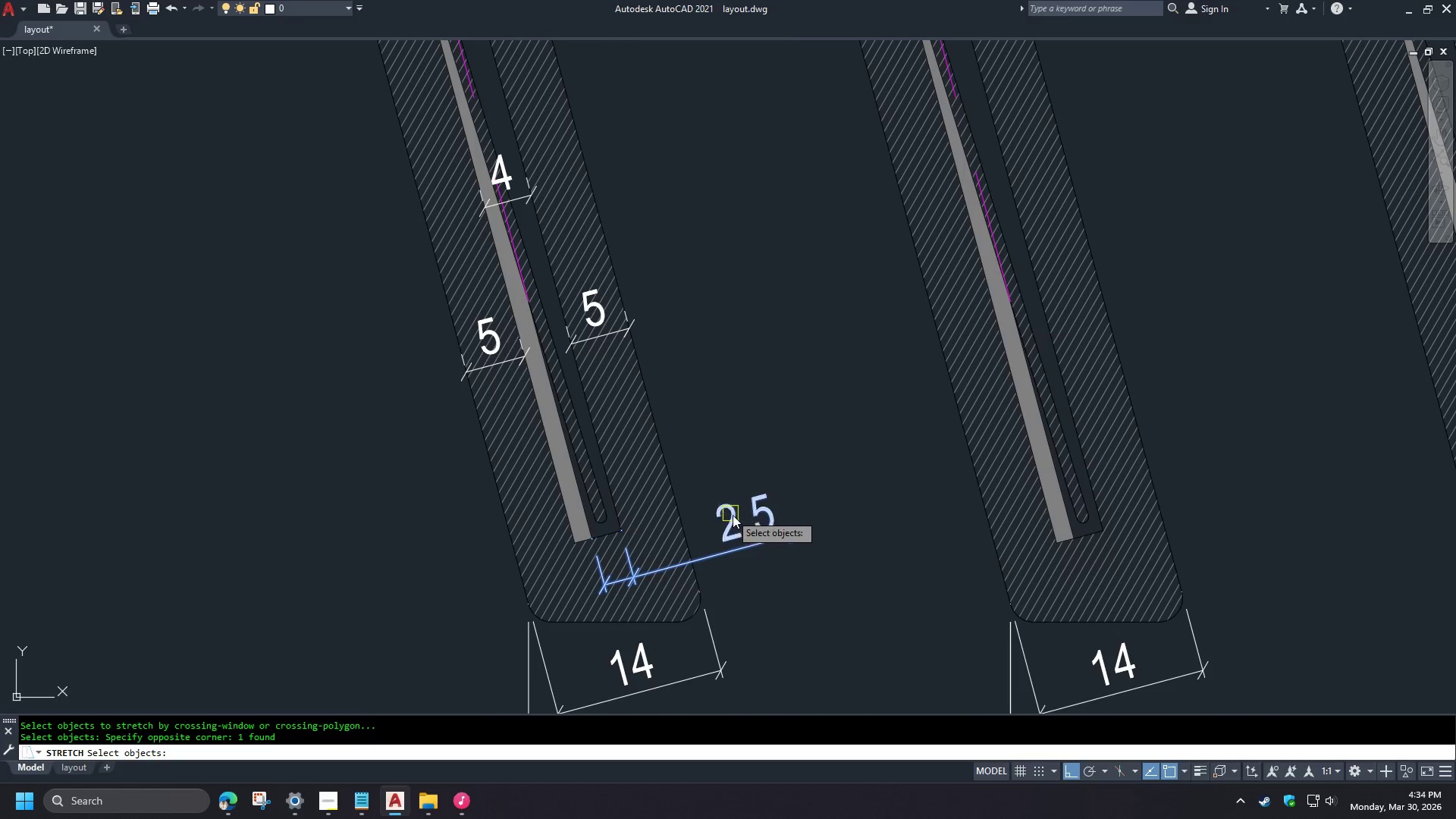 
key(Space)
 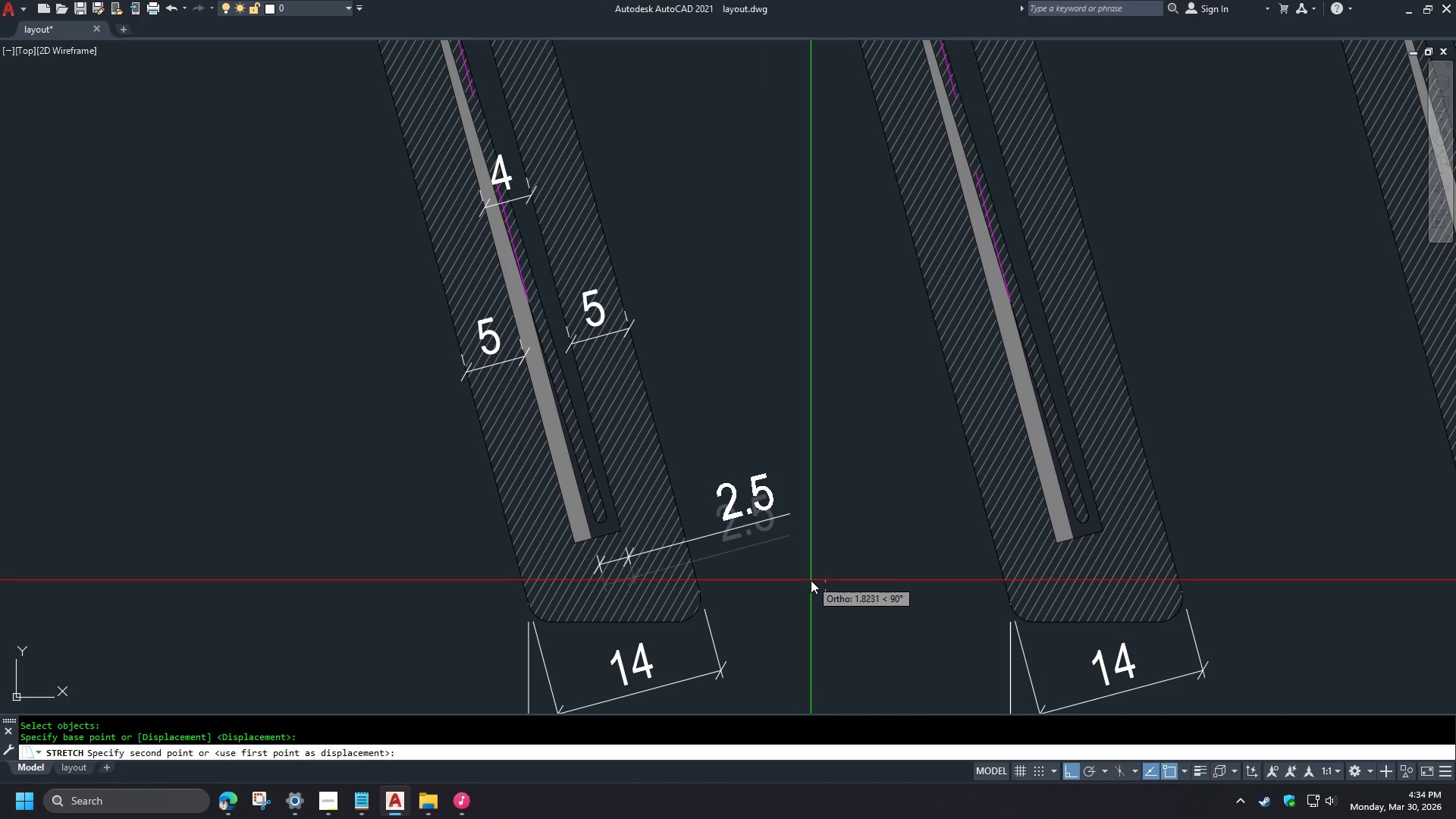 
left_click([812, 582])
 